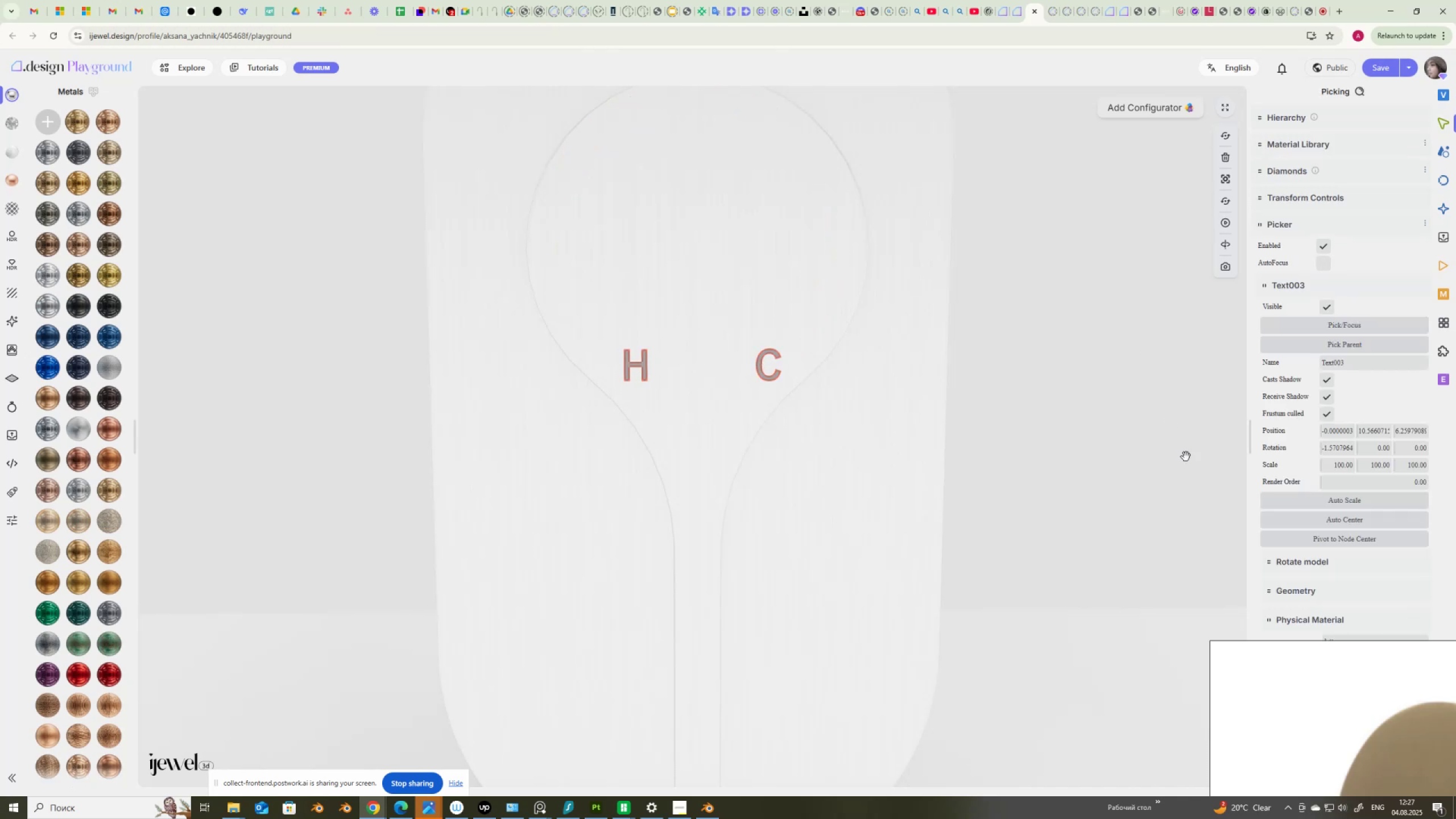 
scroll: coordinate [1151, 570], scroll_direction: down, amount: 13.0
 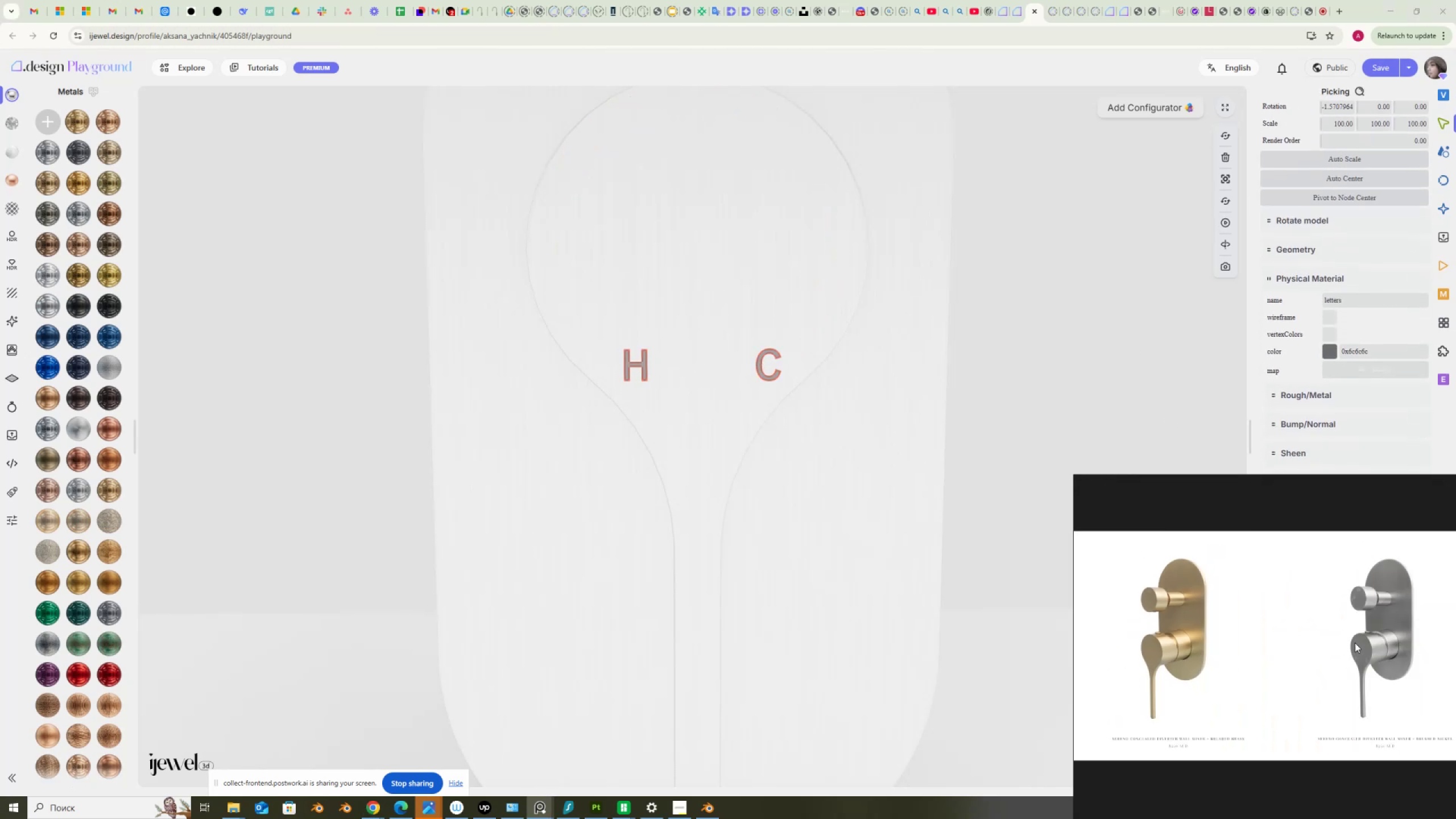 
scroll: coordinate [1383, 669], scroll_direction: up, amount: 8.0
 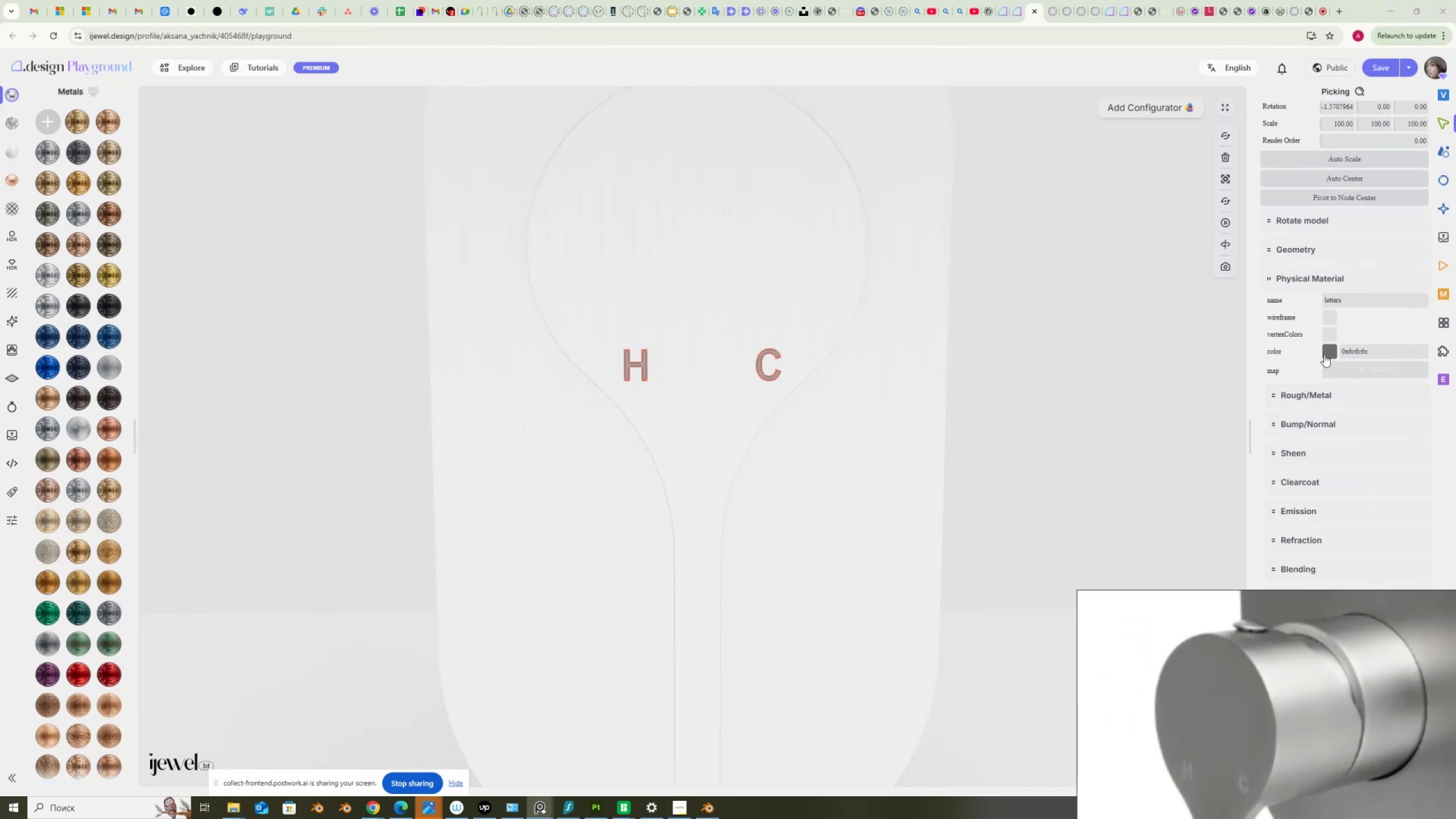 
left_click([1334, 354])
 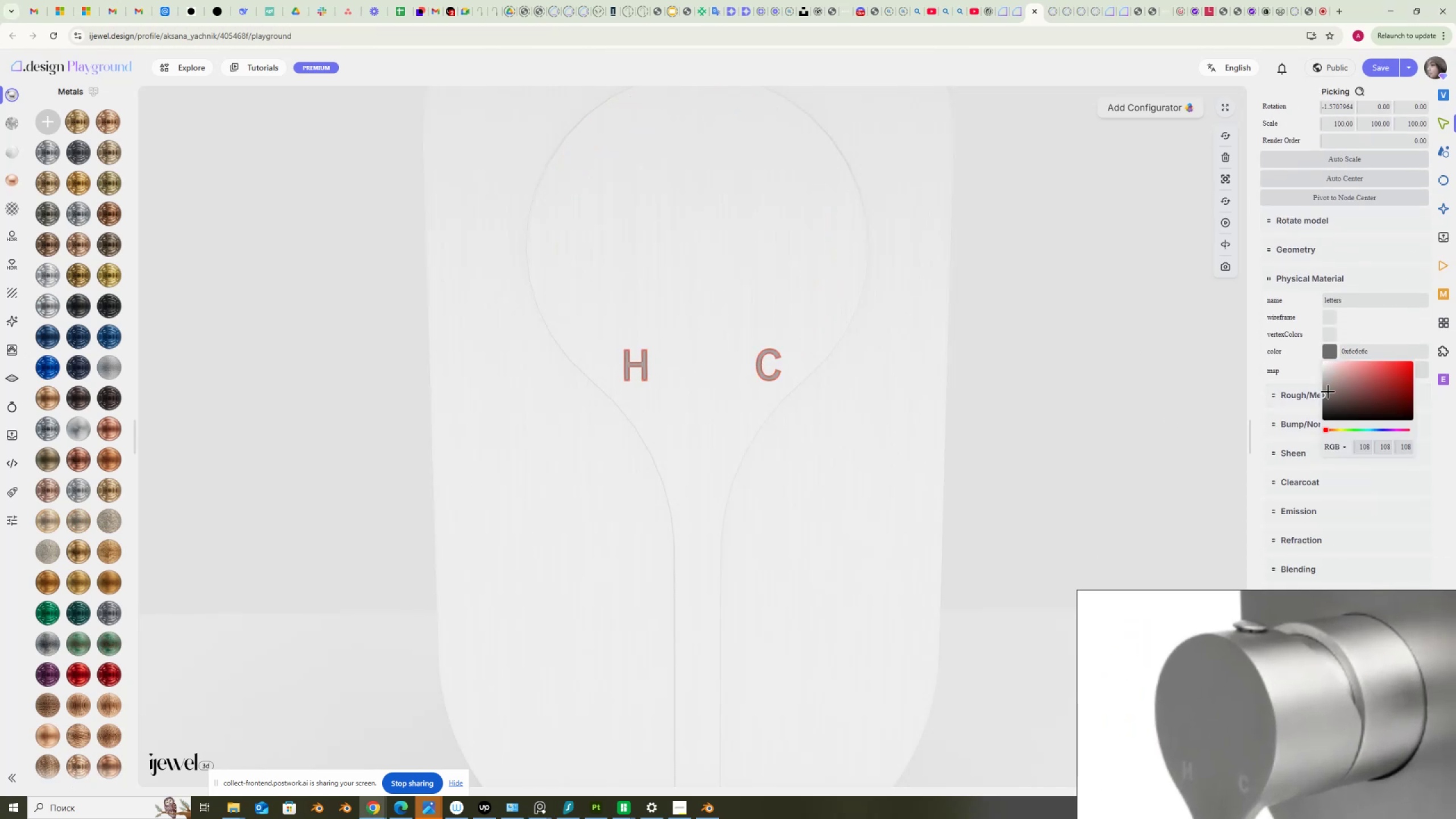 
left_click_drag(start_coordinate=[1325, 394], to_coordinate=[1301, 378])
 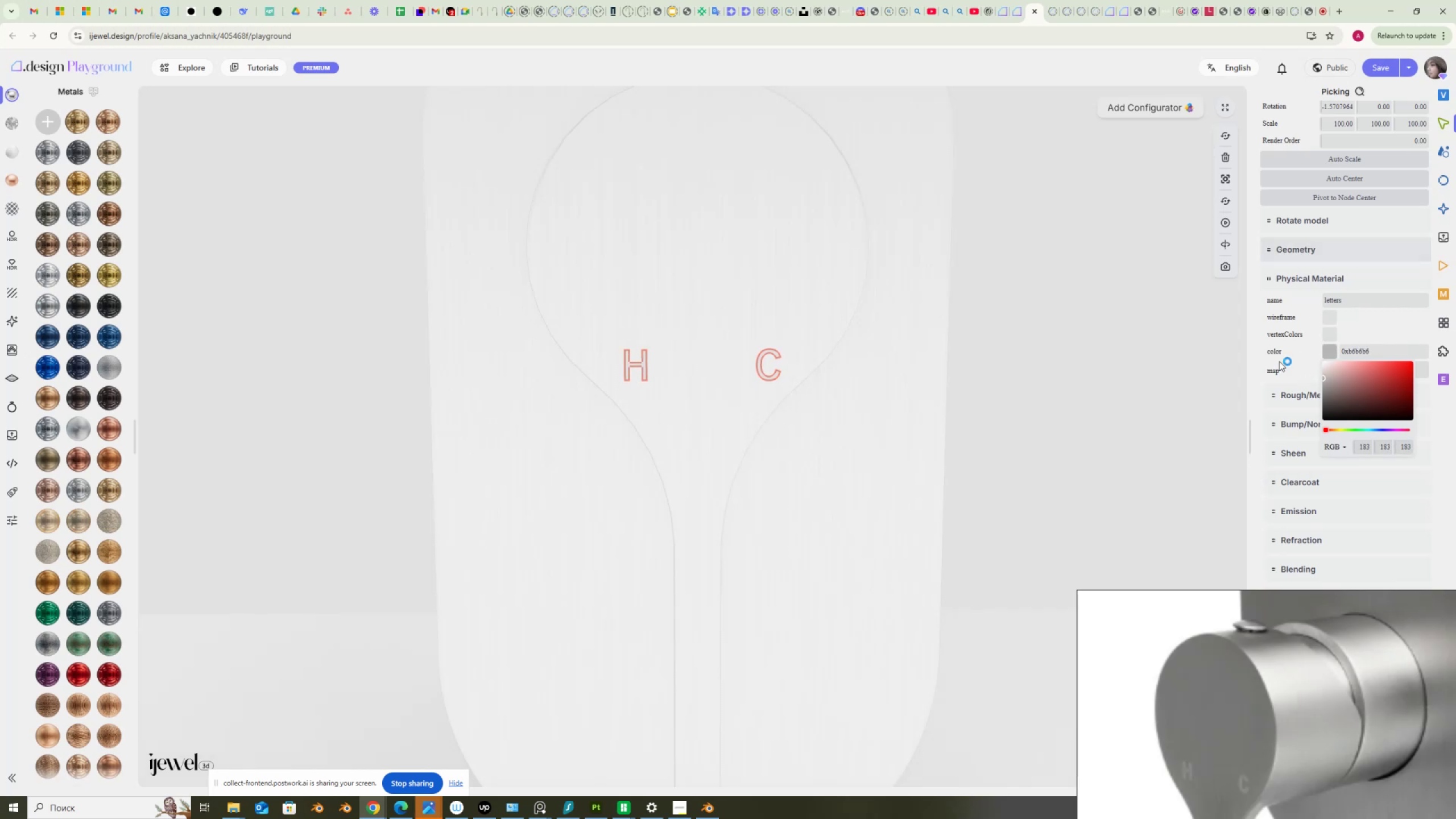 
left_click_drag(start_coordinate=[1103, 457], to_coordinate=[1086, 450])
 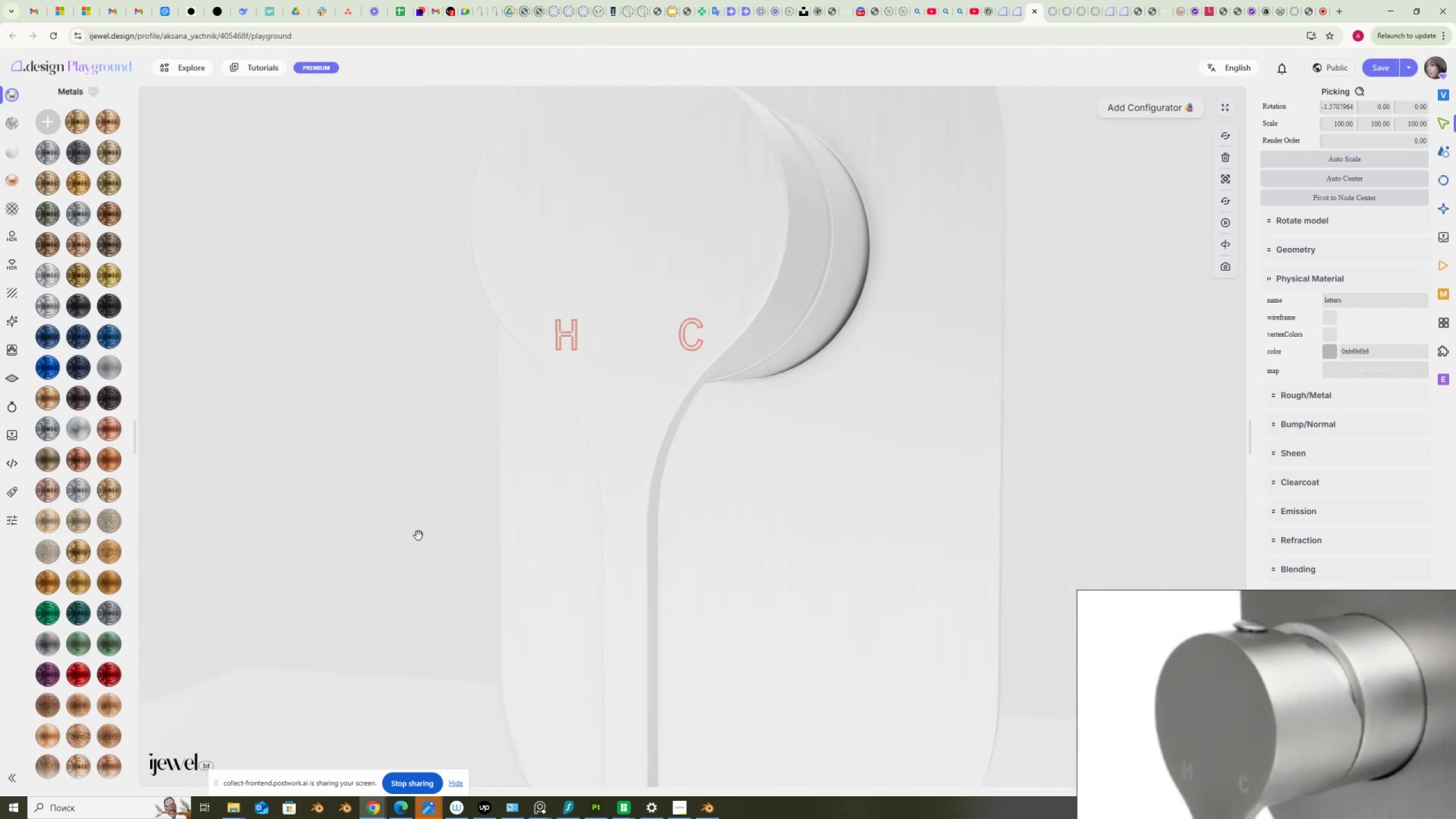 
left_click([419, 536])
 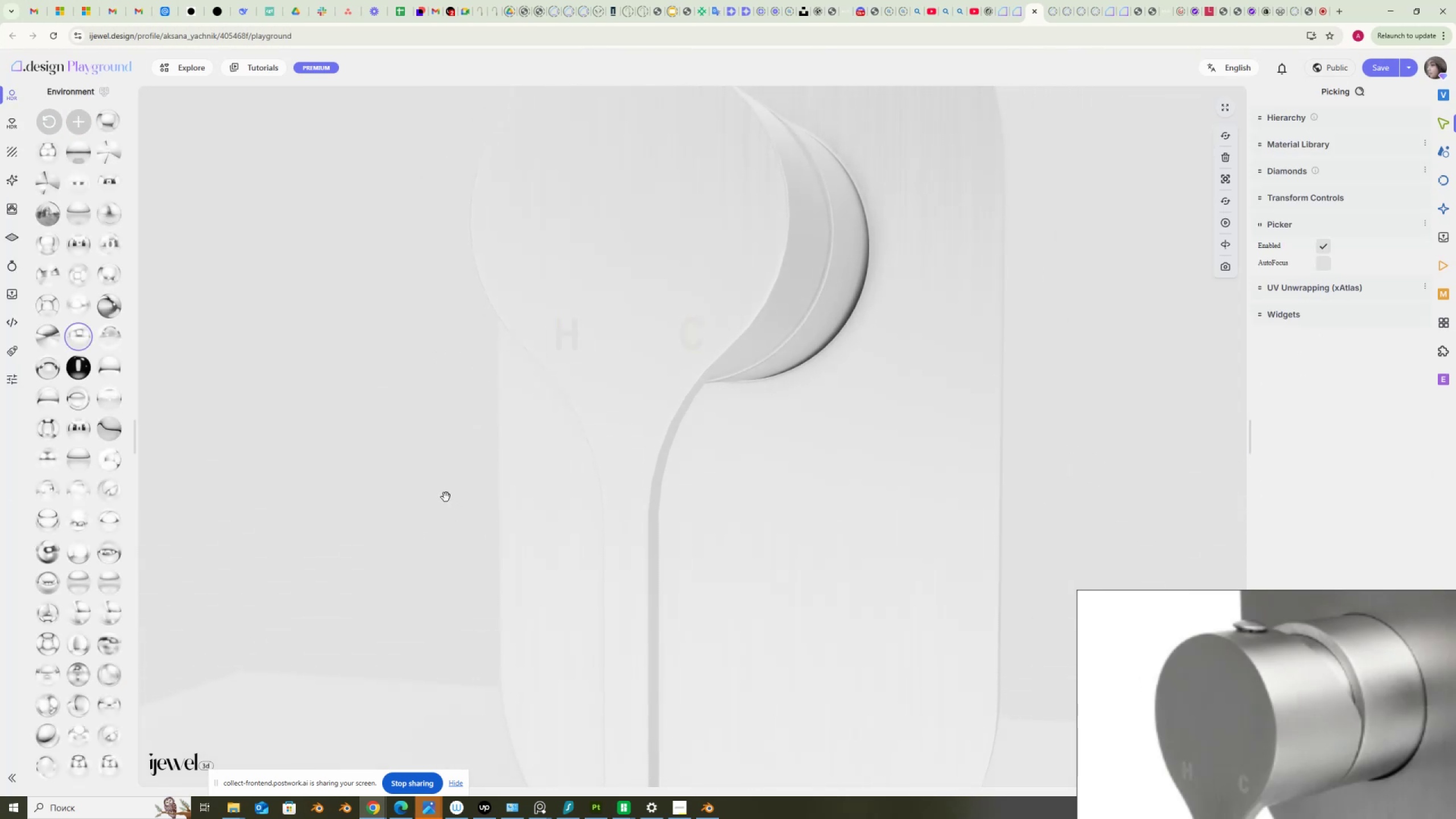 
left_click_drag(start_coordinate=[435, 502], to_coordinate=[420, 517])
 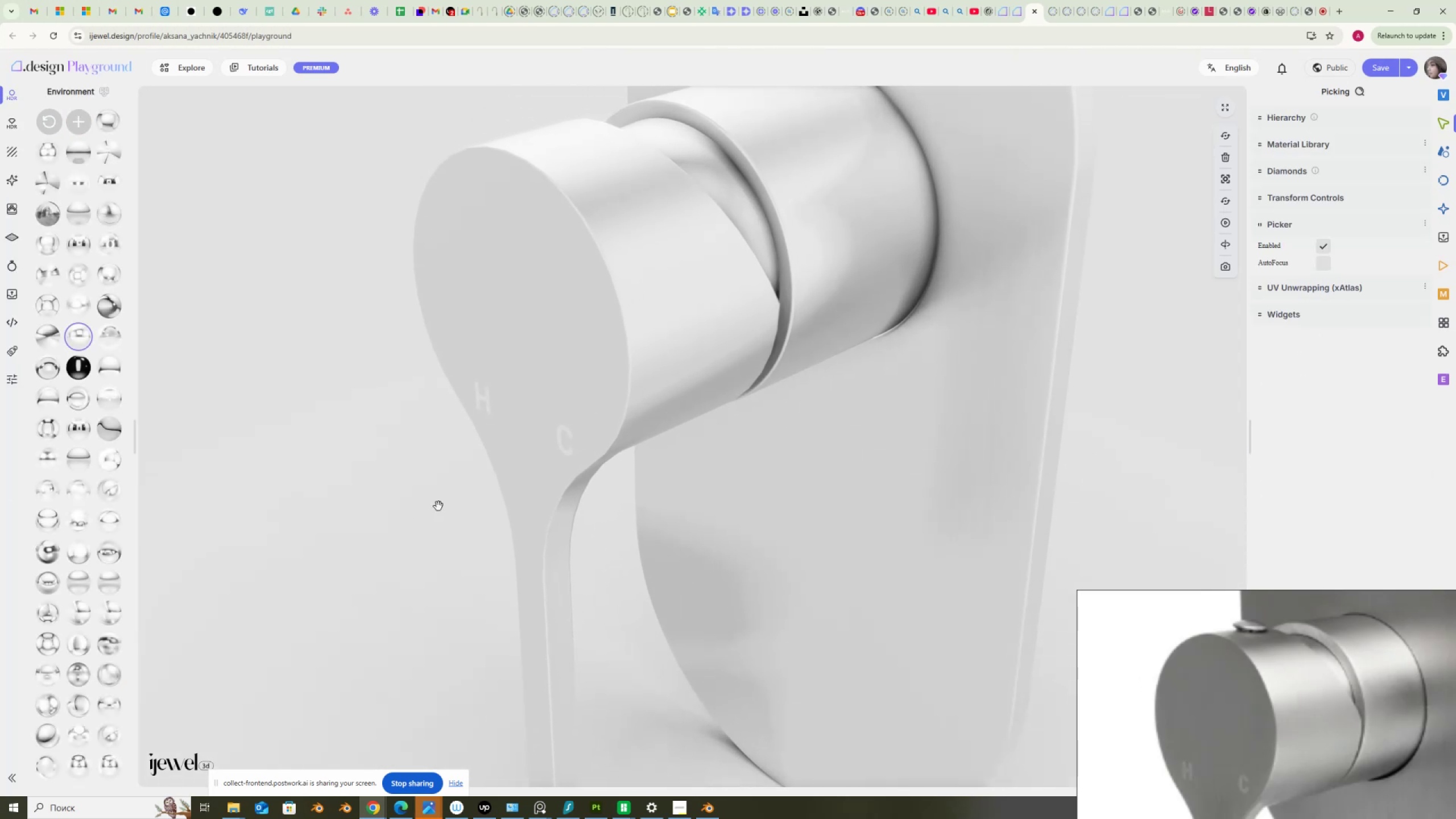 
scroll: coordinate [464, 503], scroll_direction: down, amount: 5.0
 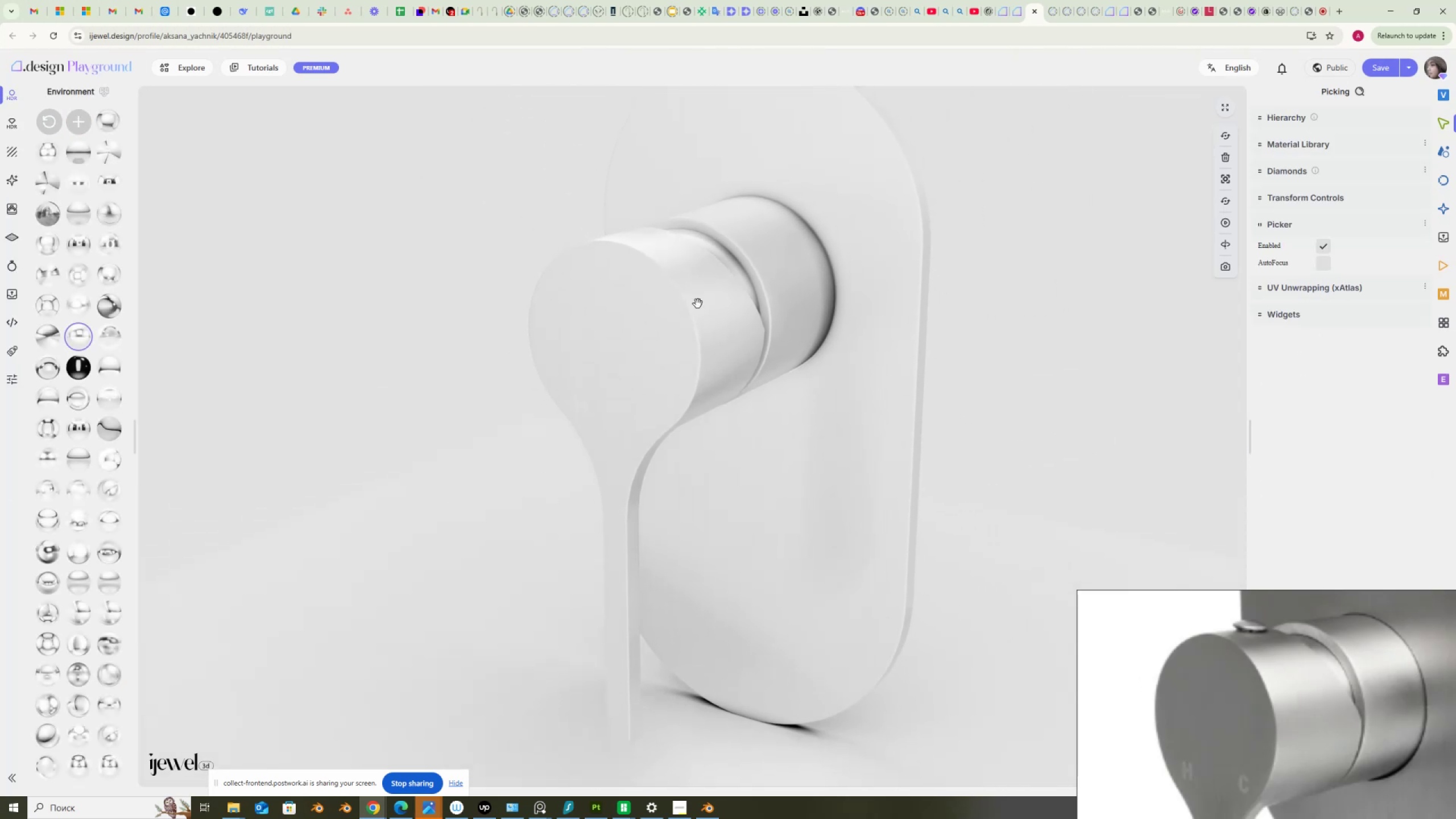 
left_click([694, 312])
 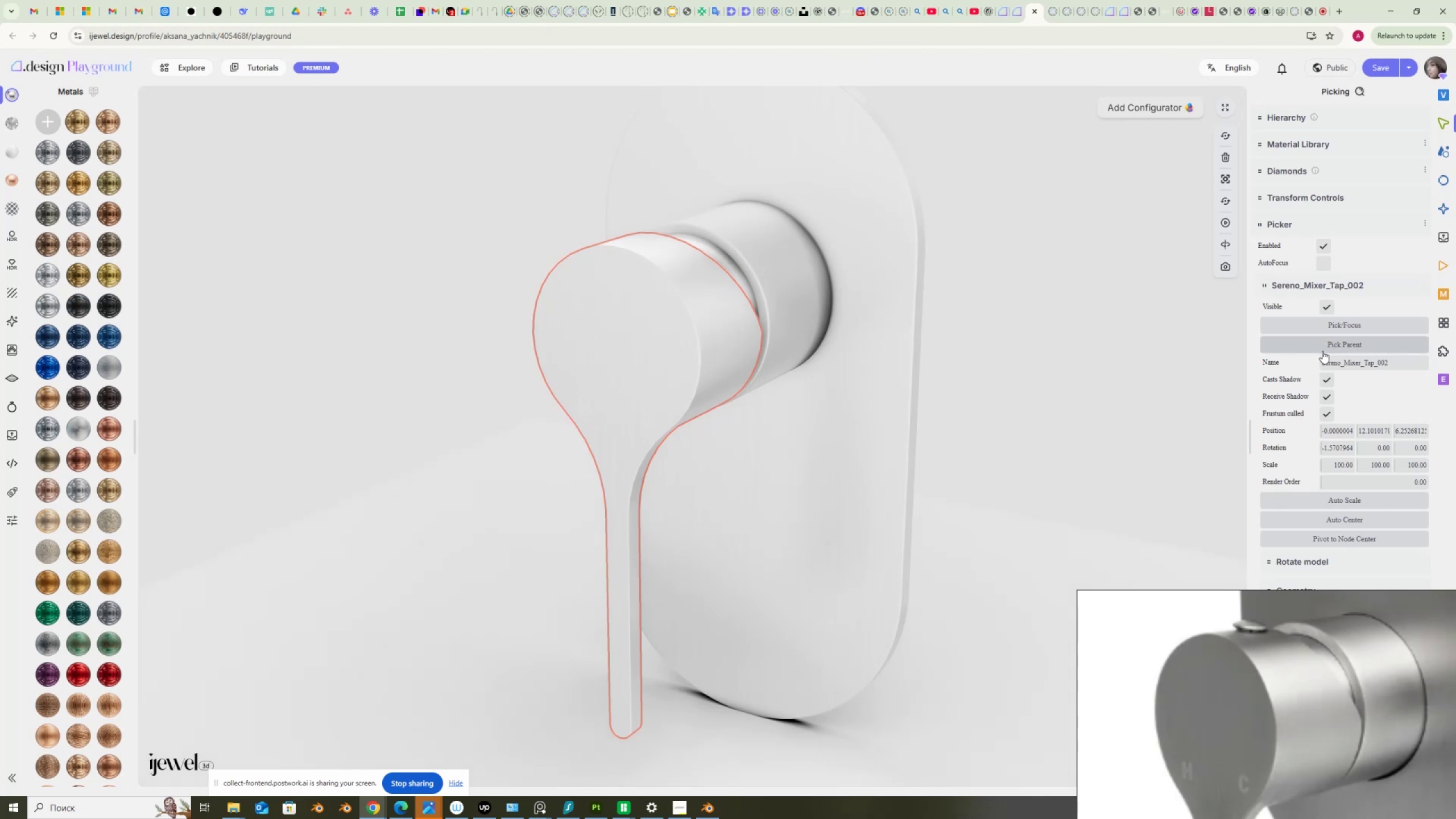 
scroll: coordinate [1298, 486], scroll_direction: down, amount: 5.0
 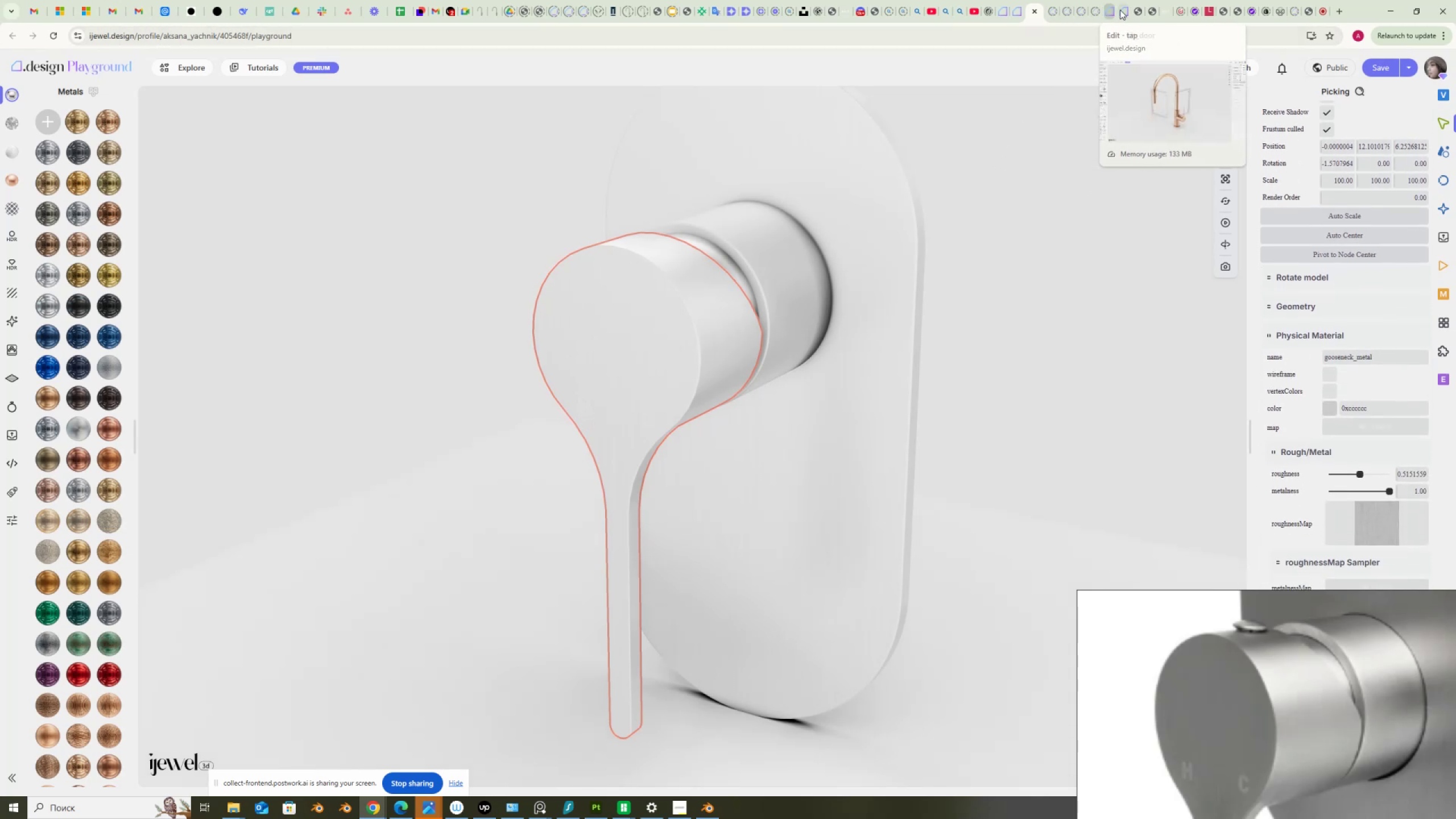 
mouse_move([1091, 10])
 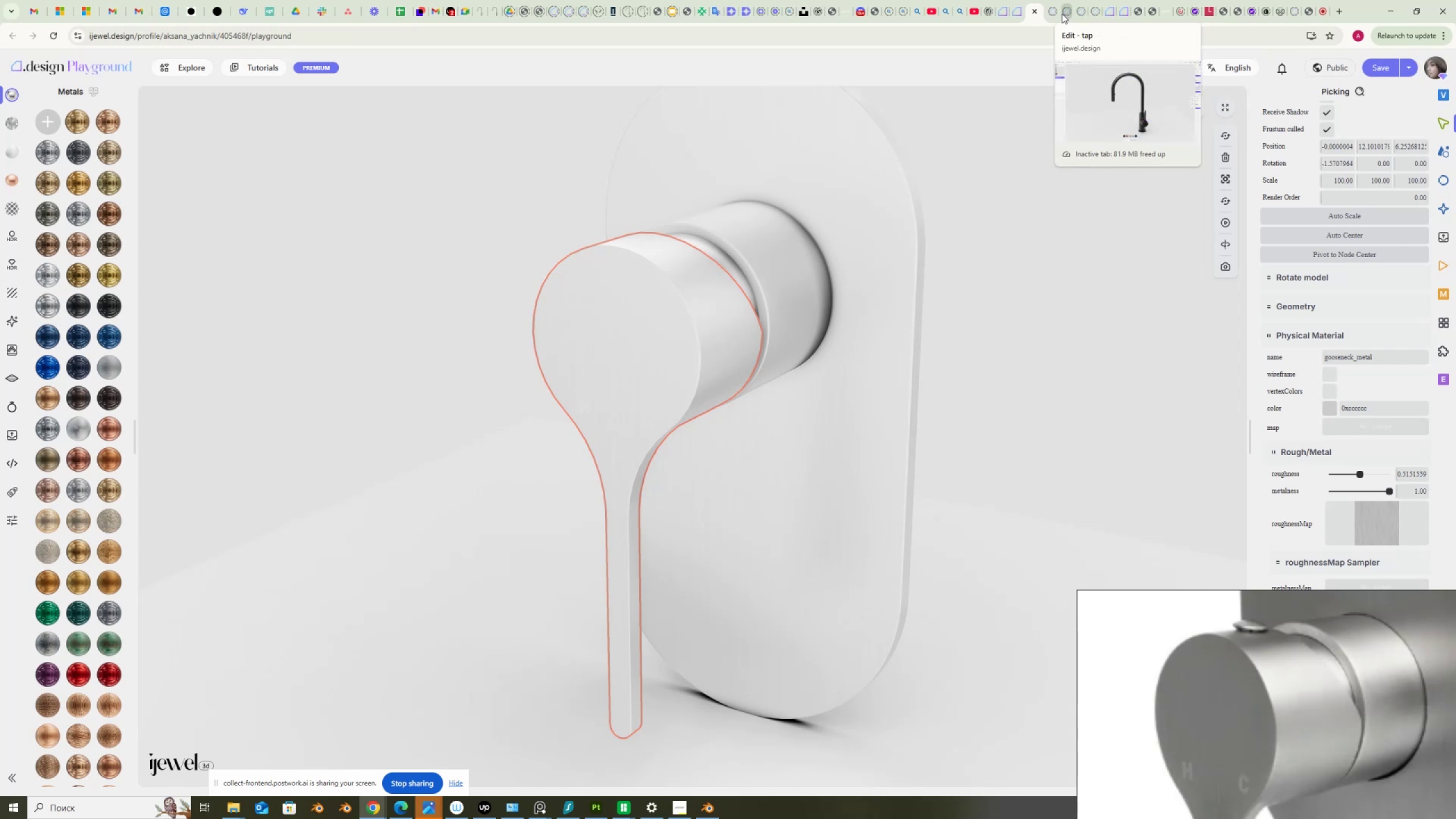 
left_click([1068, 15])
 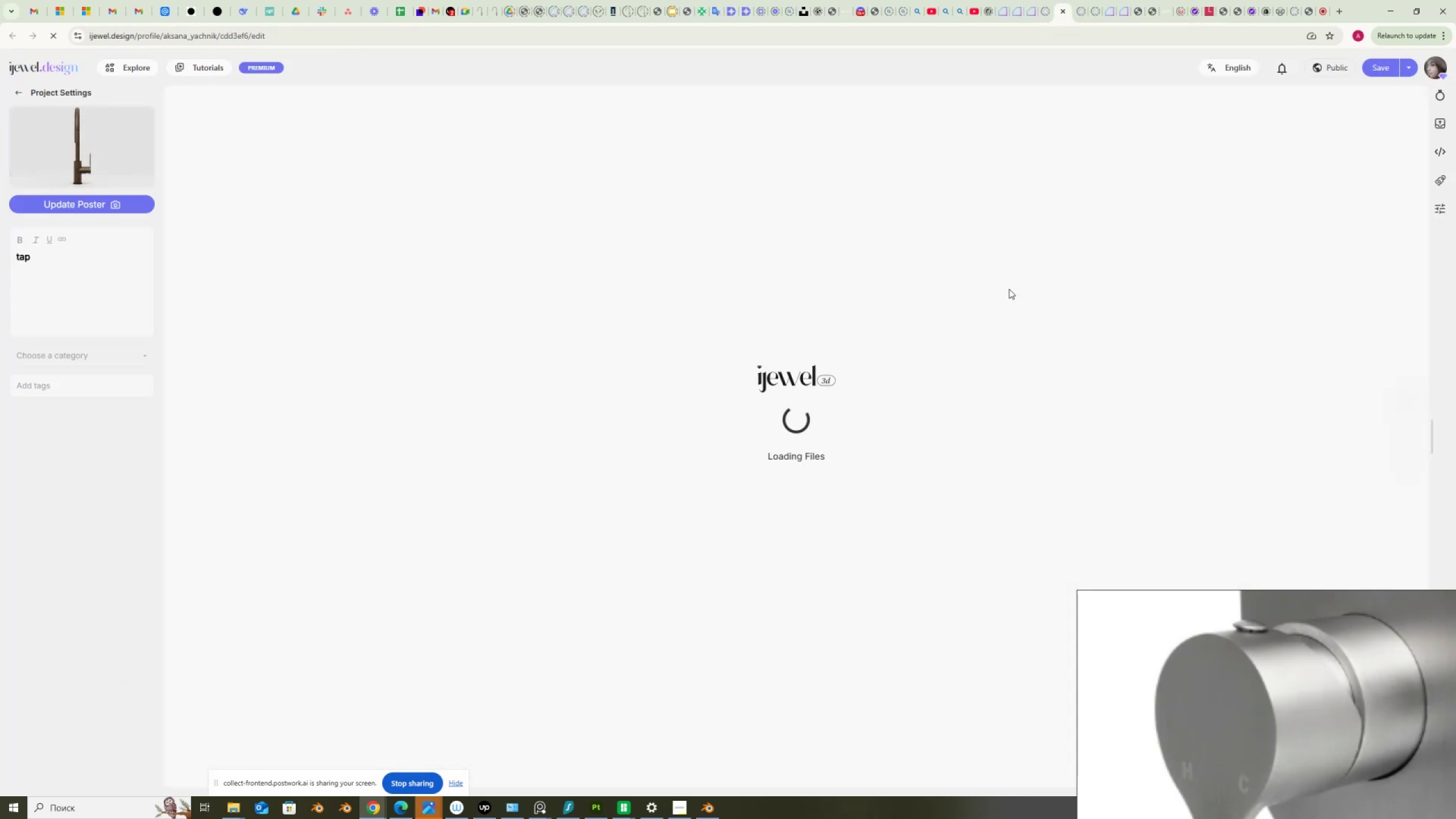 
wait(8.52)
 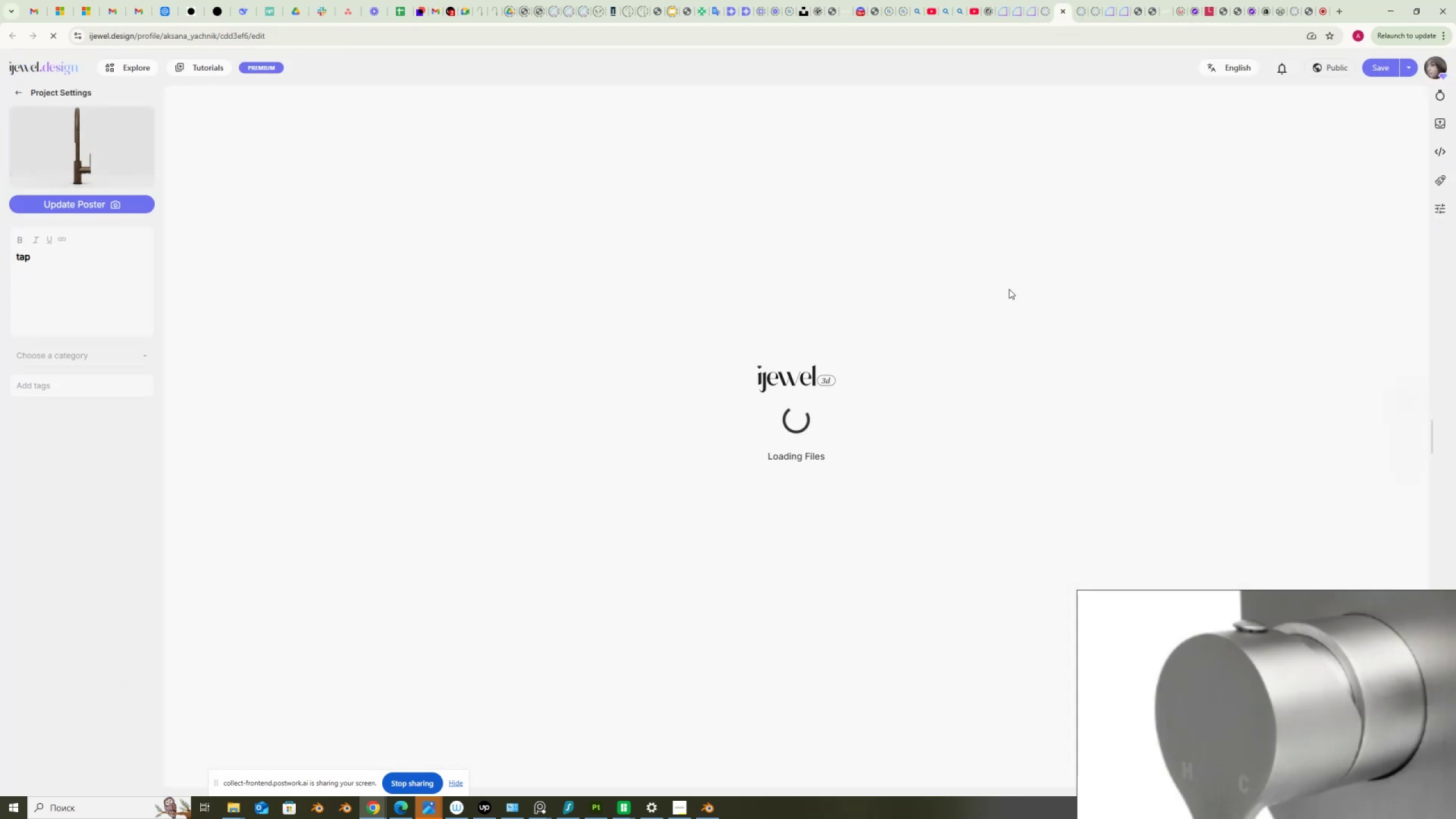 
scroll: coordinate [1379, 469], scroll_direction: up, amount: 1.0
 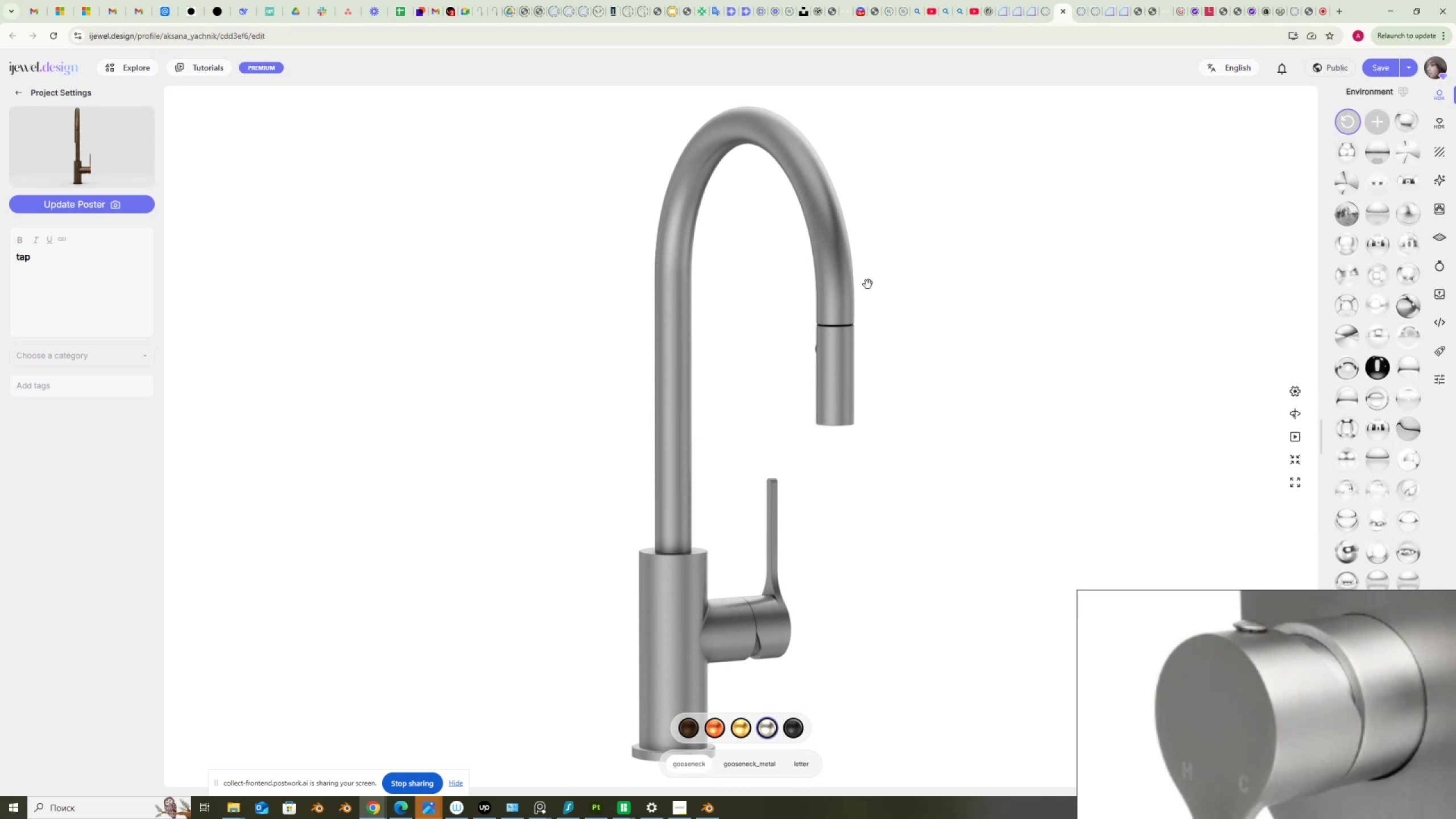 
left_click([837, 283])
 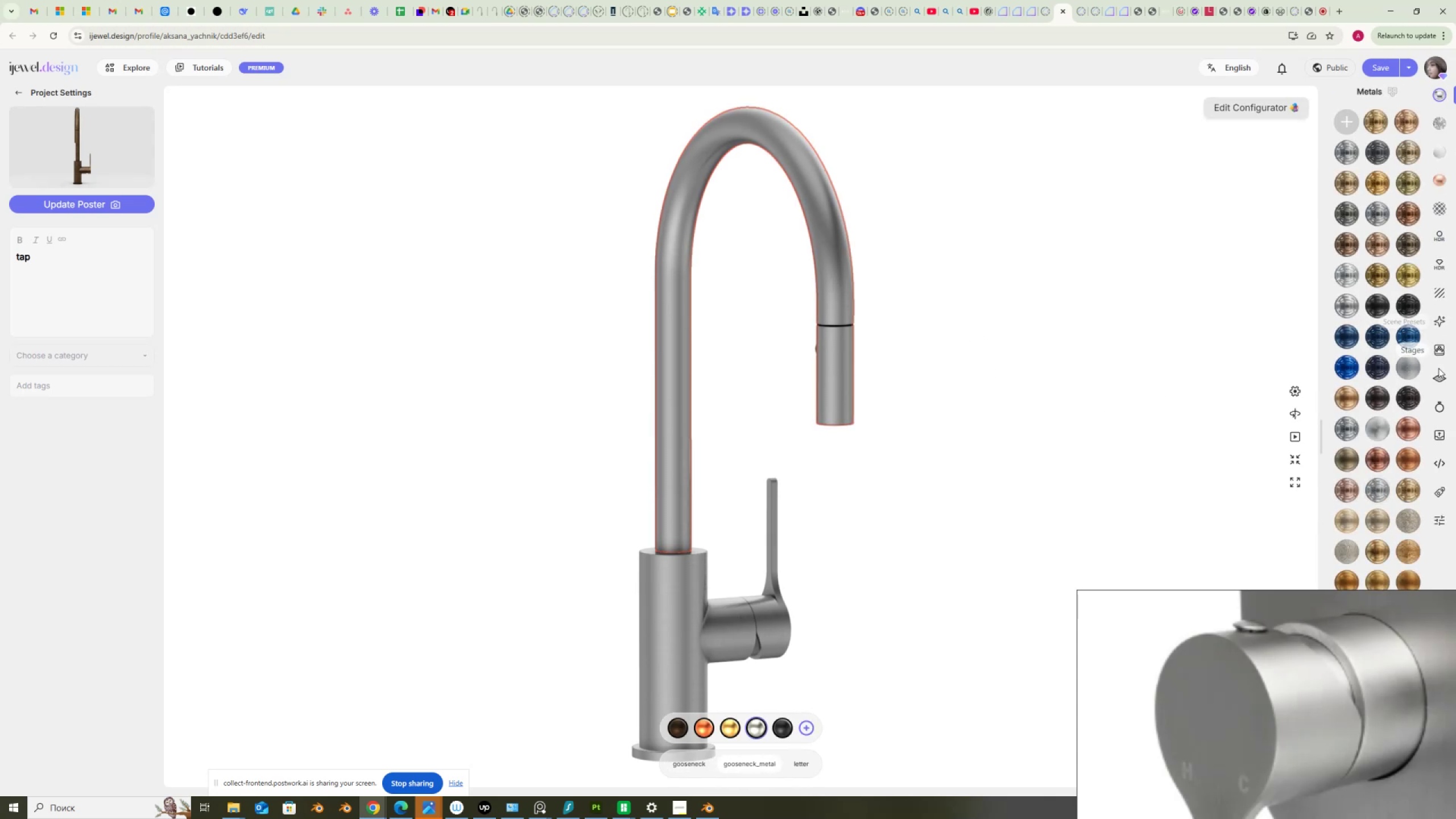 
mouse_move([1446, 442])
 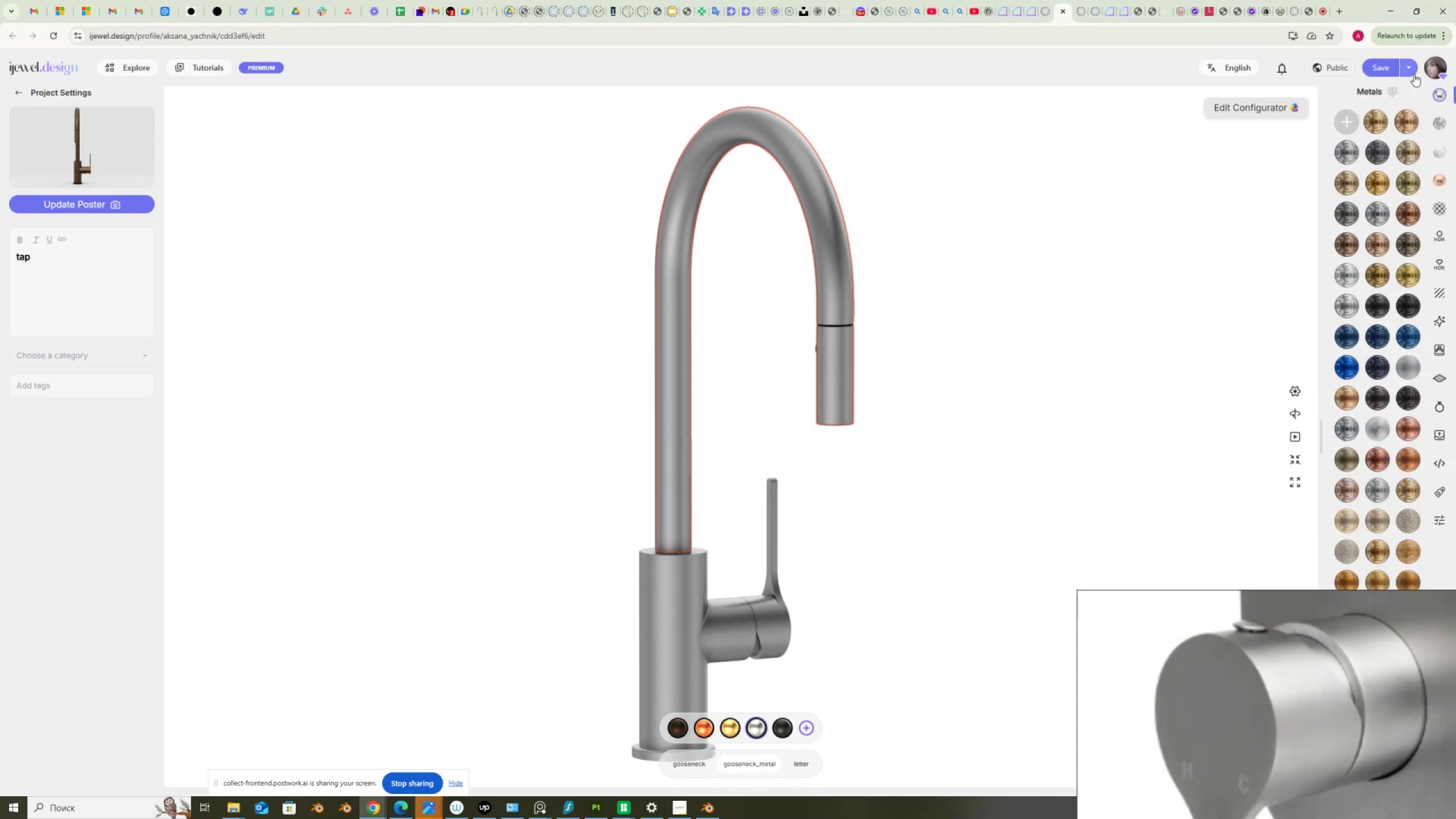 
left_click([1408, 64])
 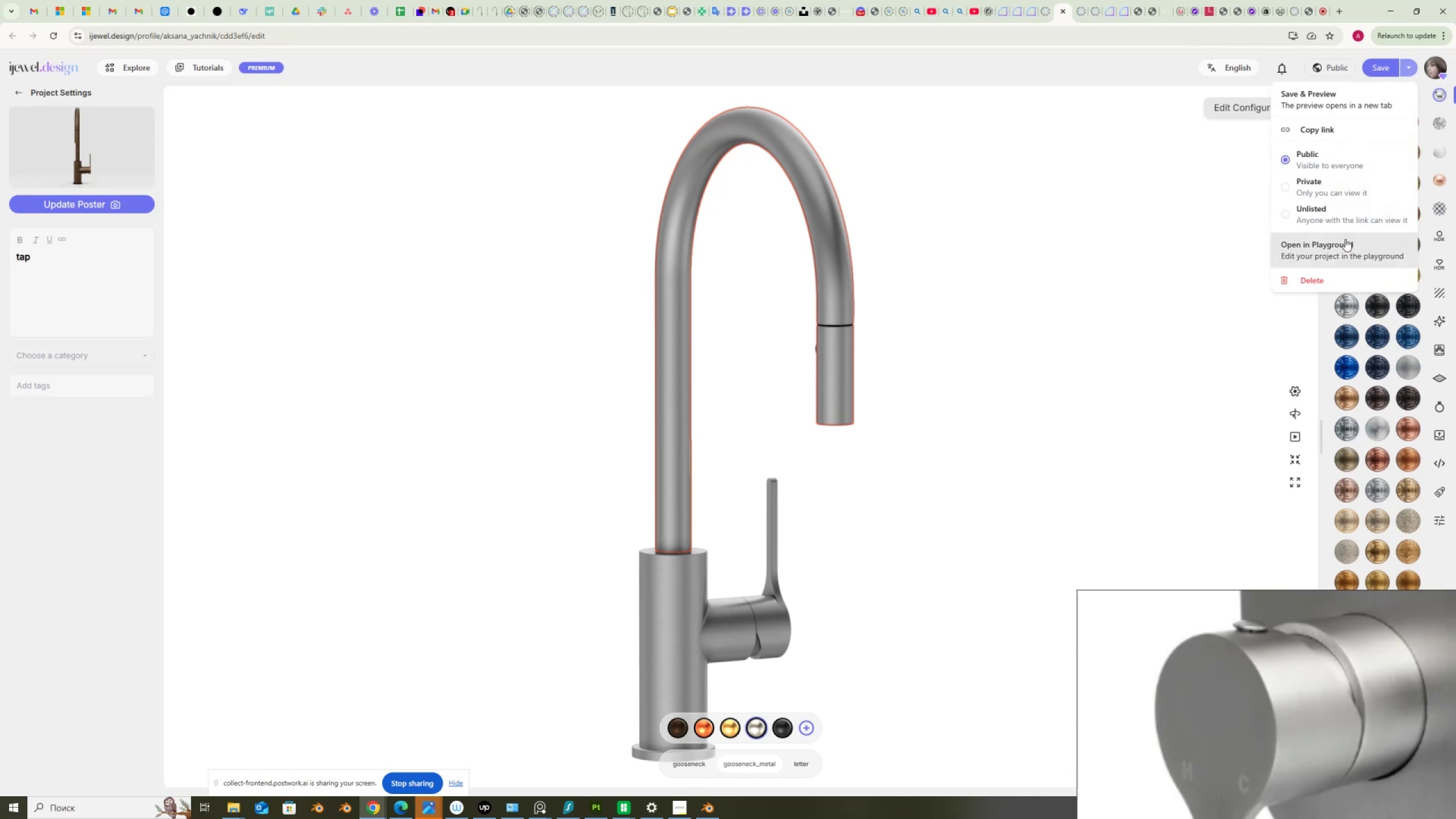 
left_click([1344, 245])
 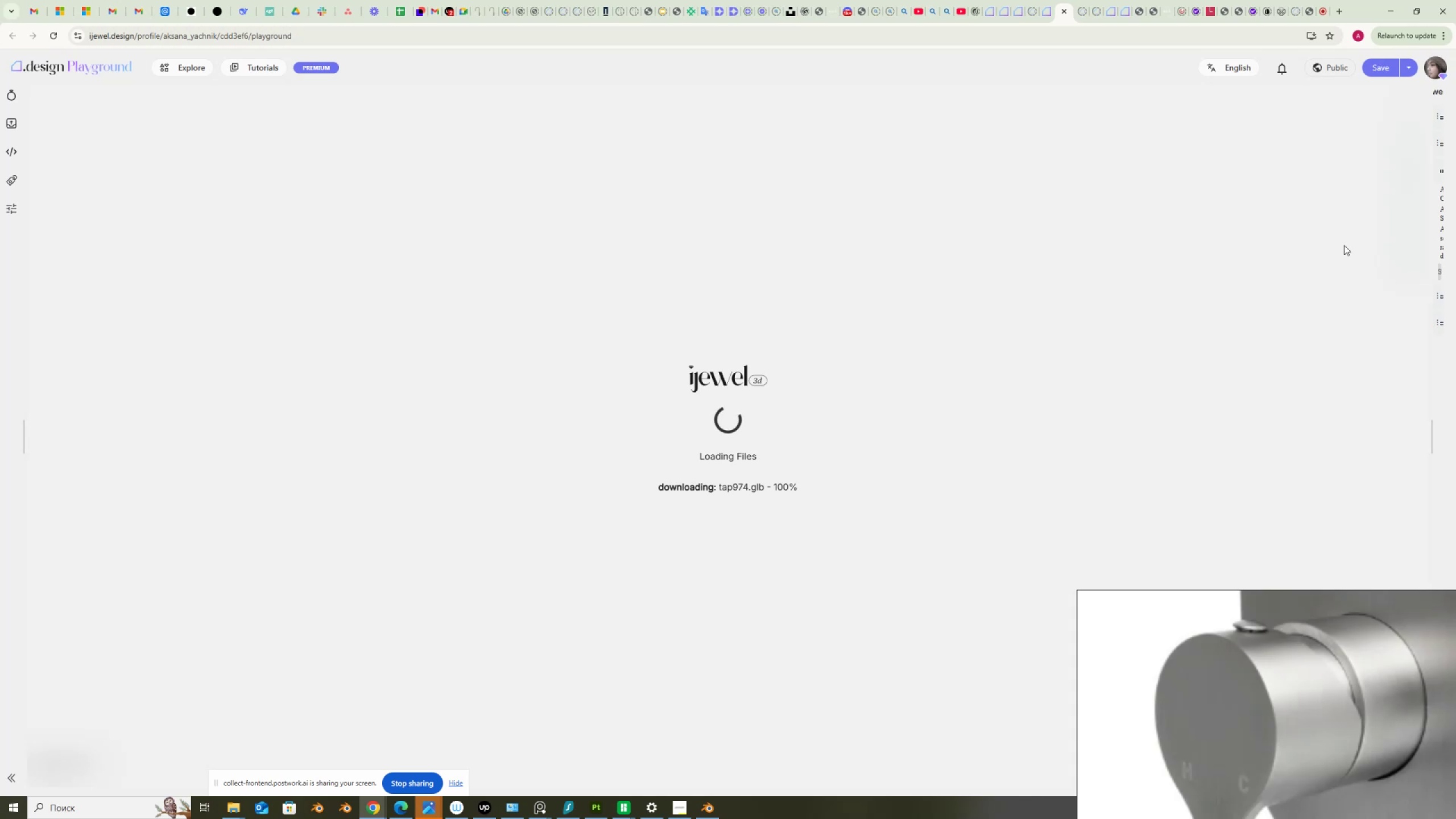 
wait(20.15)
 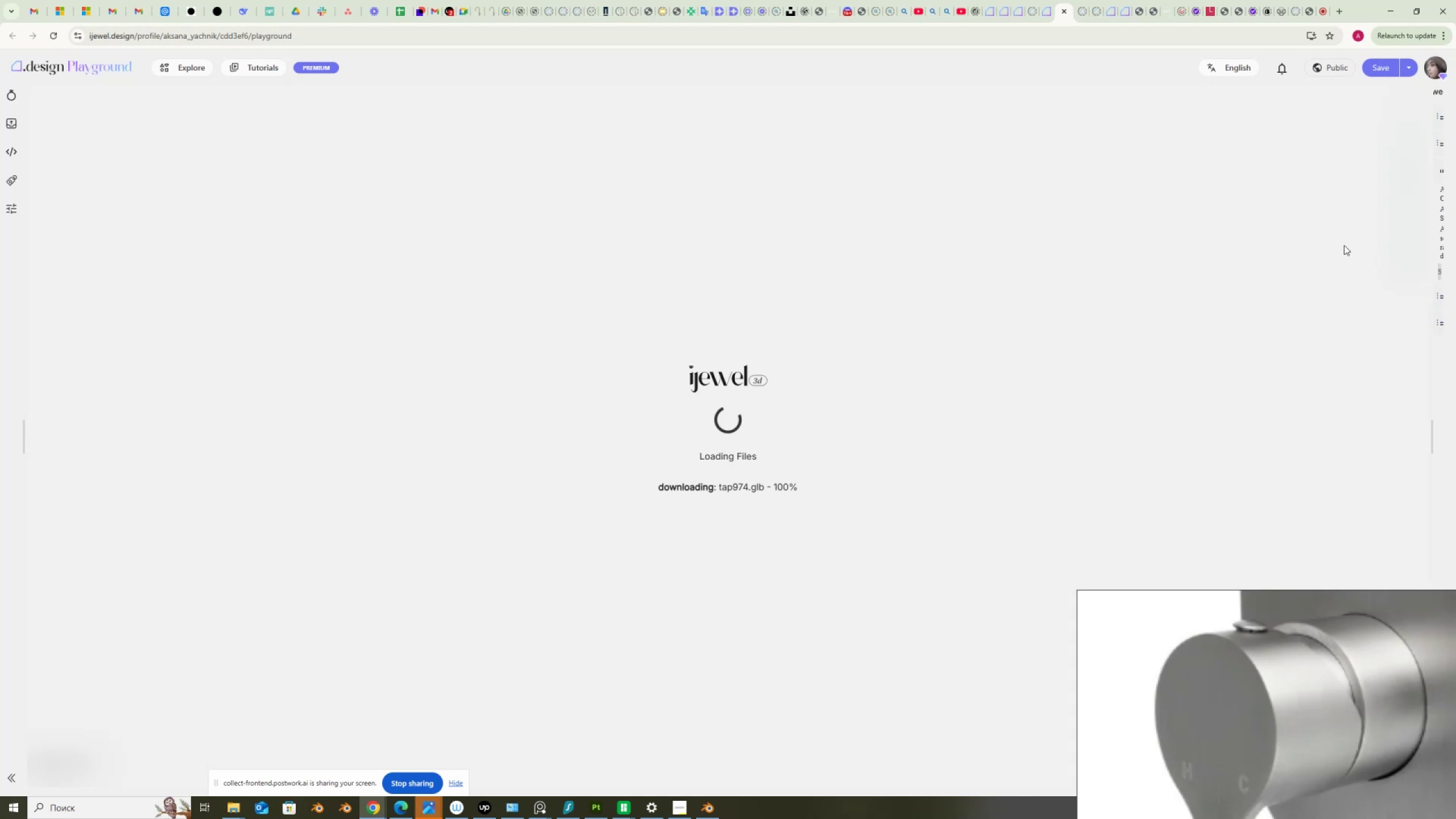 
left_click([781, 263])
 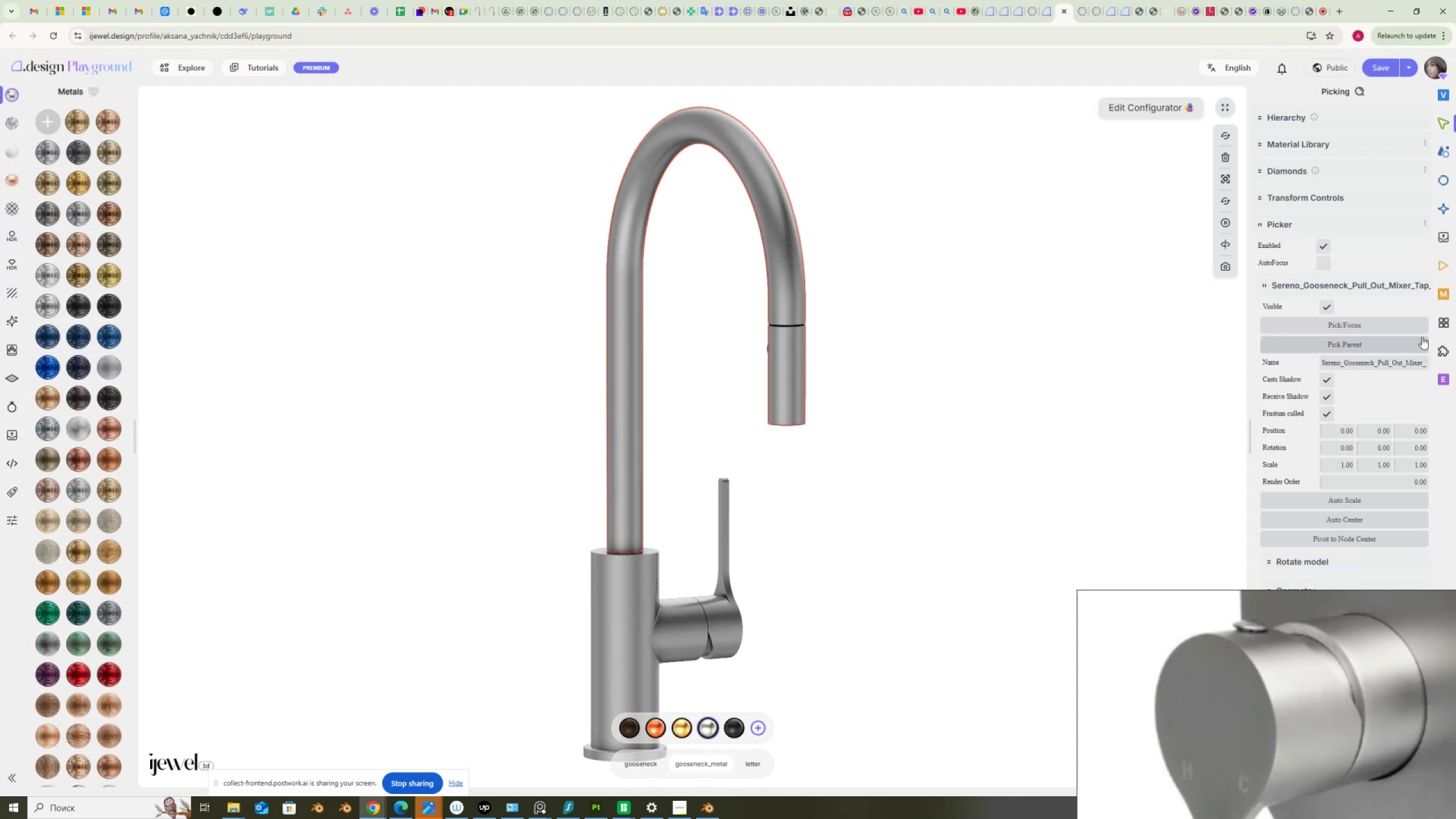 
scroll: coordinate [1350, 409], scroll_direction: down, amount: 6.0
 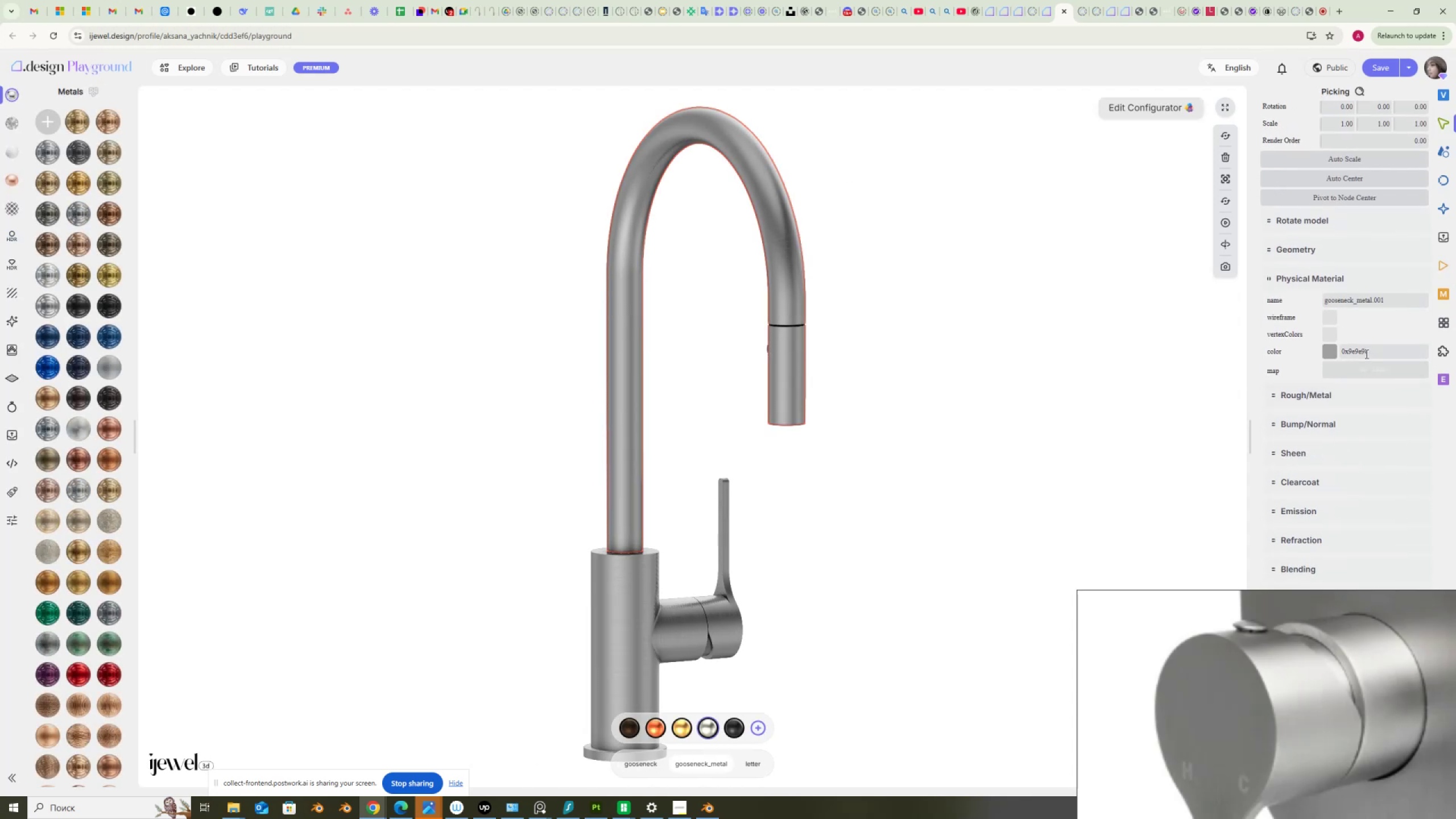 
left_click_drag(start_coordinate=[1371, 351], to_coordinate=[1325, 350])
 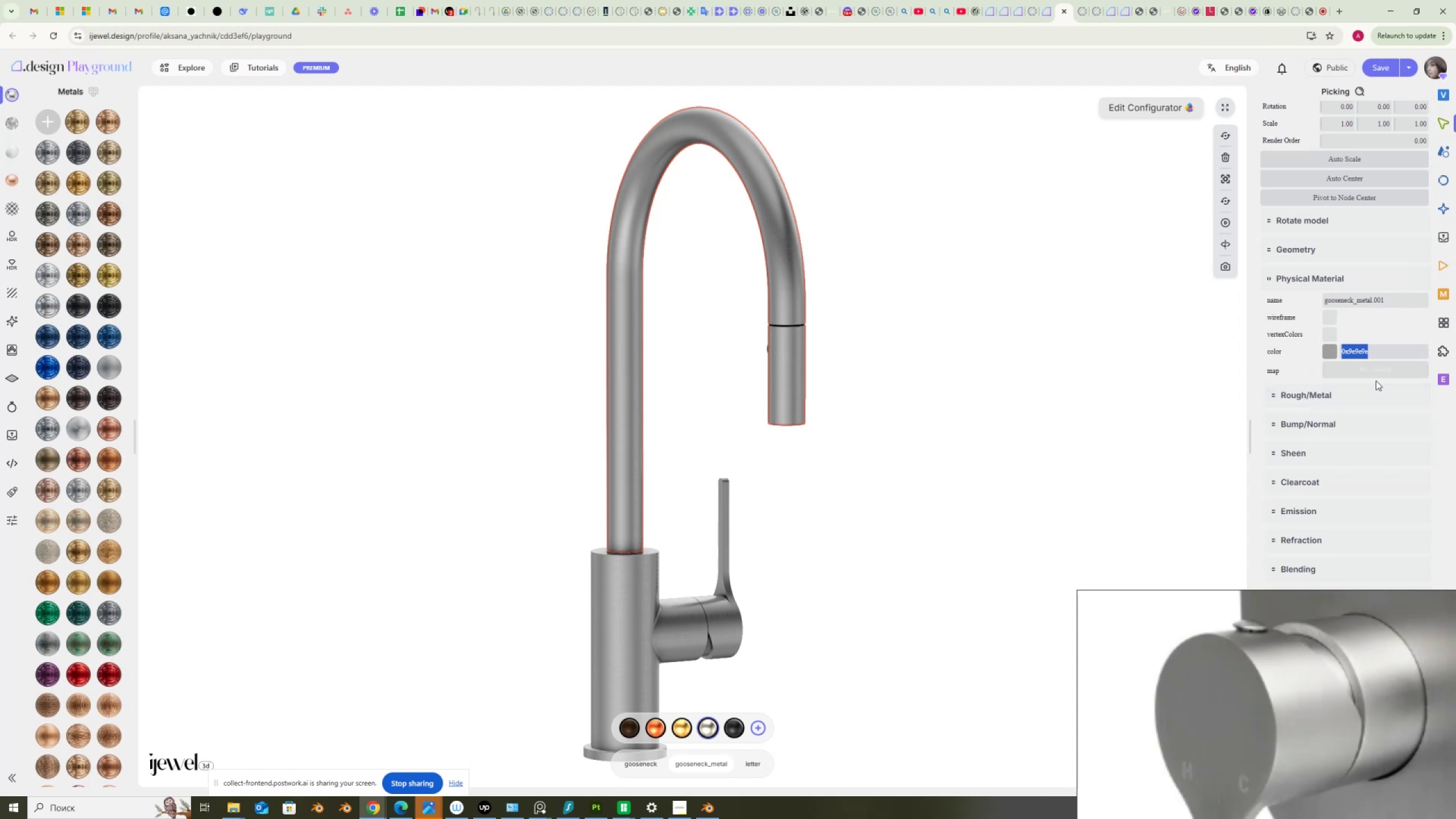 
key(Control+C)
 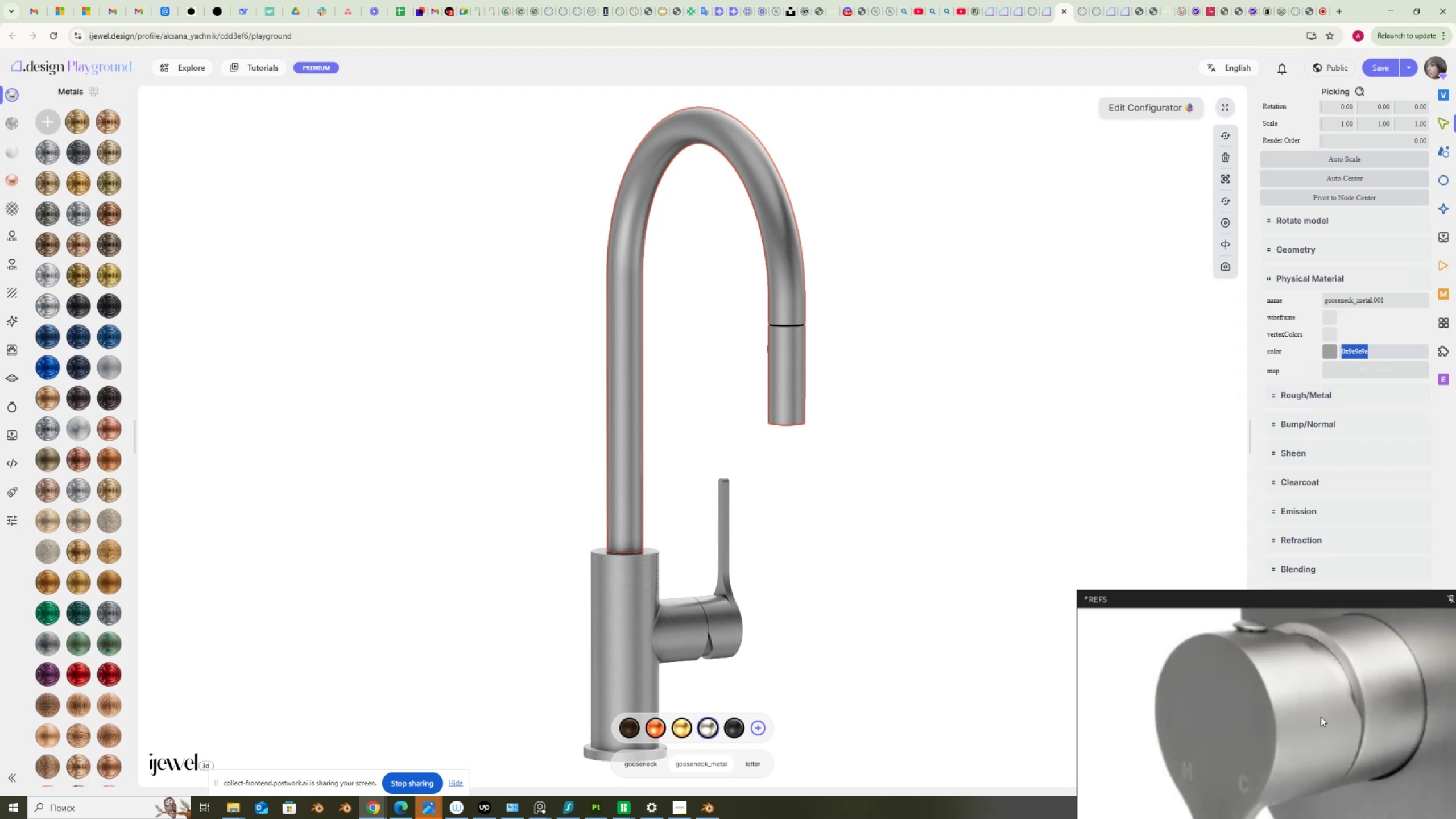 
scroll: coordinate [1210, 583], scroll_direction: down, amount: 5.0
 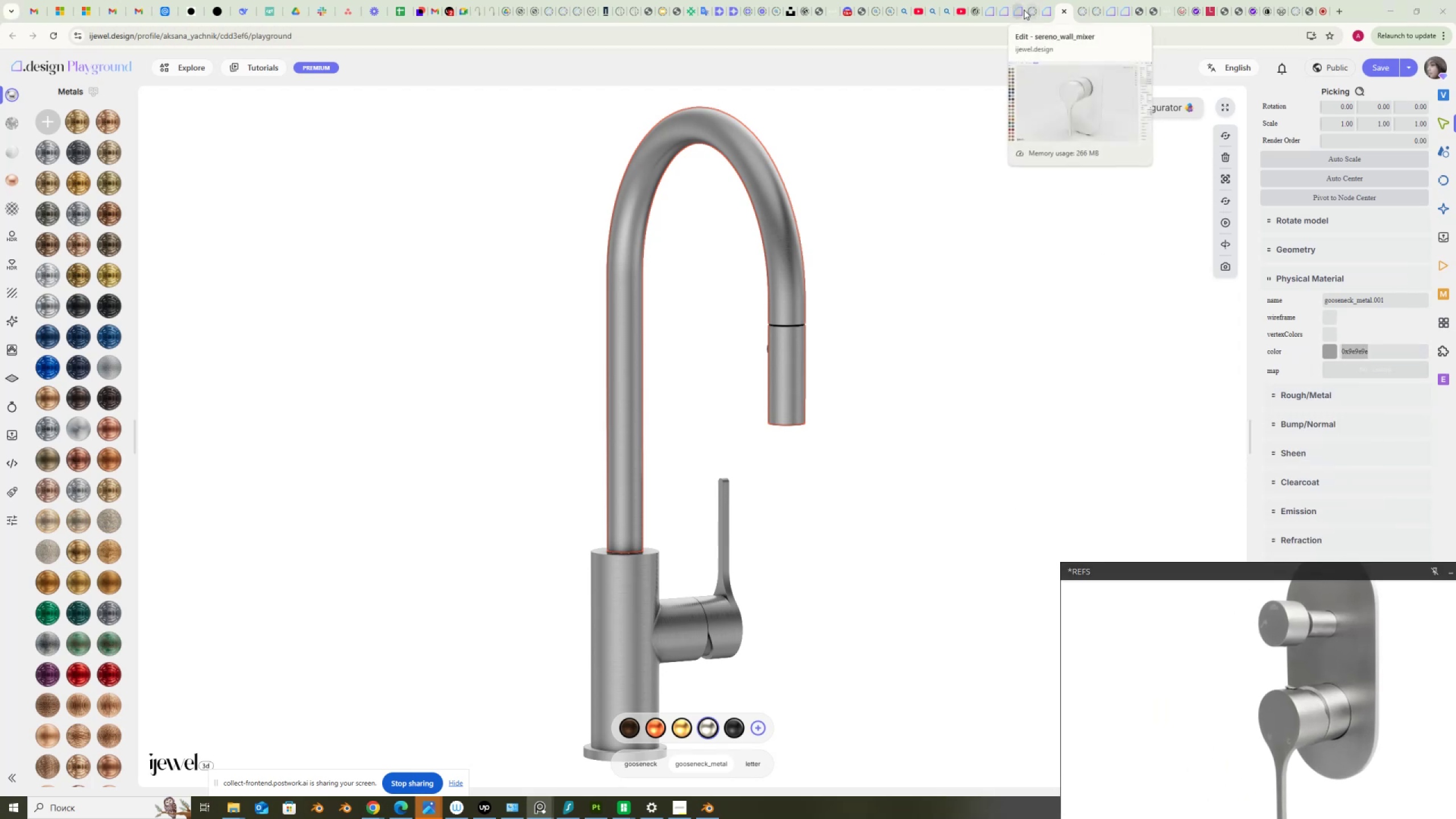 
left_click_drag(start_coordinate=[1063, 18], to_coordinate=[1304, 21])
 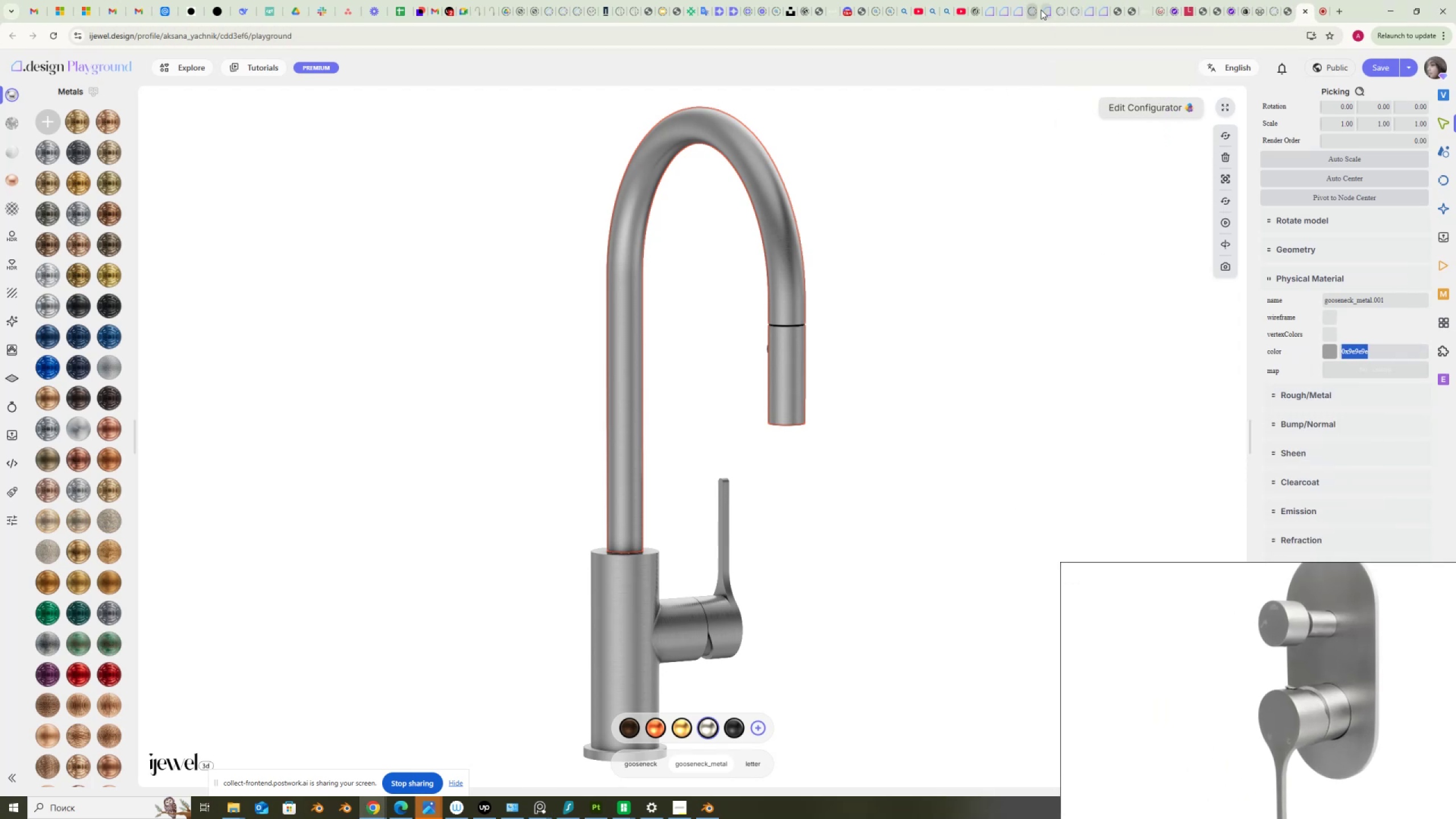 
mouse_move([1082, 15])
 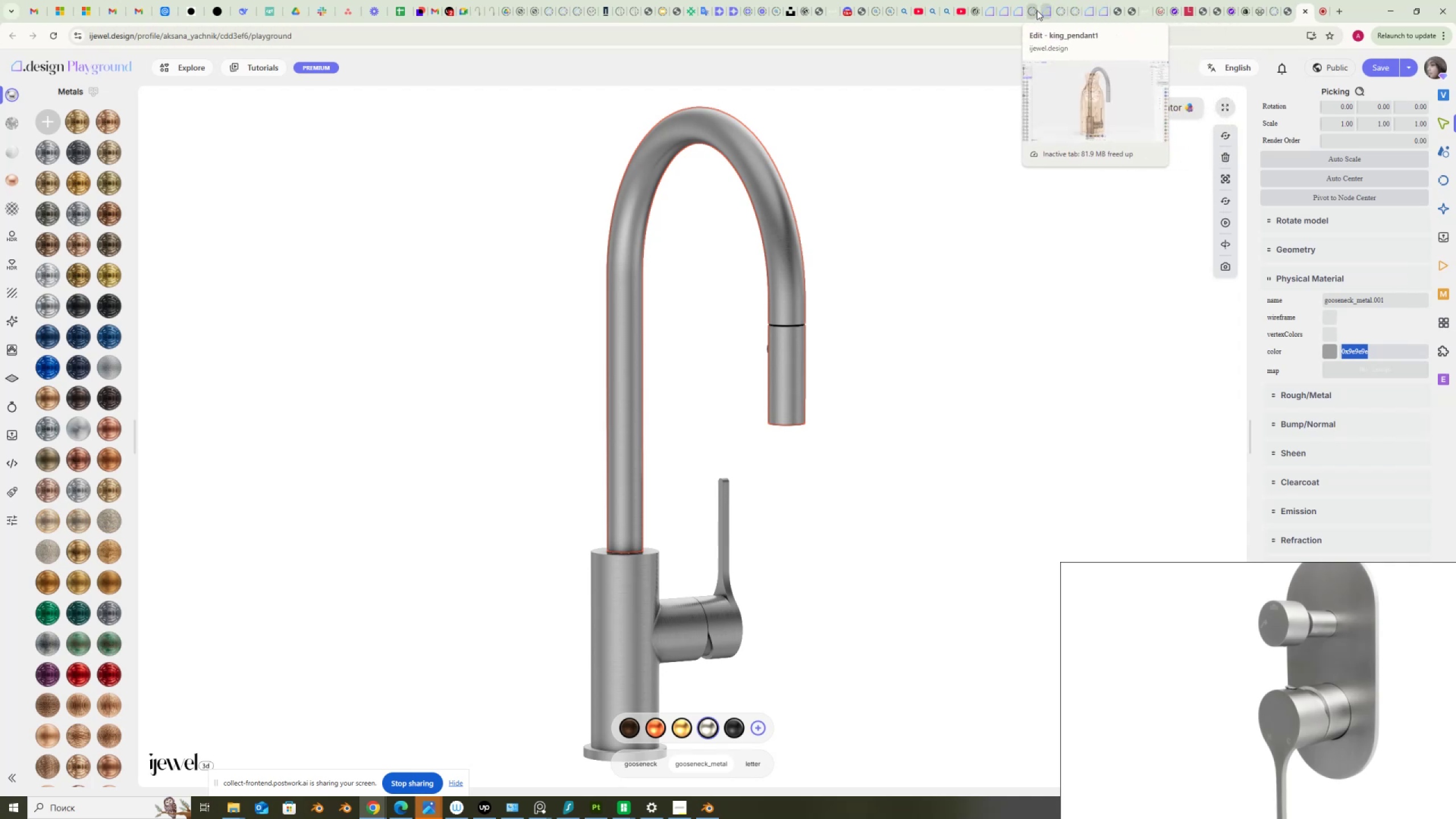 
mouse_move([993, 14])
 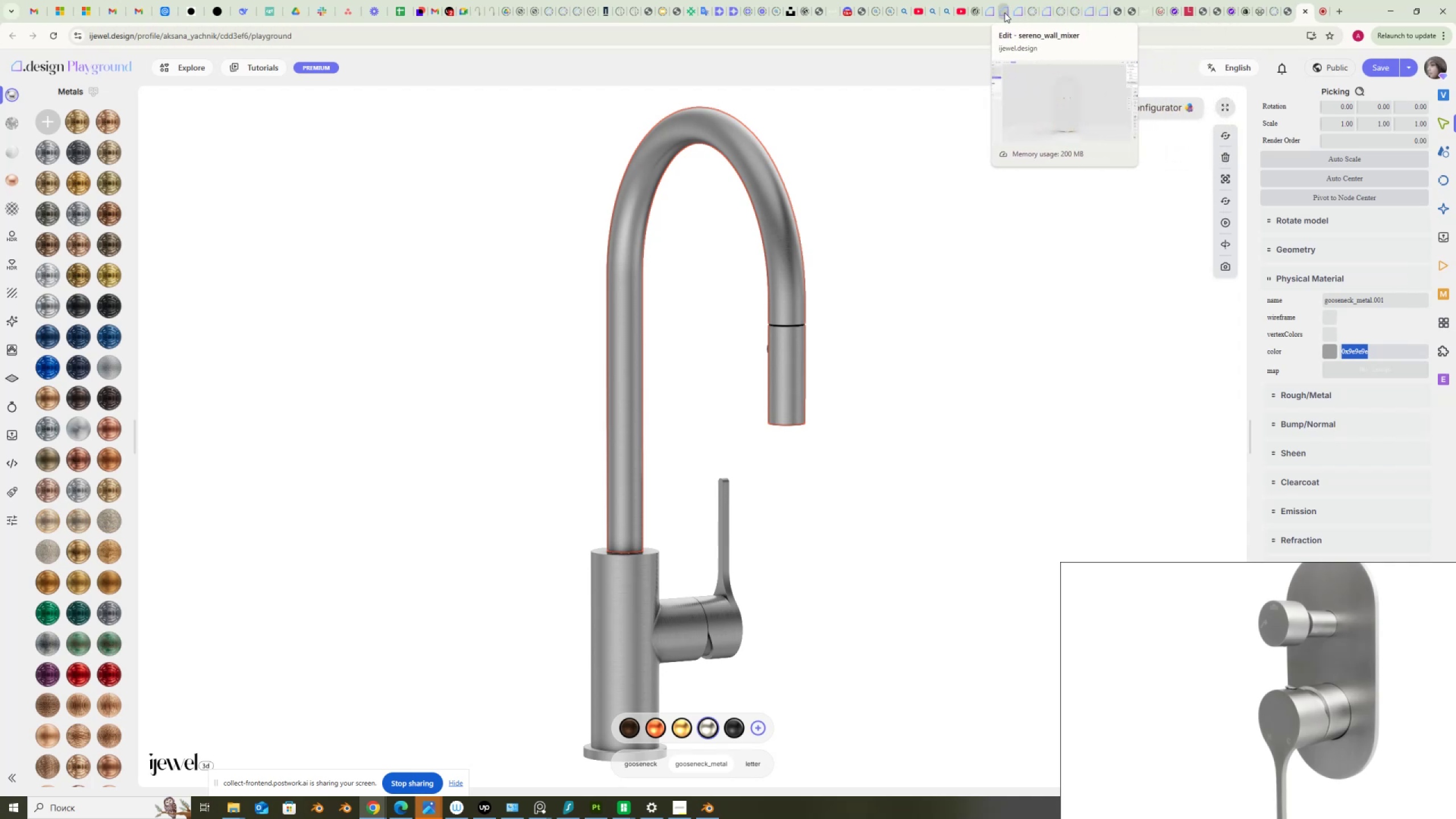 
mouse_move([991, 13])
 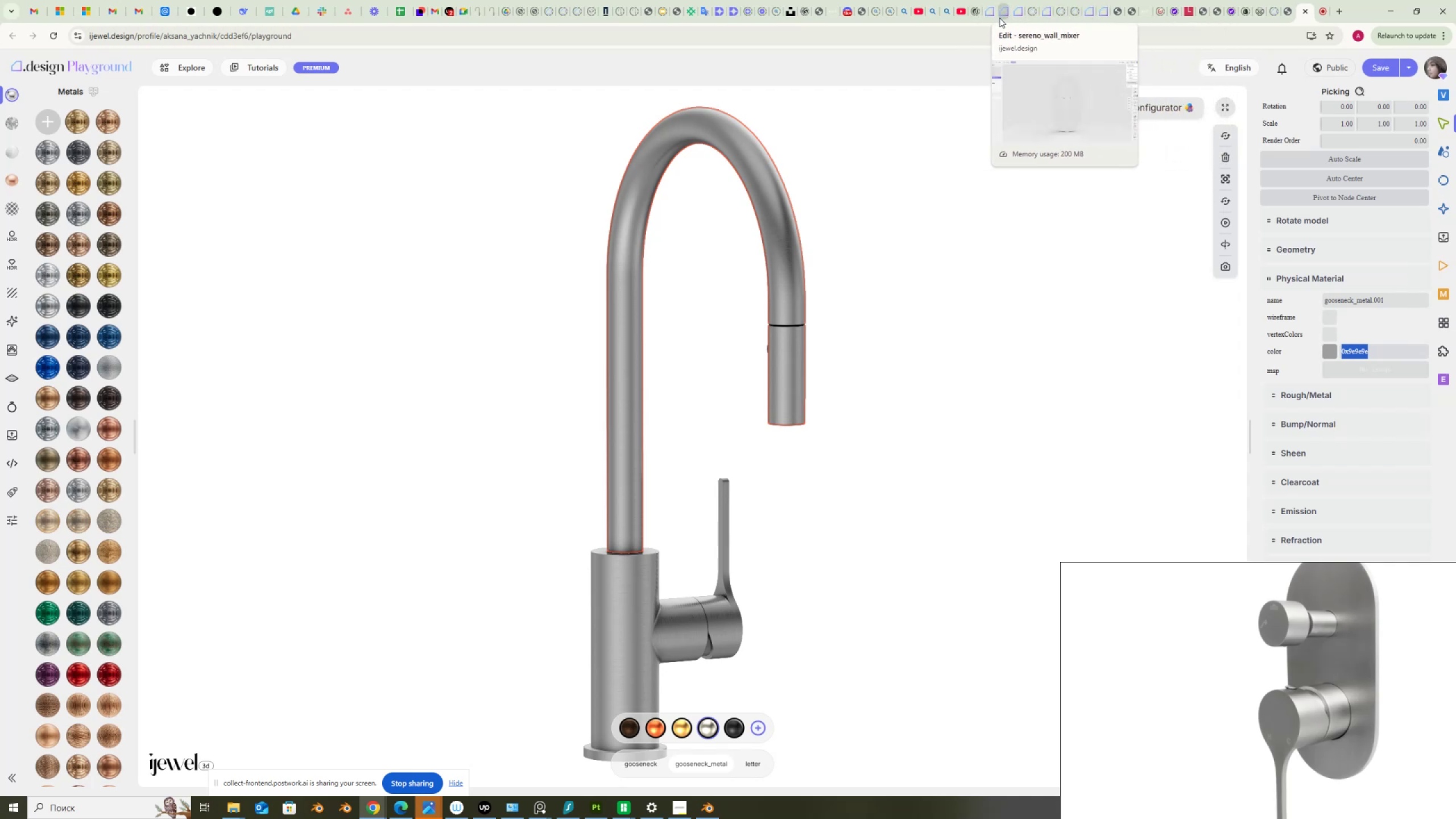 
left_click([1001, 18])
 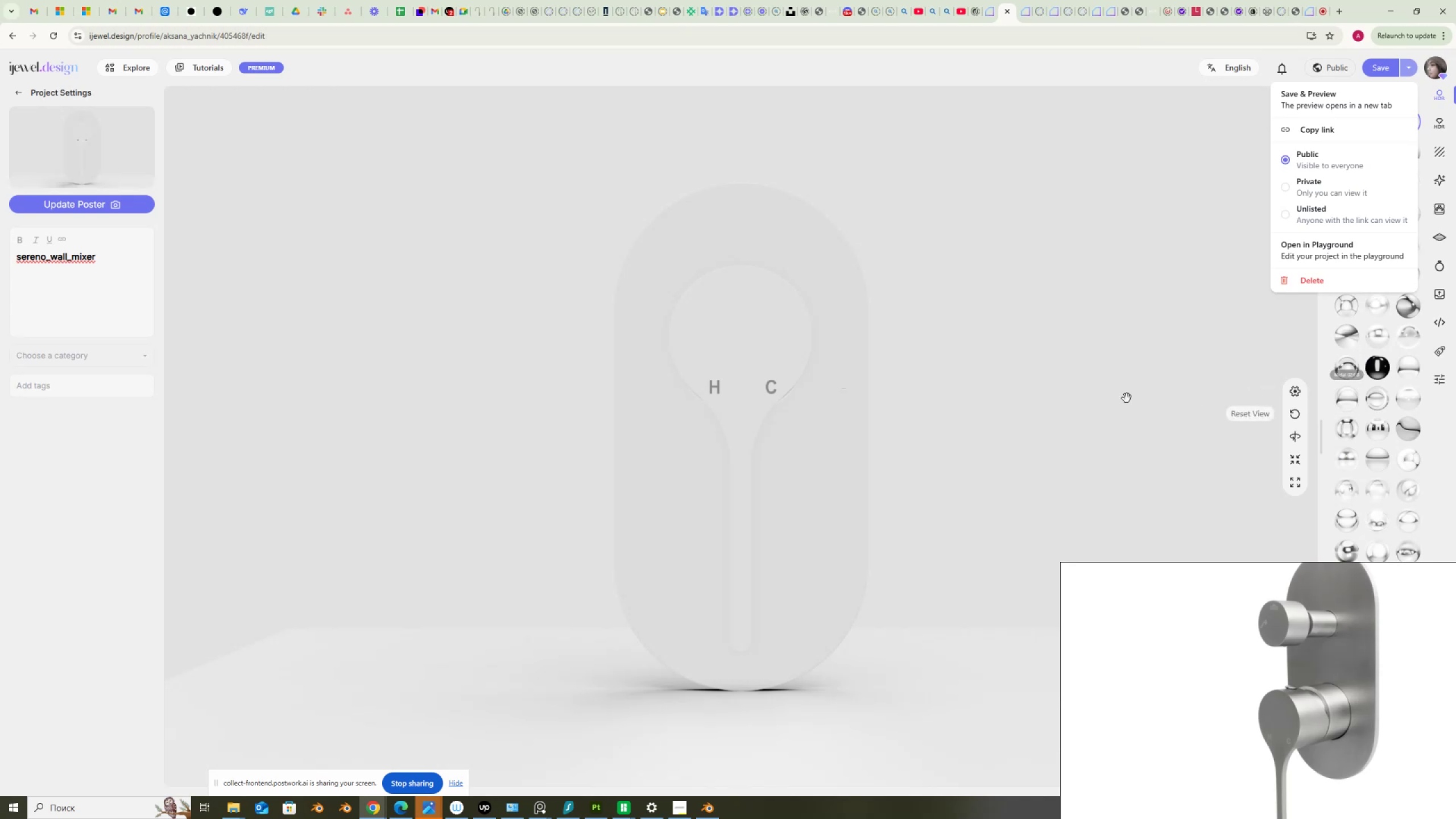 
left_click([823, 278])
 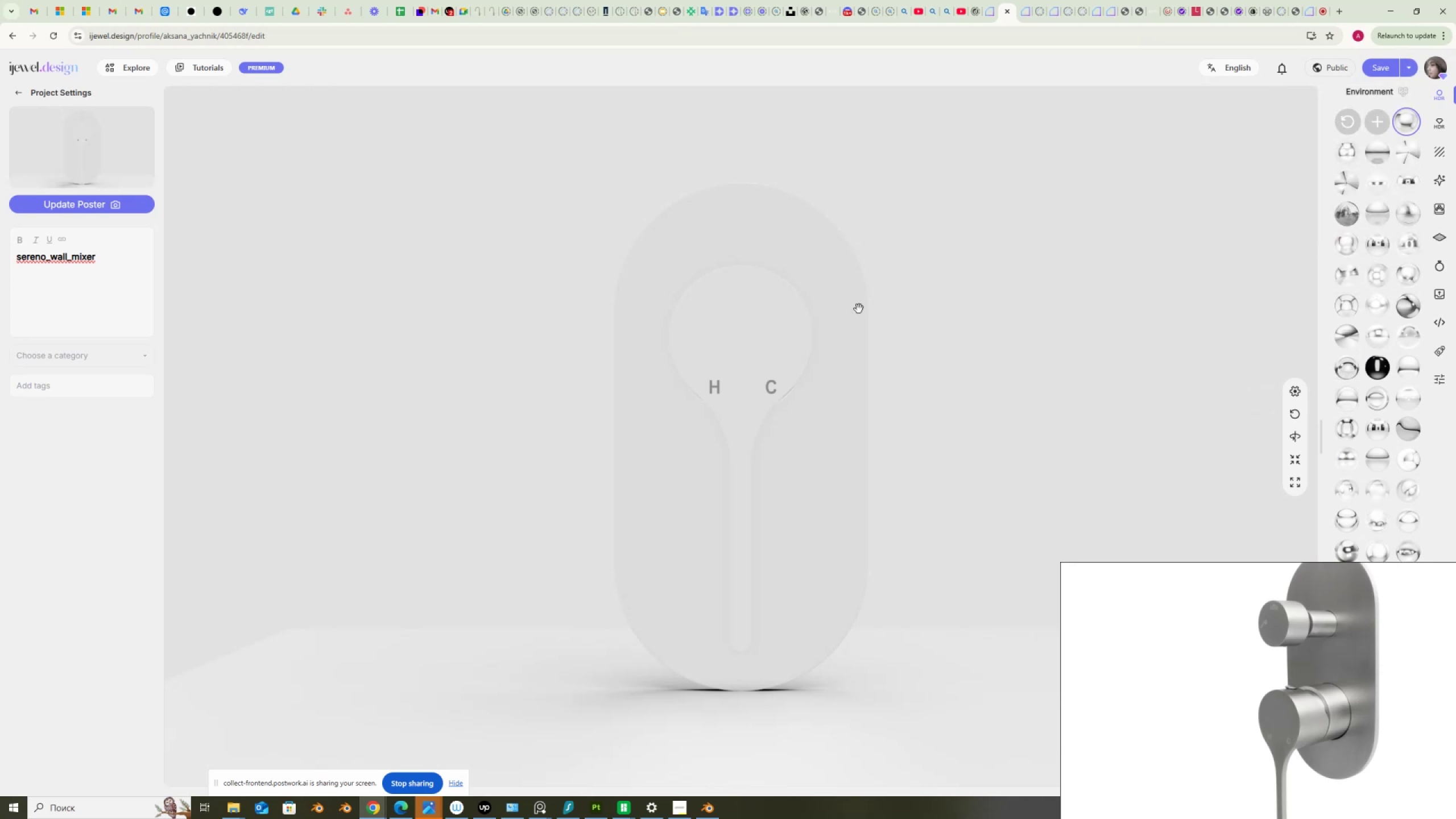 
left_click_drag(start_coordinate=[1007, 358], to_coordinate=[979, 371])
 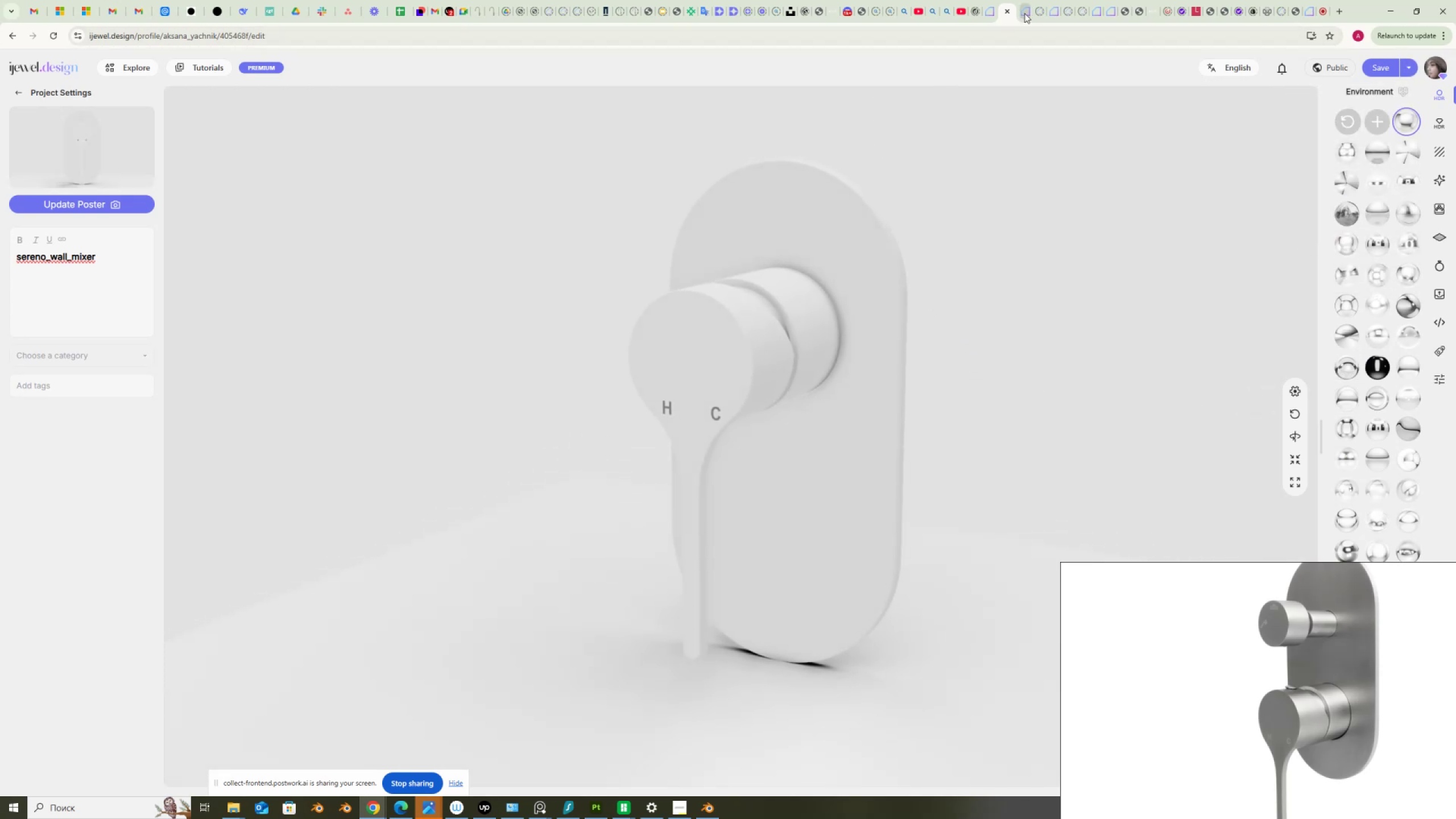 
left_click([1024, 13])
 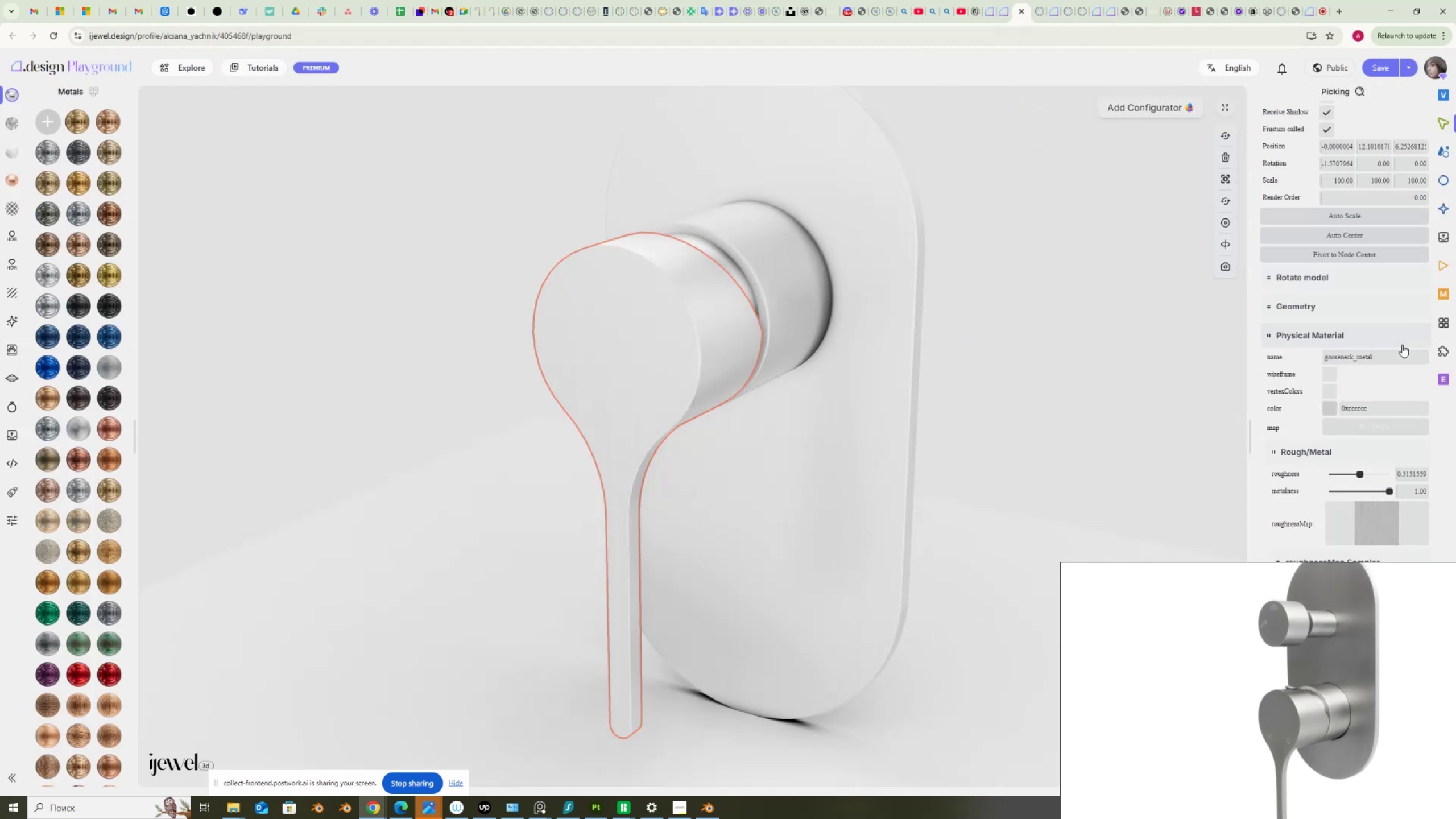 
scroll: coordinate [1389, 377], scroll_direction: down, amount: 4.0
 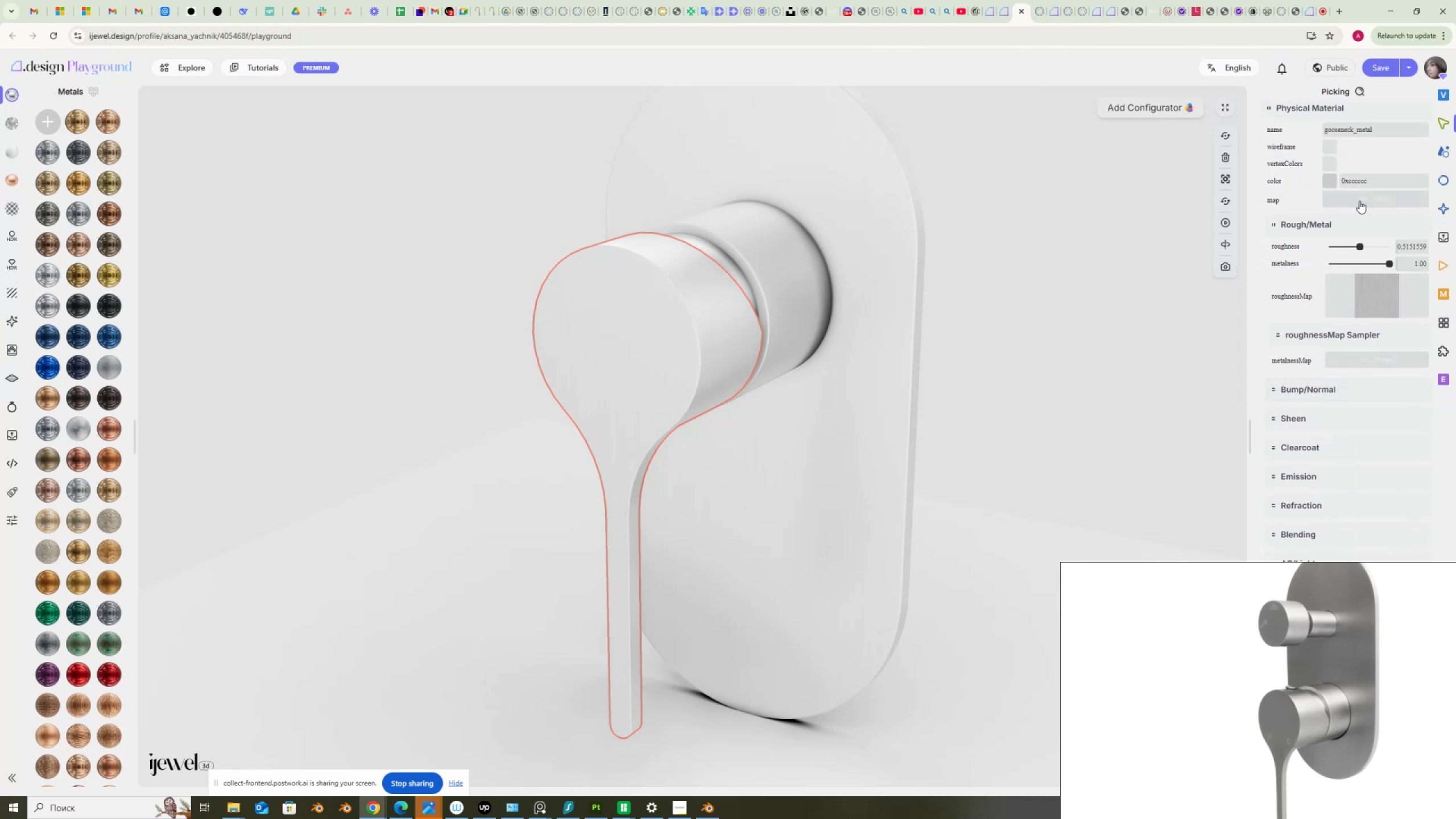 
left_click_drag(start_coordinate=[1374, 182], to_coordinate=[1309, 183])
 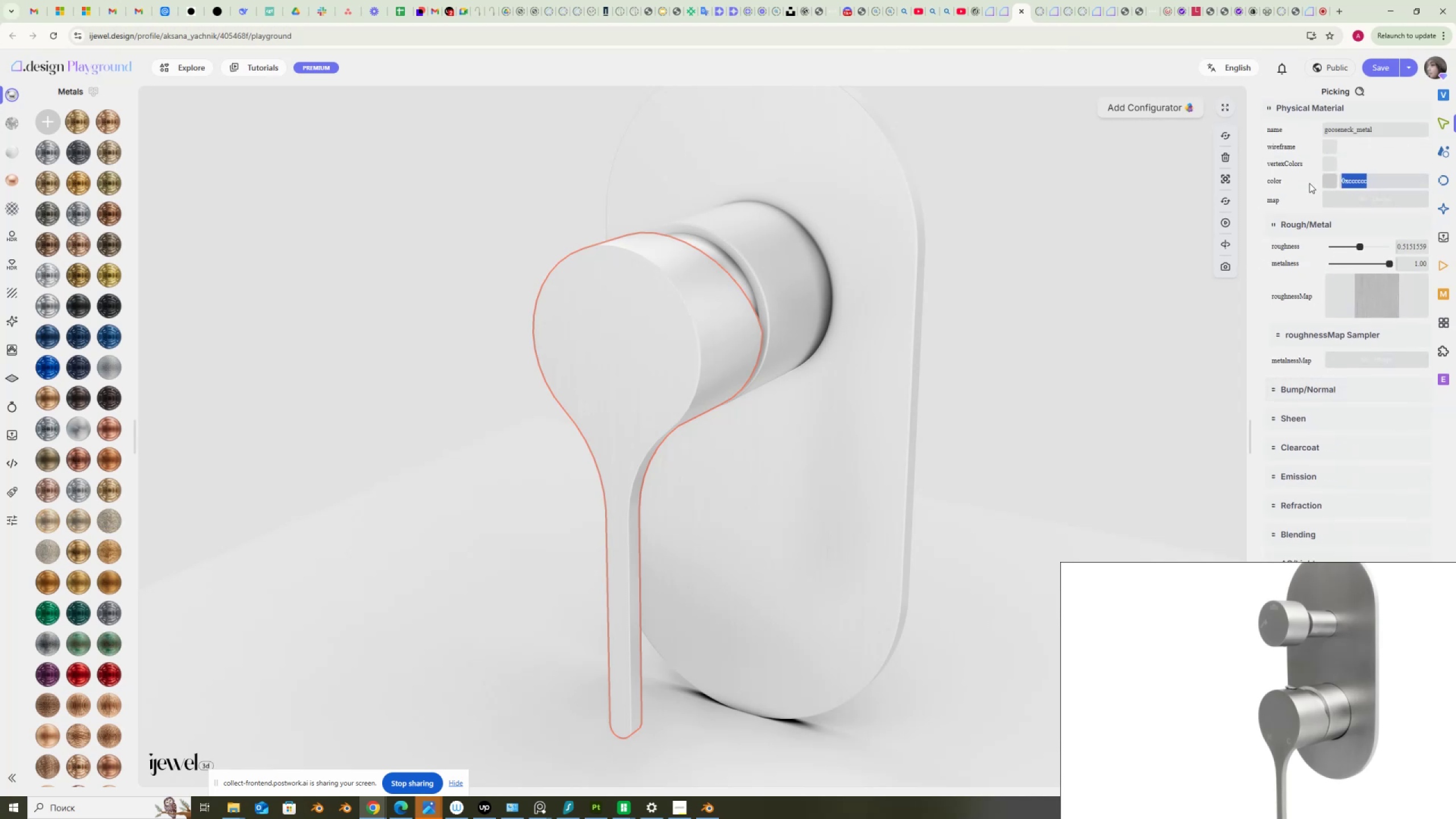 
key(Control+V)
 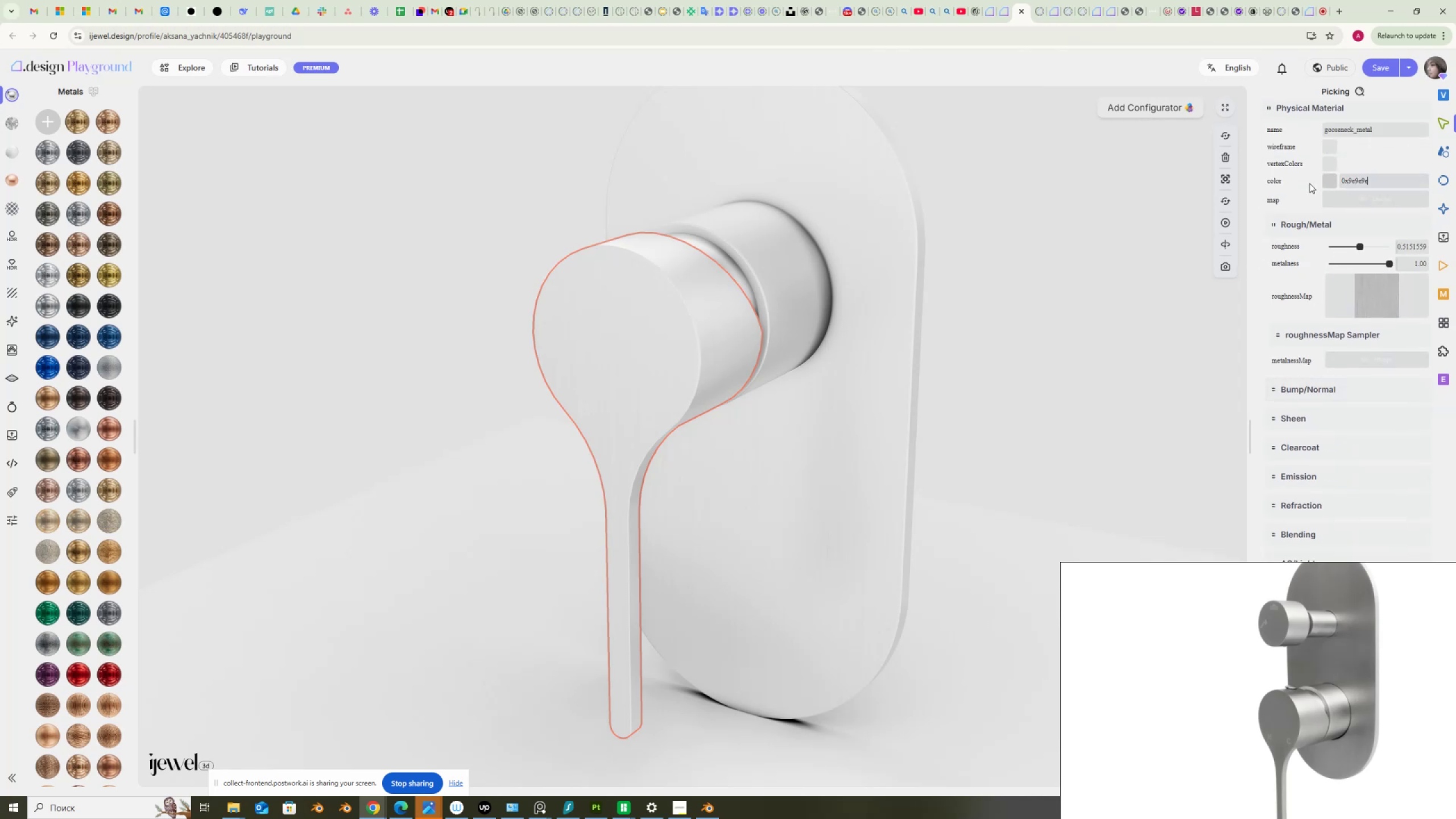 
key(NumpadEnter)
 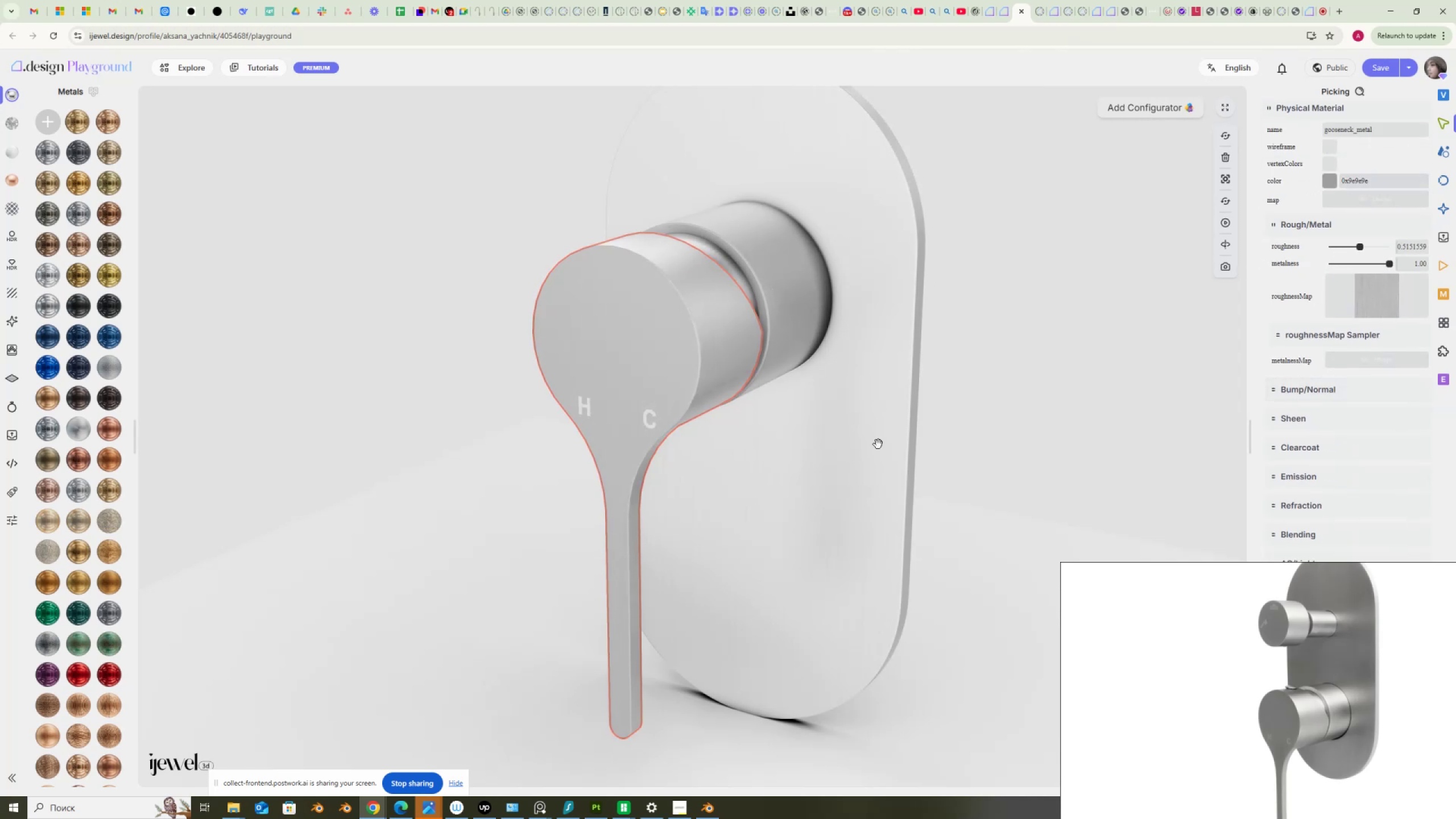 
left_click([878, 444])
 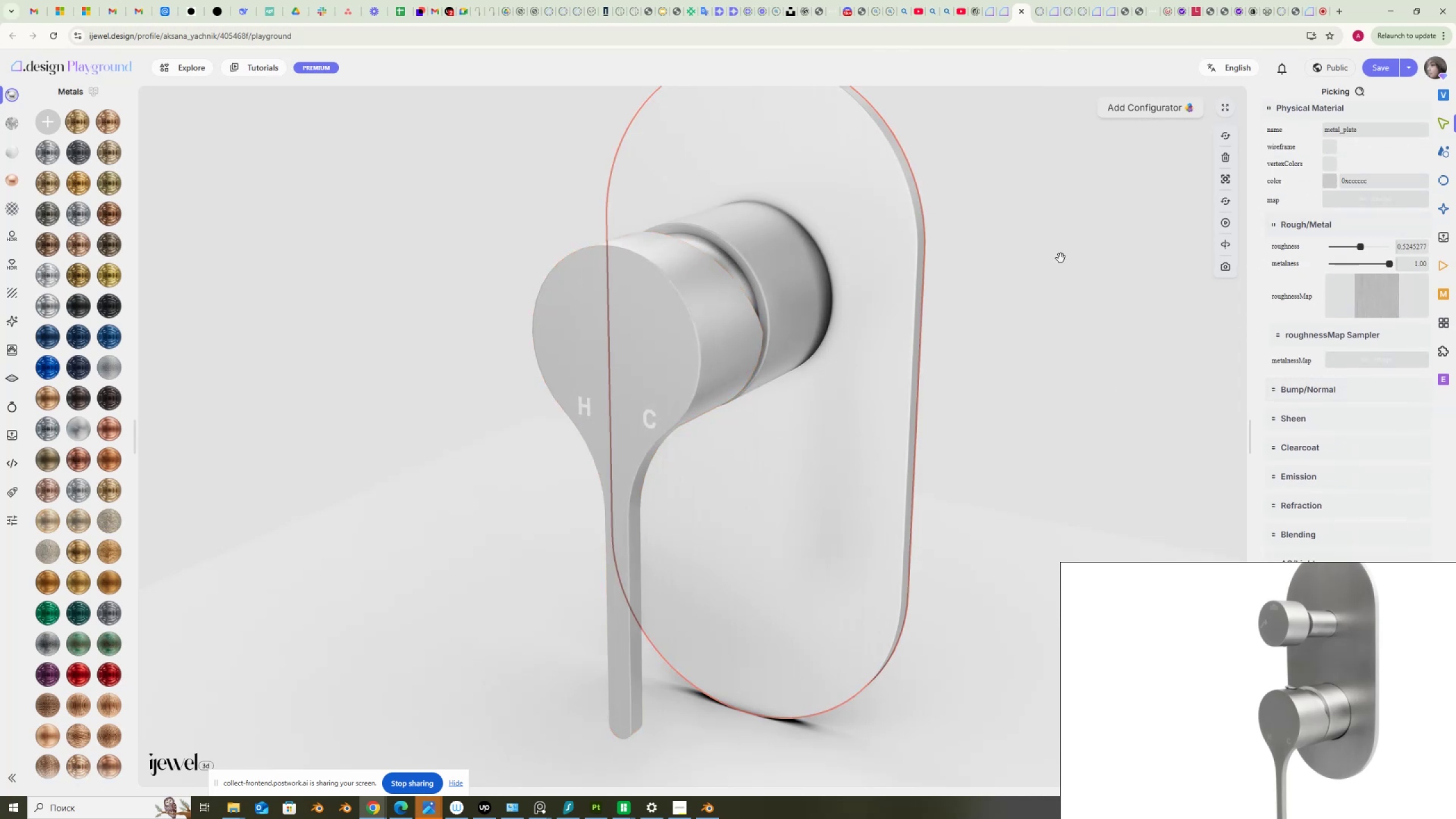 
left_click_drag(start_coordinate=[1377, 180], to_coordinate=[1304, 184])
 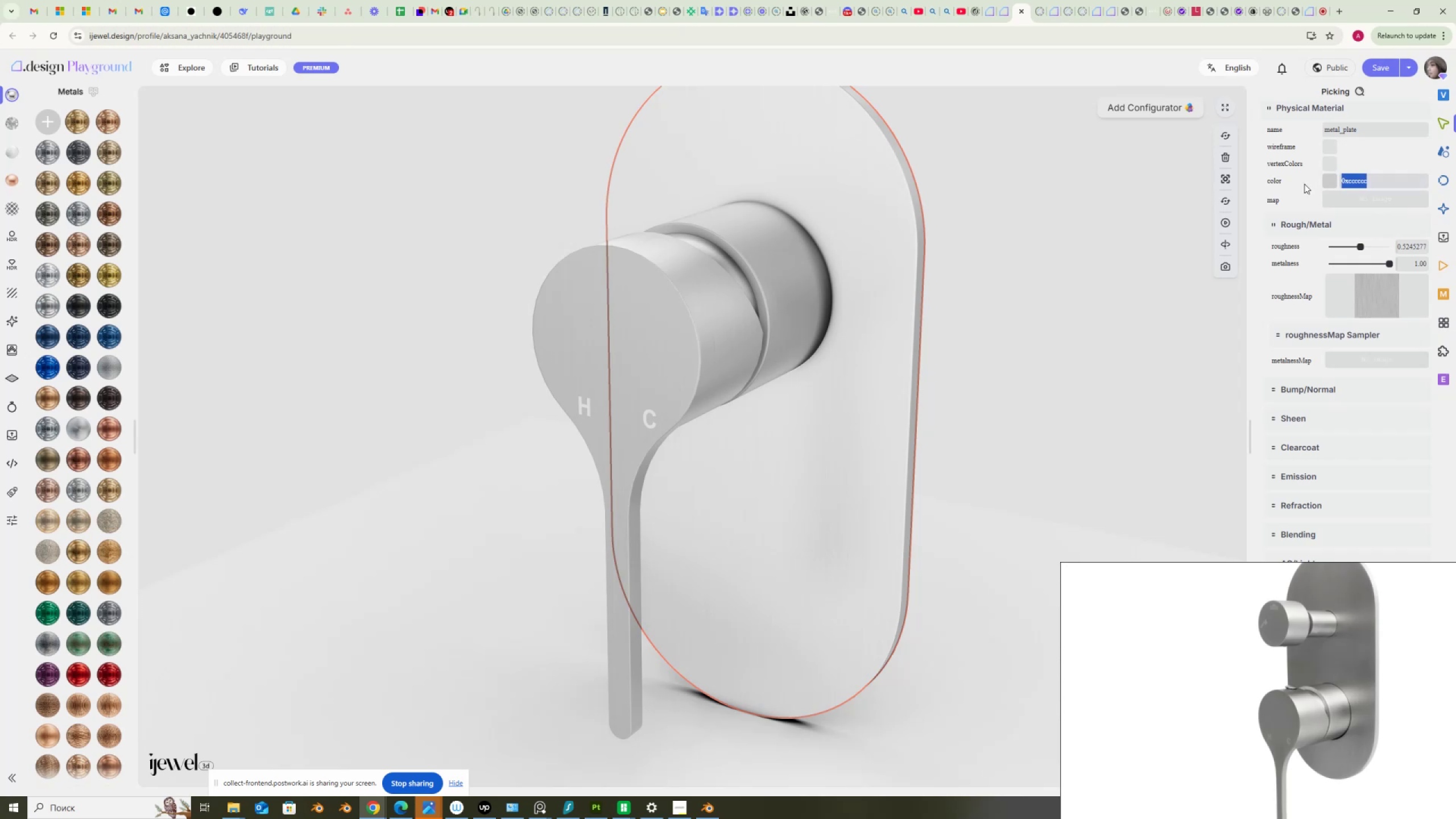 
key(Control+ControlLeft)
 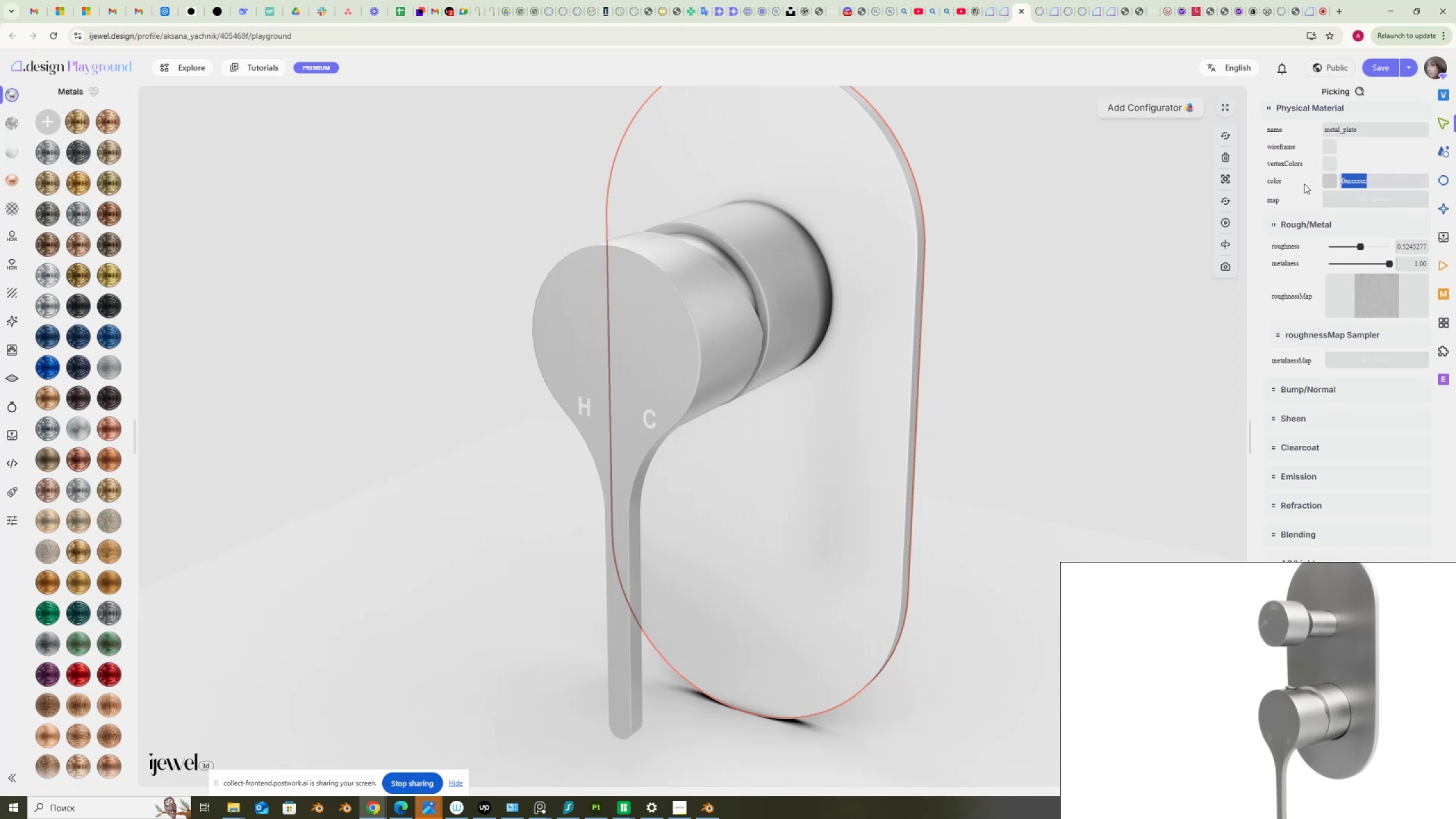 
key(Control+V)
 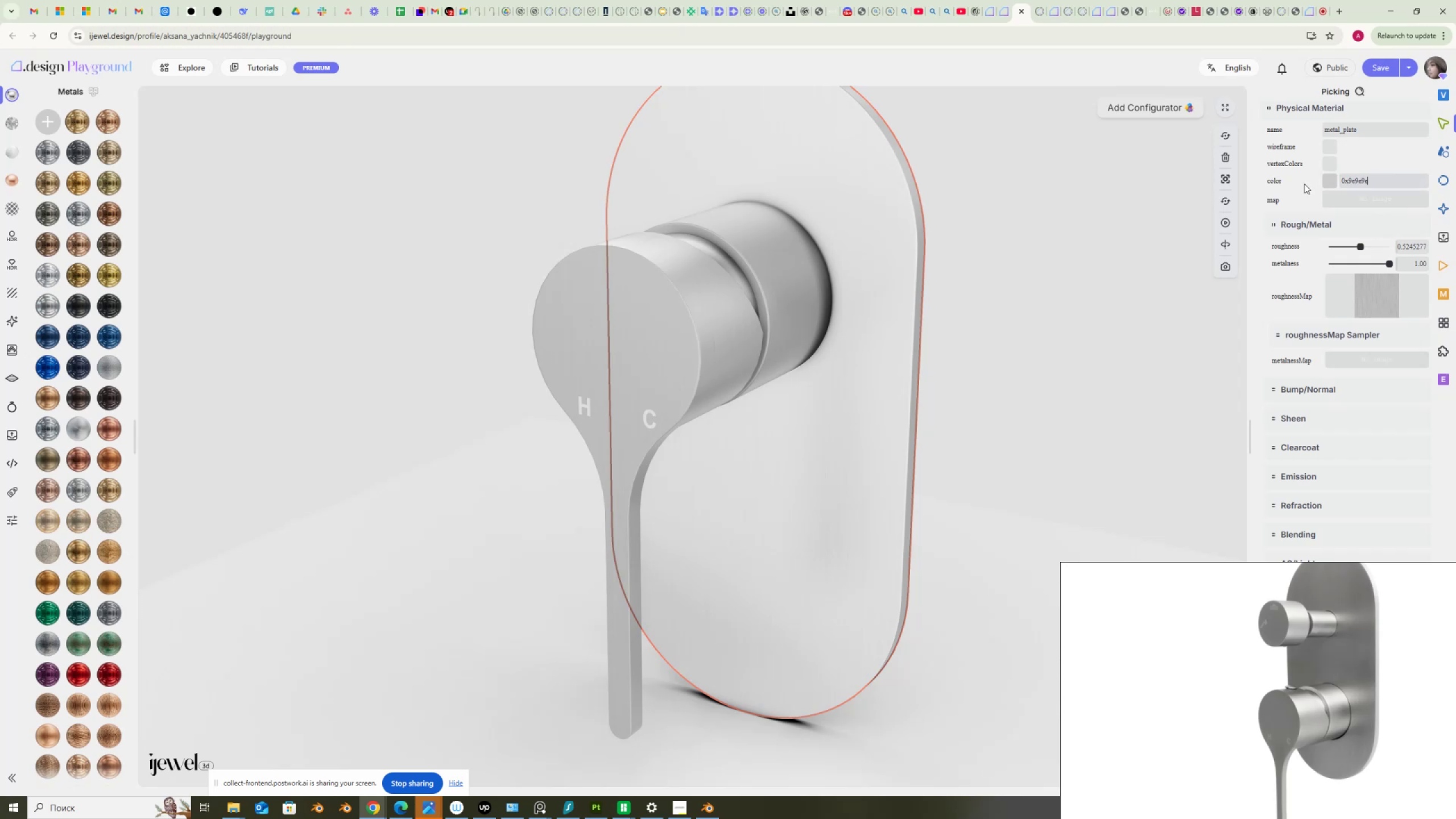 
key(NumpadEnter)
 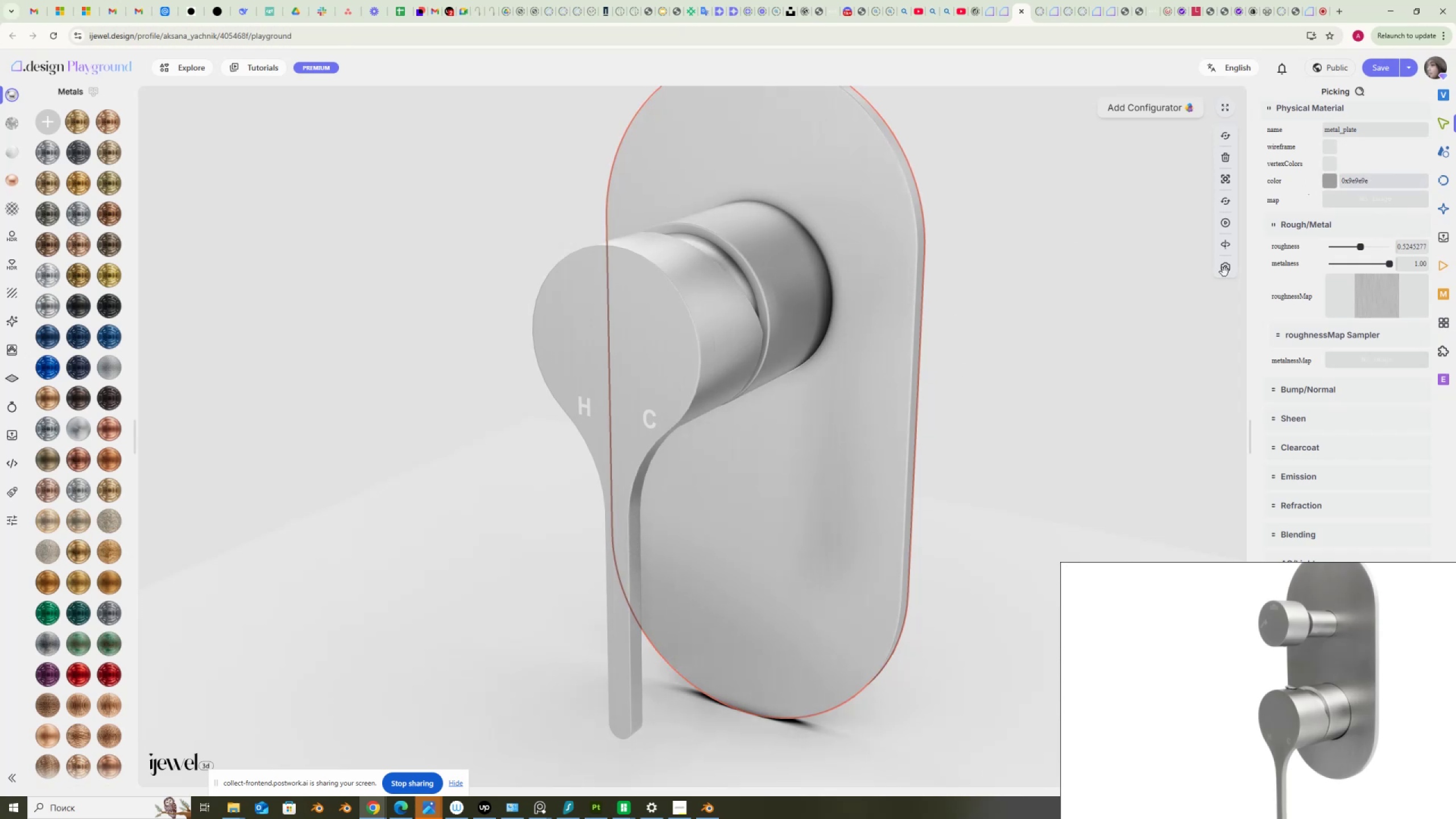 
left_click_drag(start_coordinate=[1156, 303], to_coordinate=[1159, 292])
 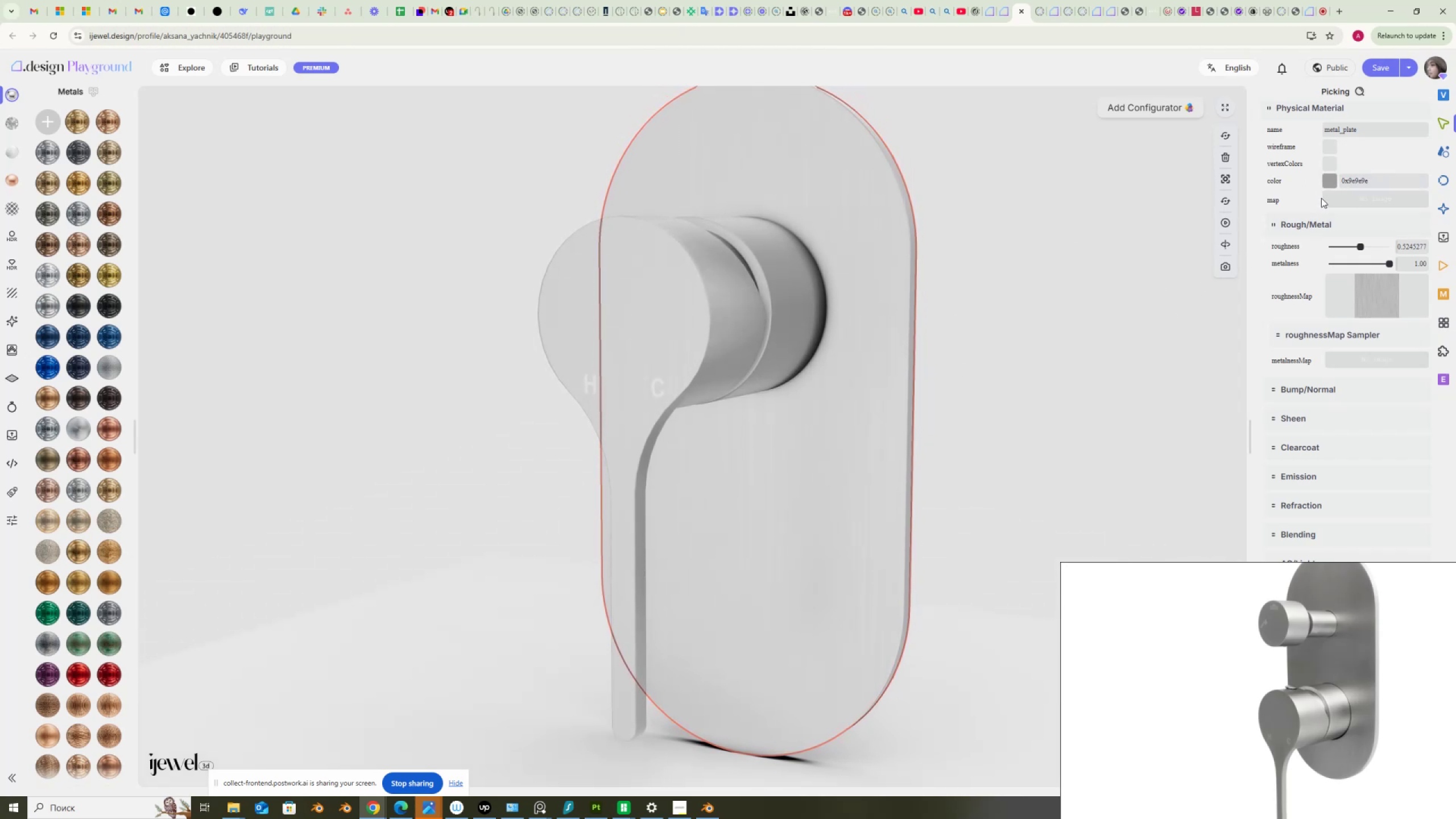 
mouse_move([1447, 197])
 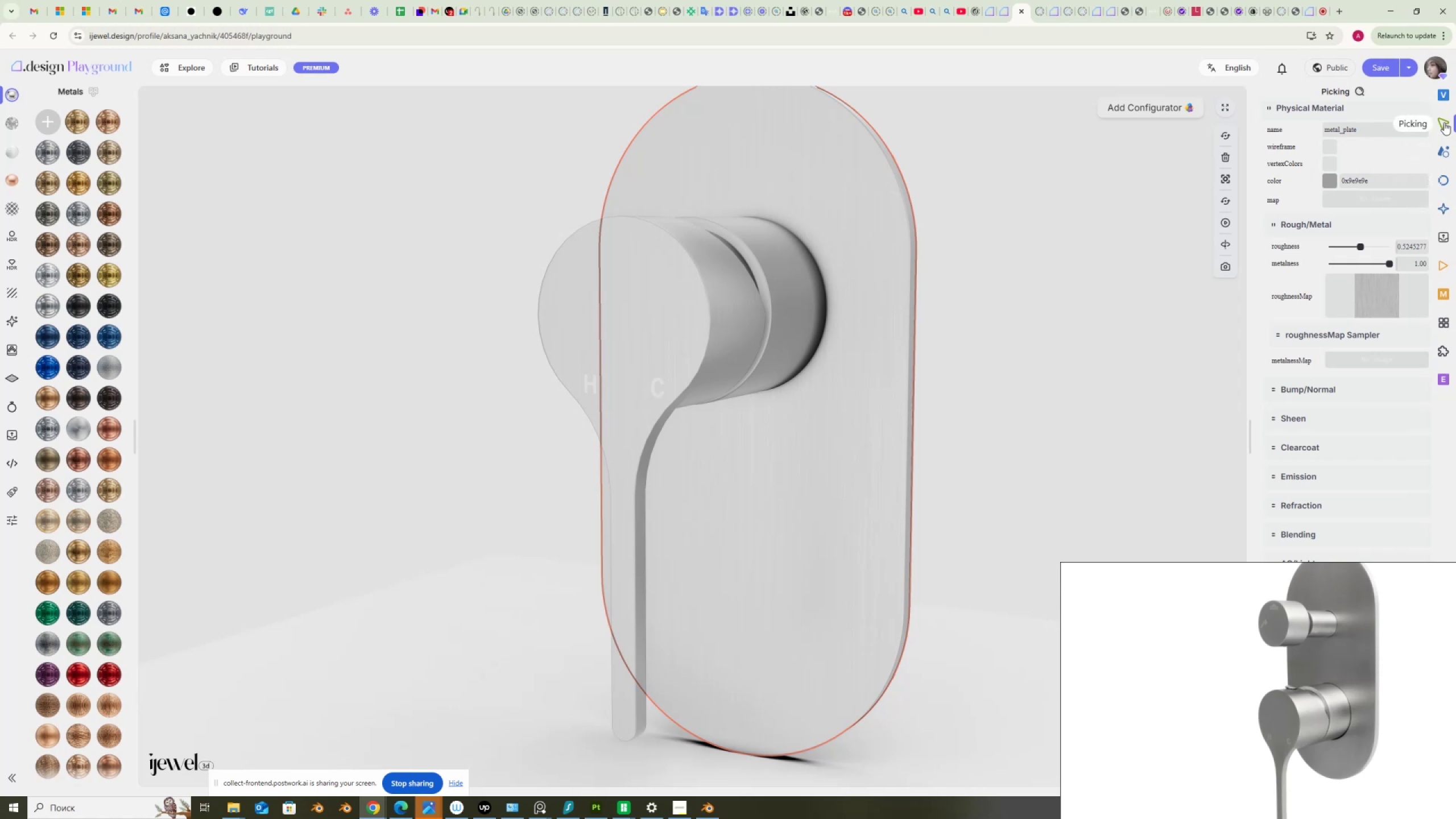 
left_click([1444, 122])
 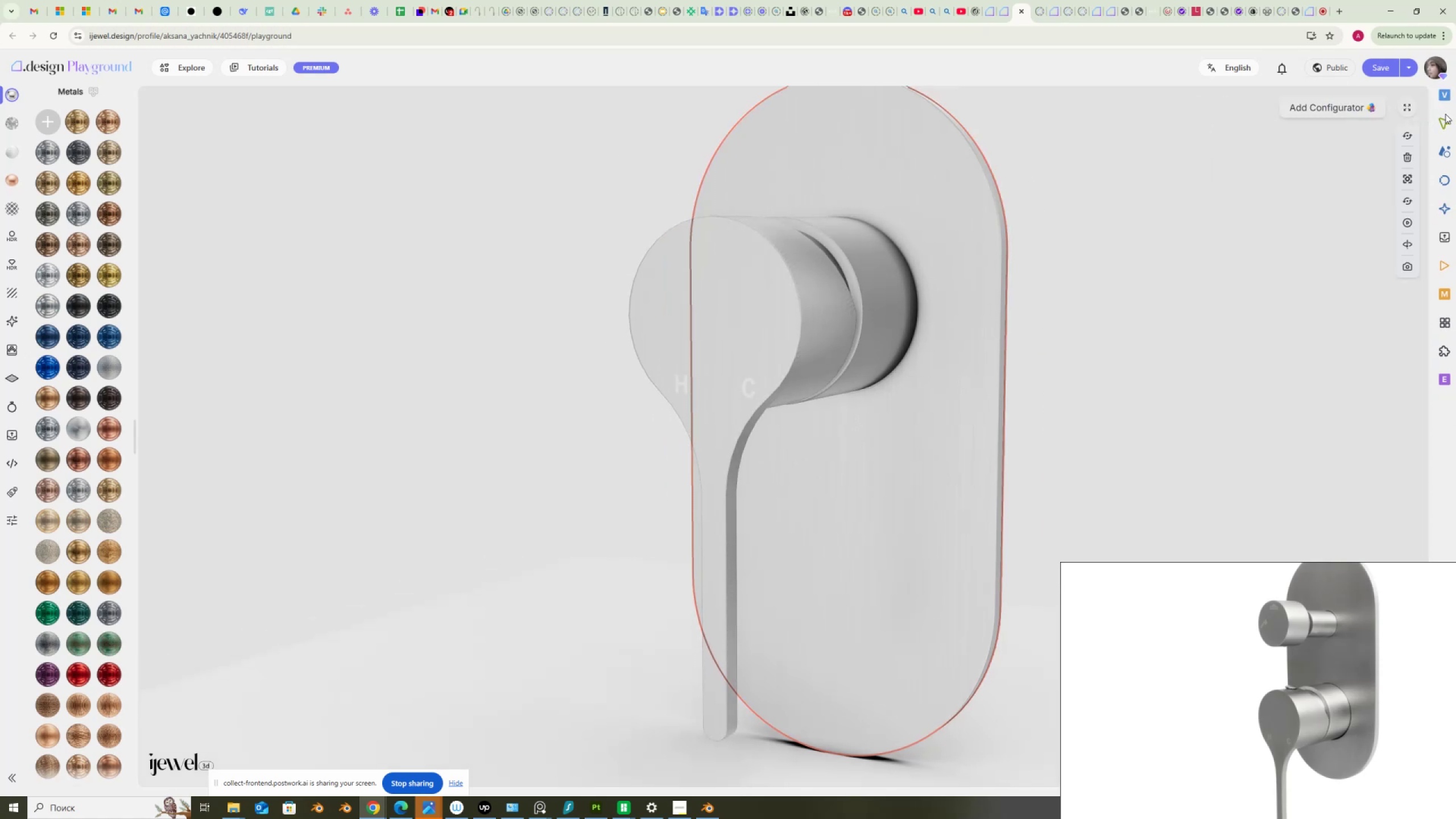 
left_click([1451, 88])
 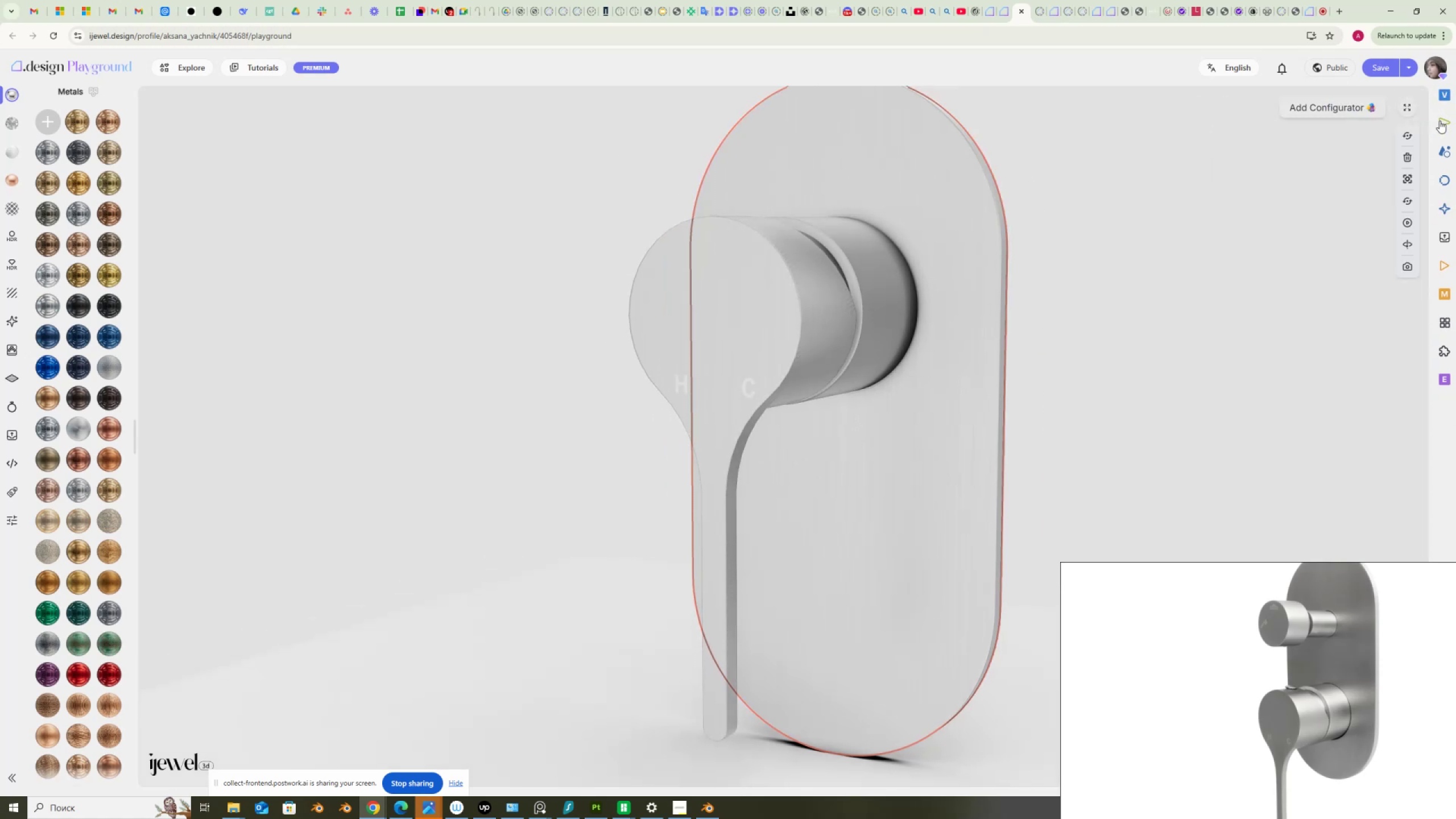 
left_click([1443, 125])
 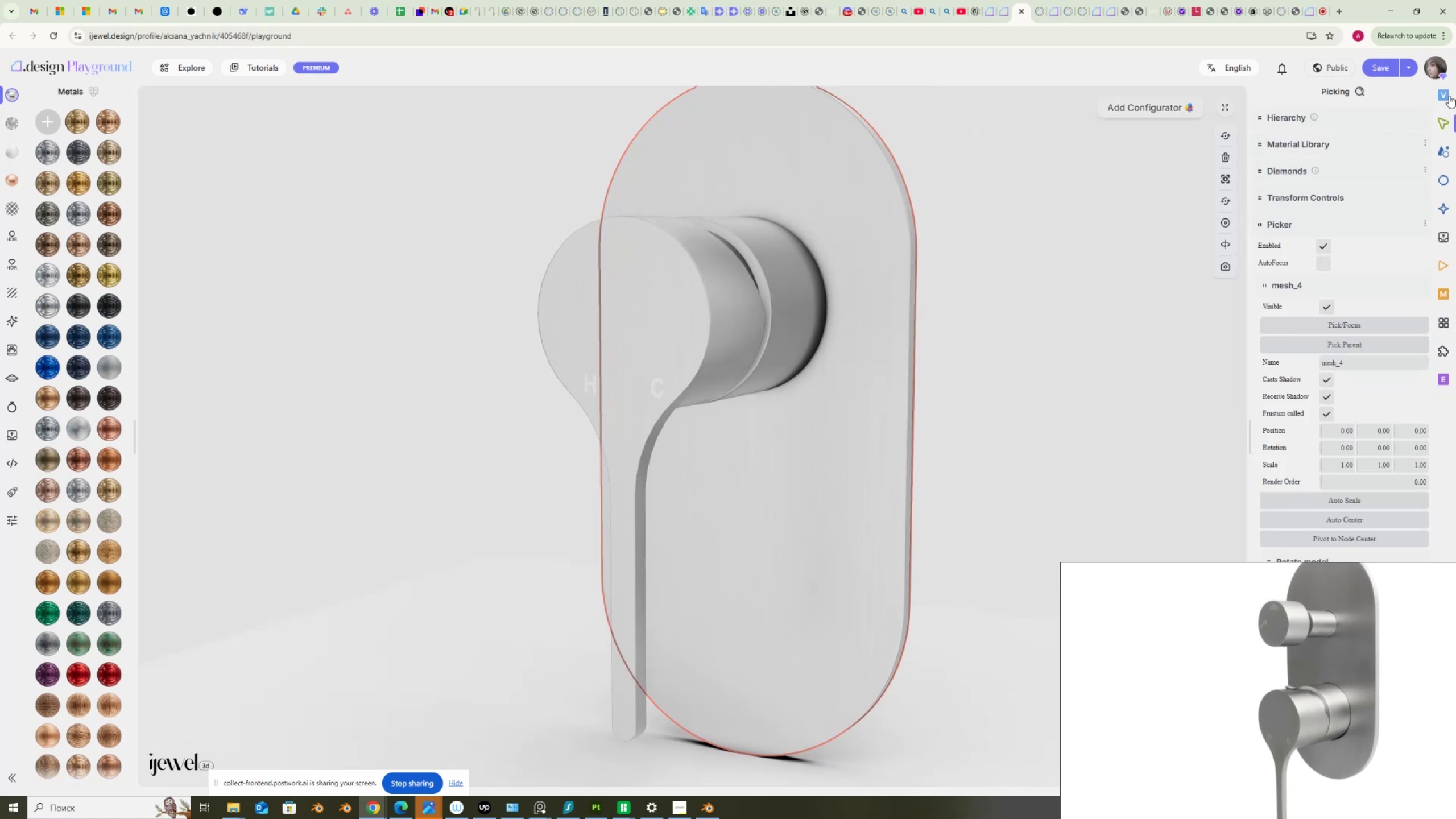 
left_click([1449, 96])
 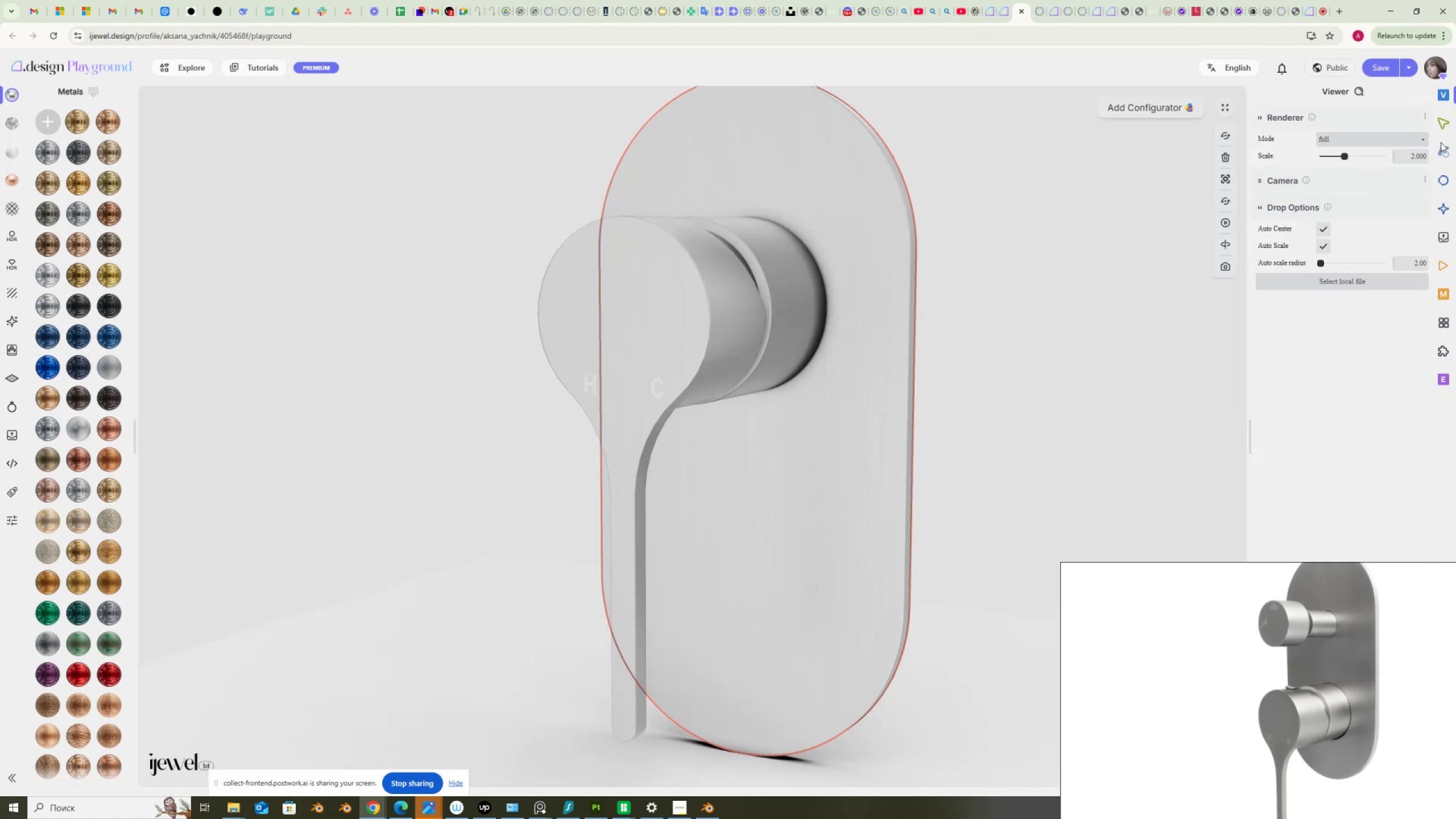 
left_click([1440, 152])
 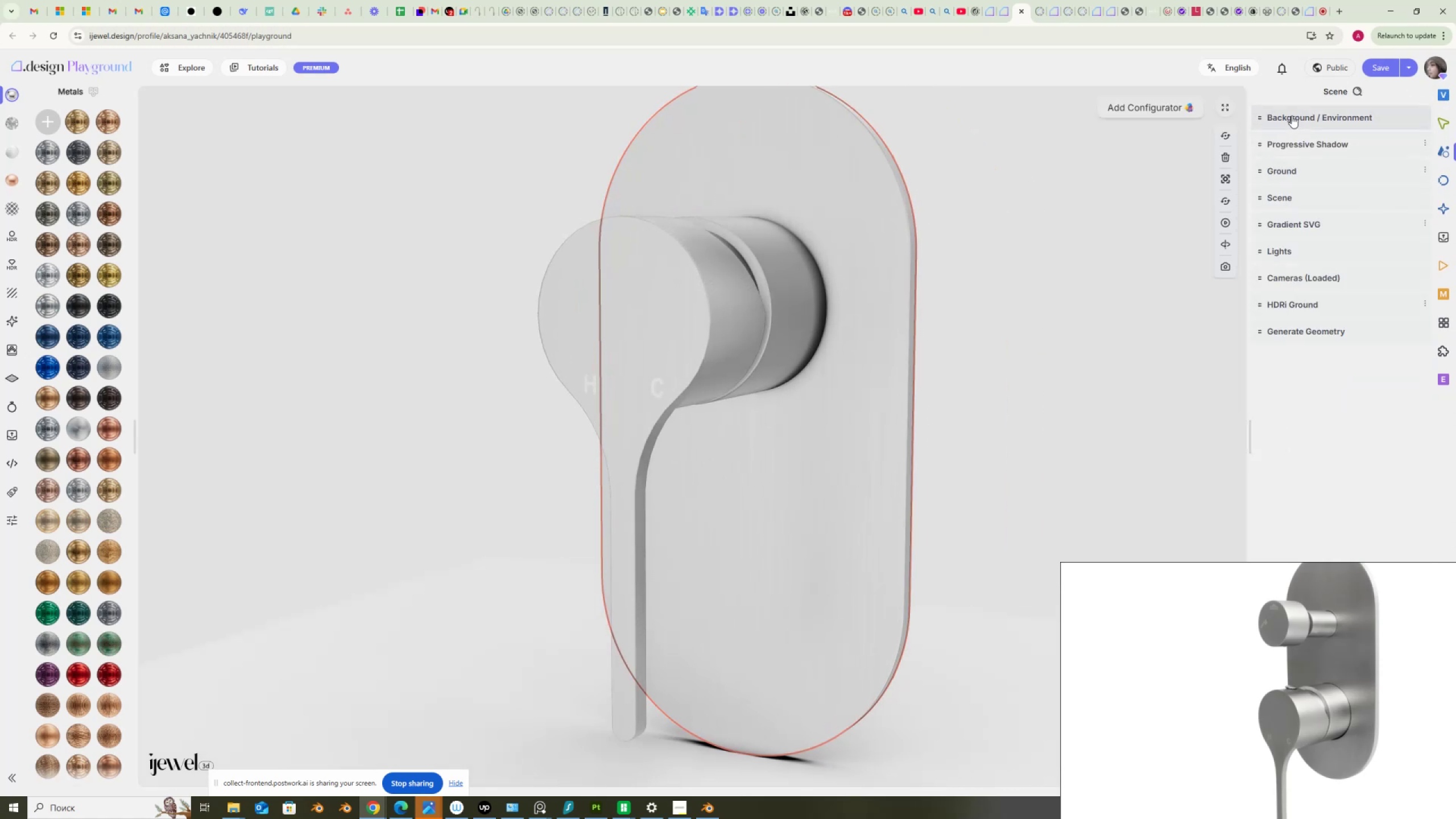 
left_click([1292, 115])
 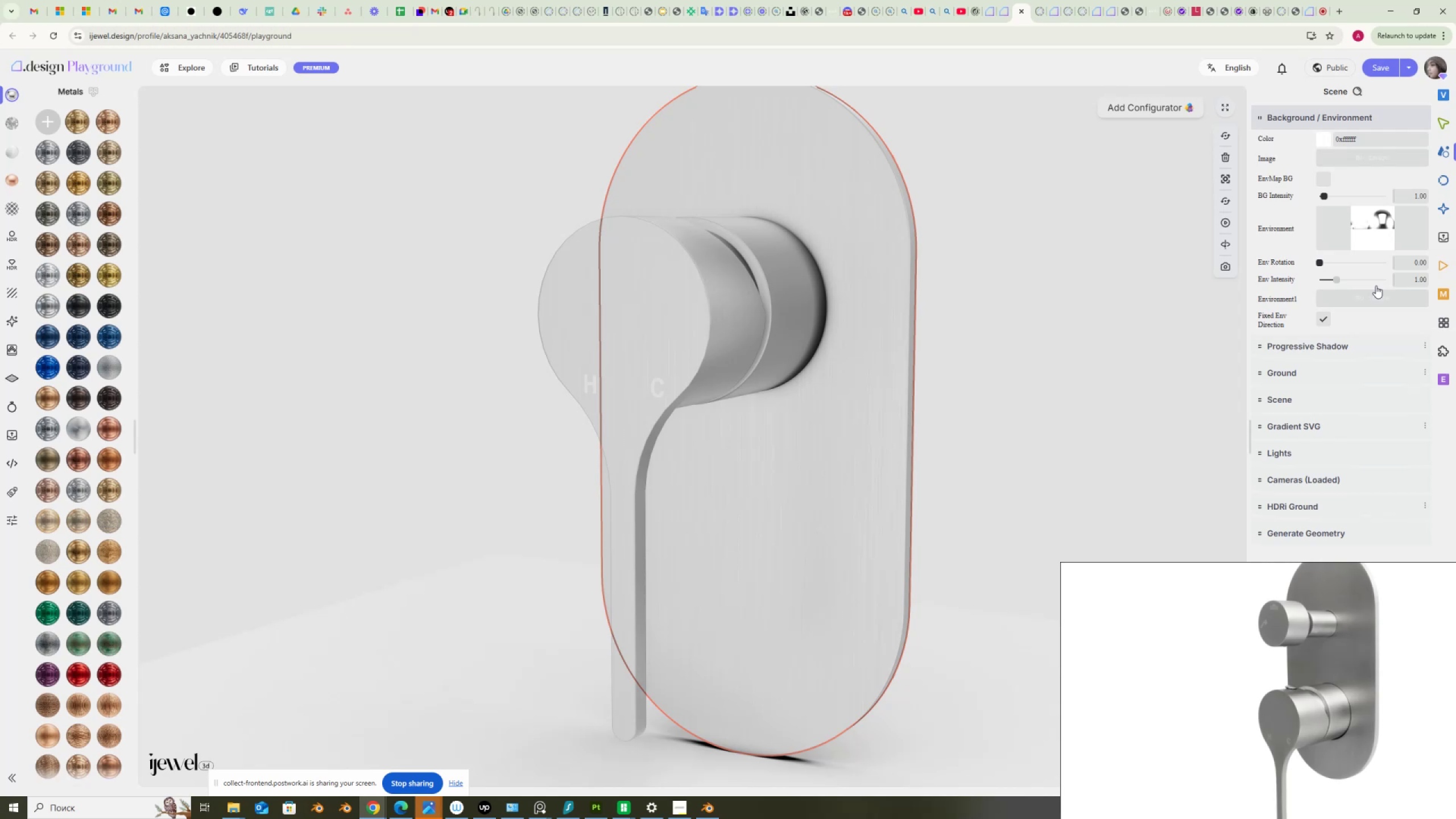 
wait(9.06)
 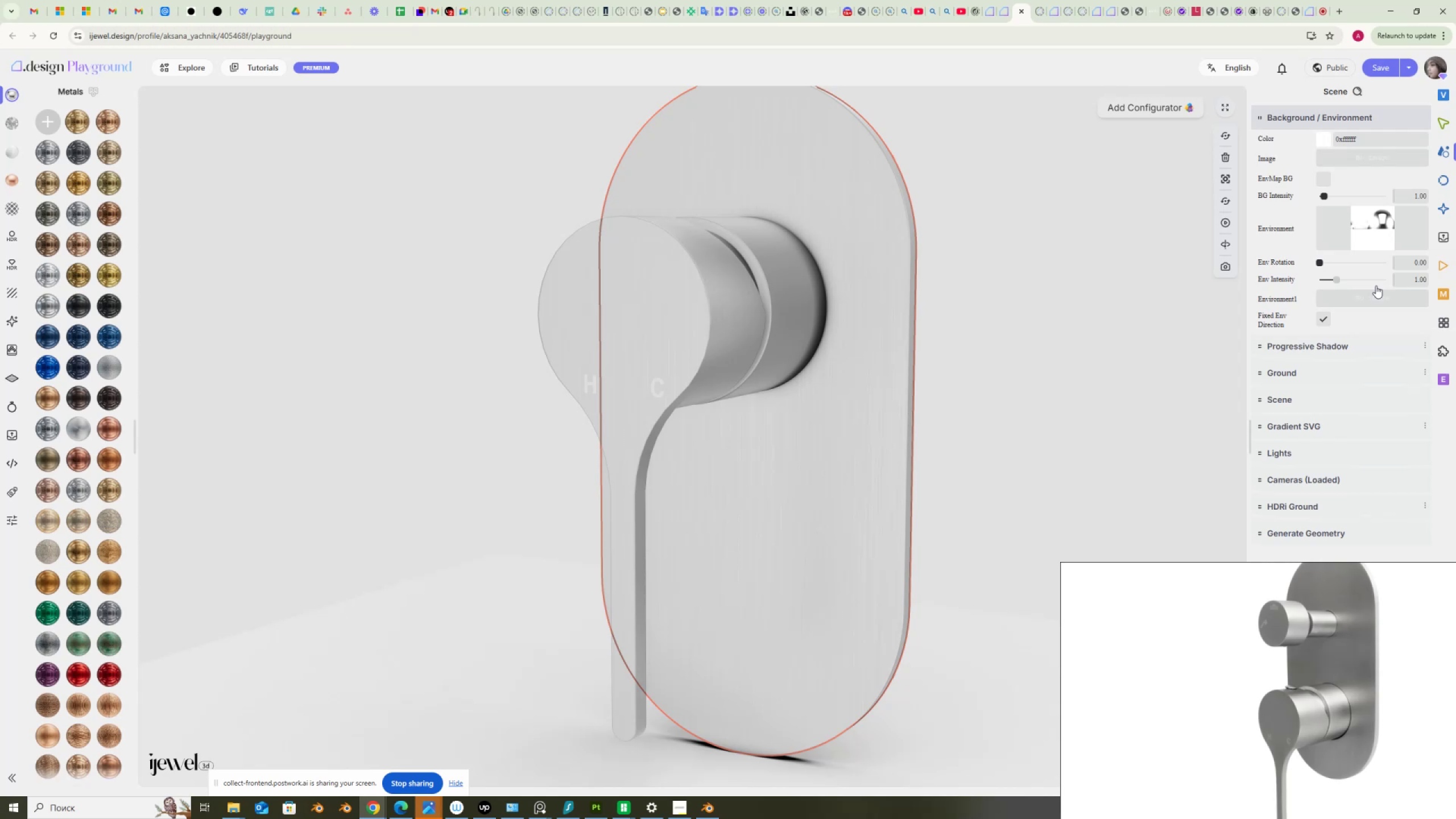 
left_click_drag(start_coordinate=[1322, 263], to_coordinate=[1353, 263])
 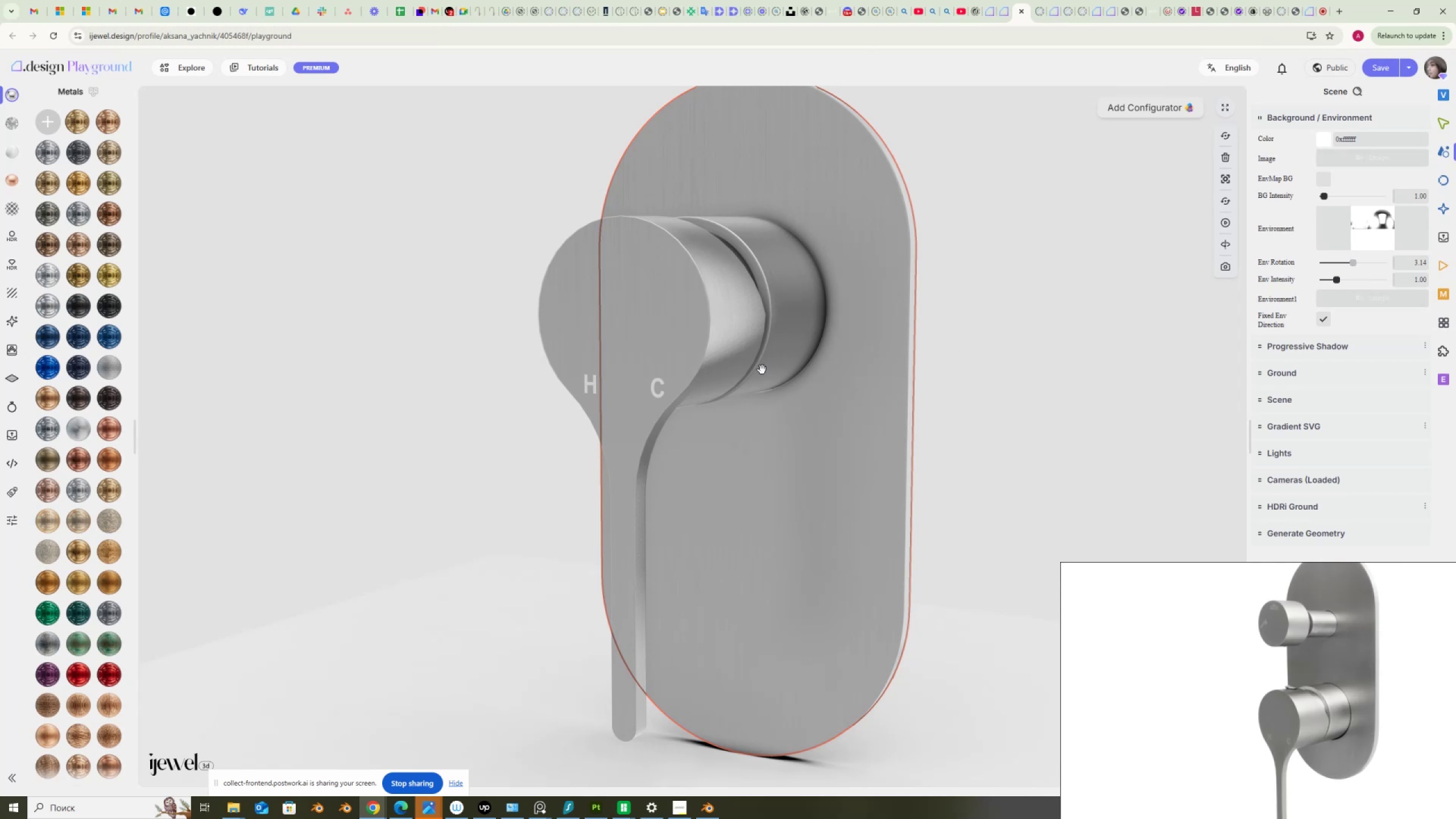 
scroll: coordinate [762, 370], scroll_direction: down, amount: 4.0
 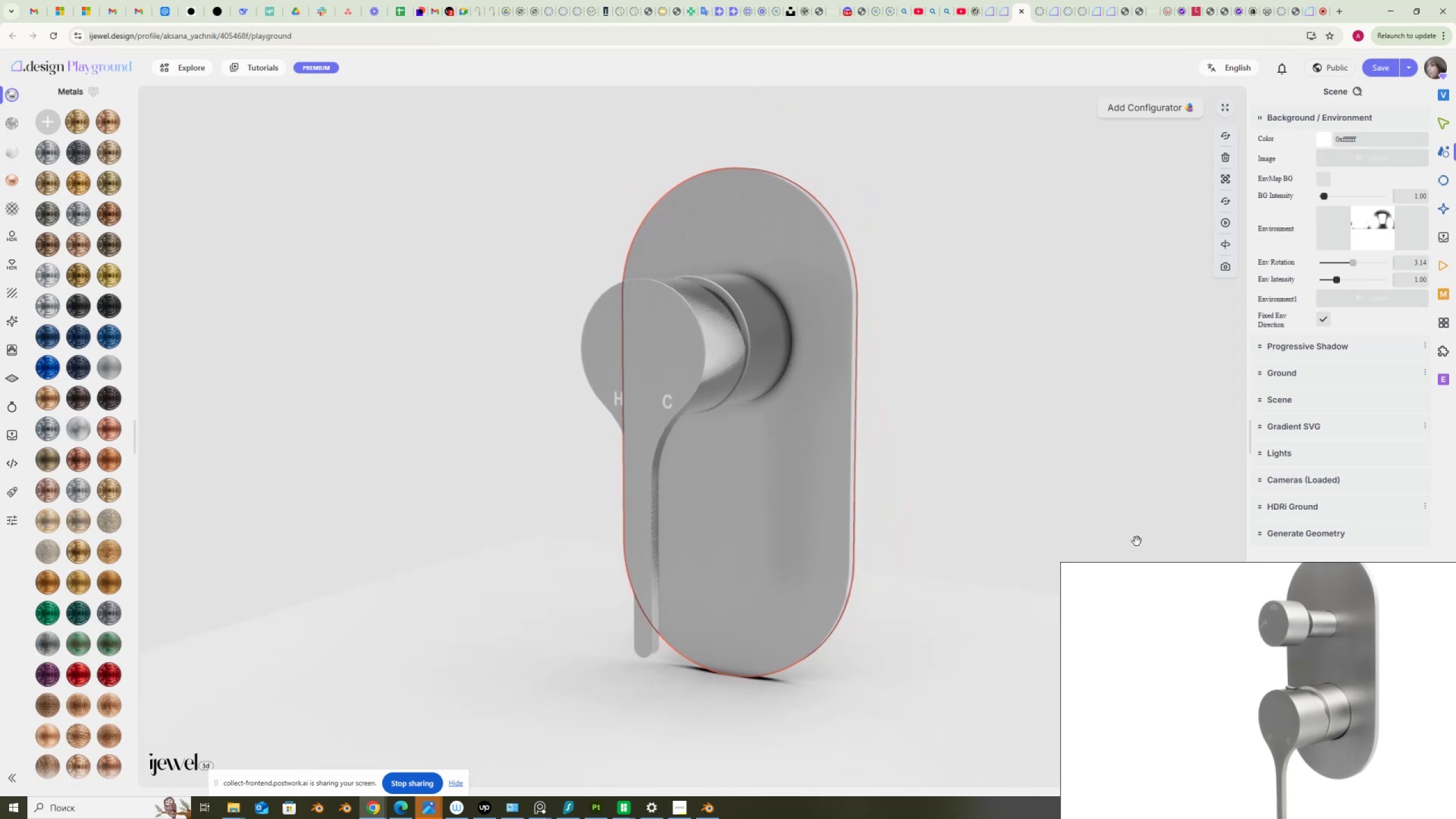 
left_click_drag(start_coordinate=[857, 508], to_coordinate=[840, 506])
 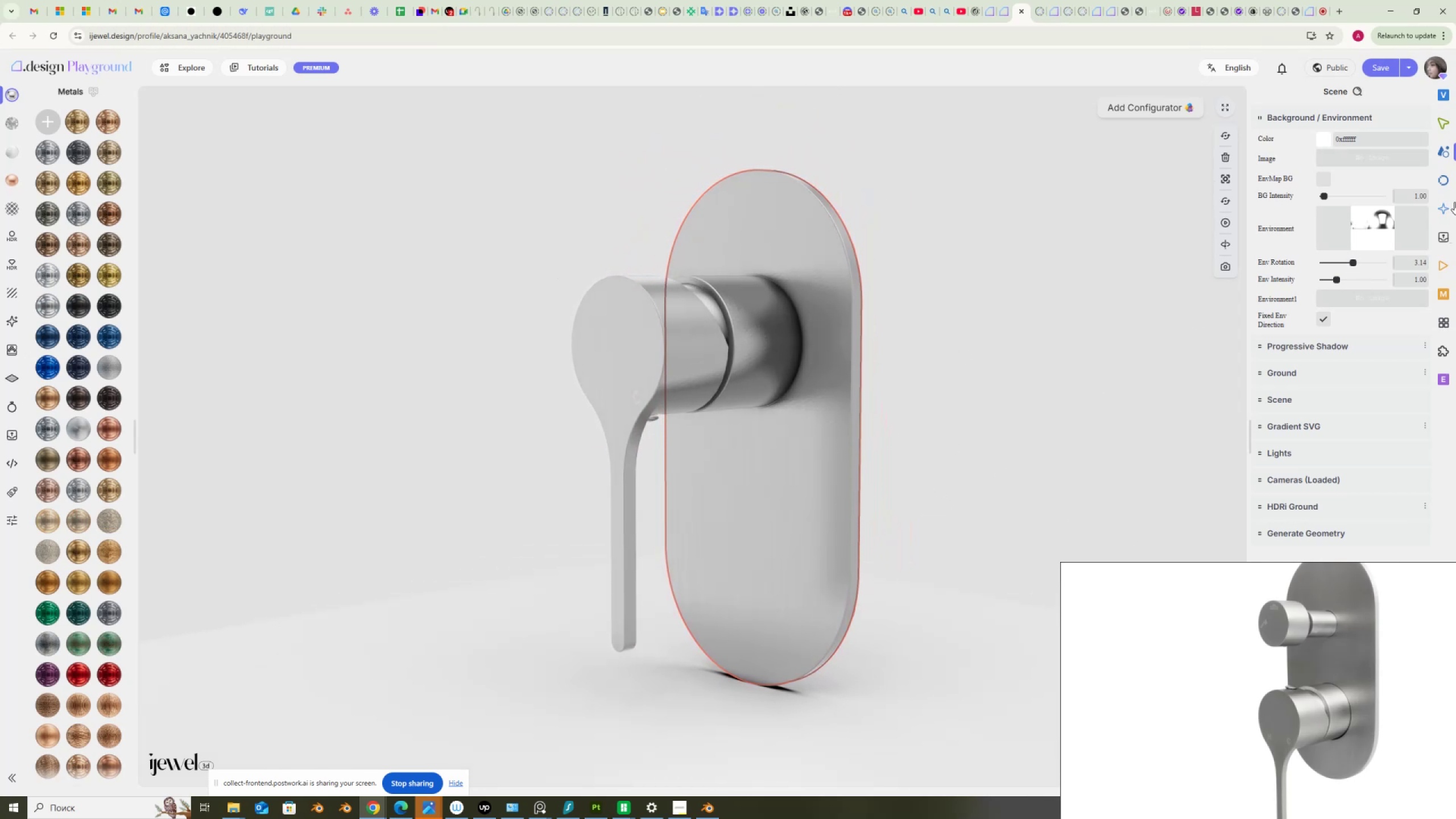 
left_click([1444, 97])
 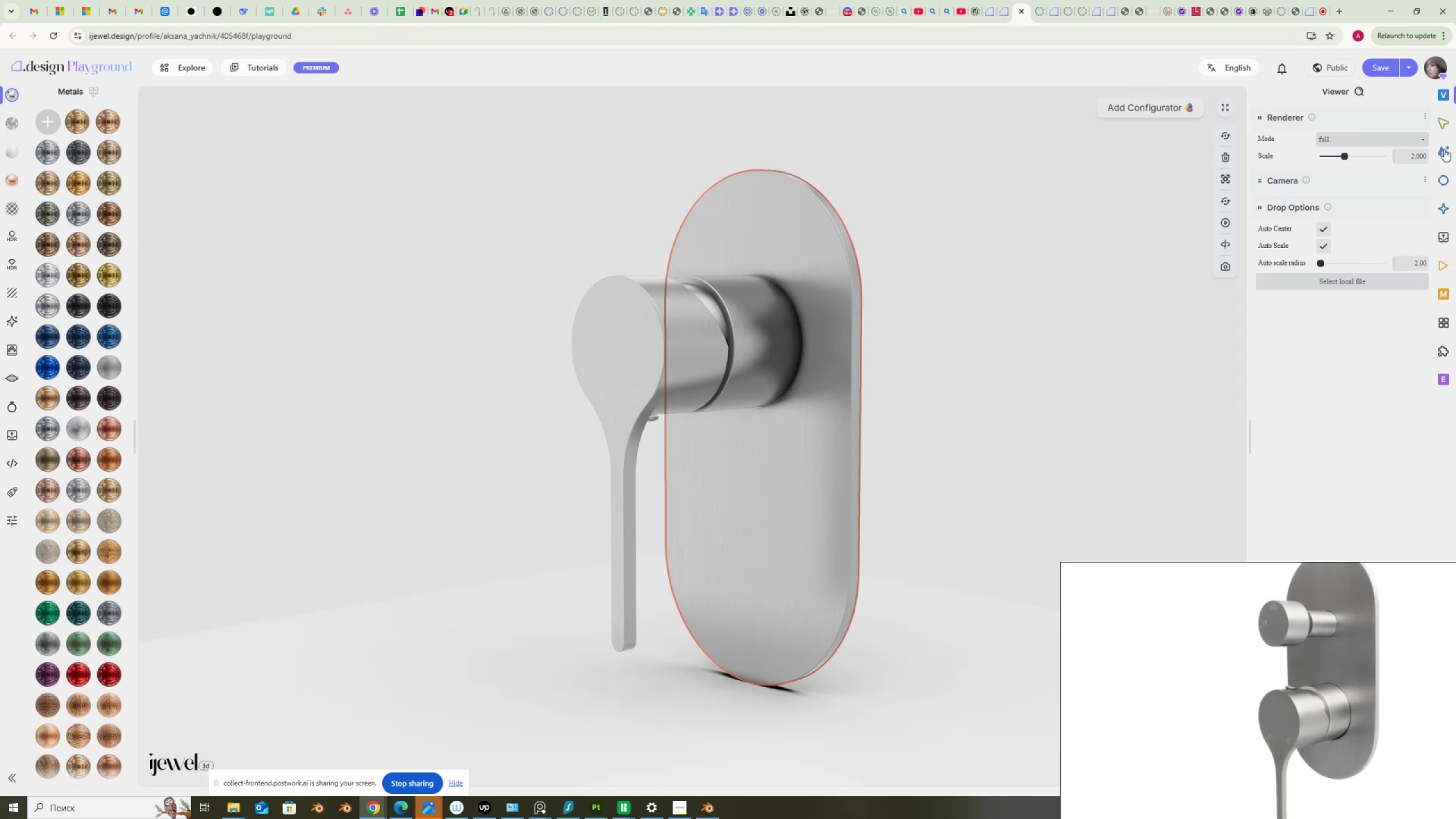 
left_click([1443, 176])
 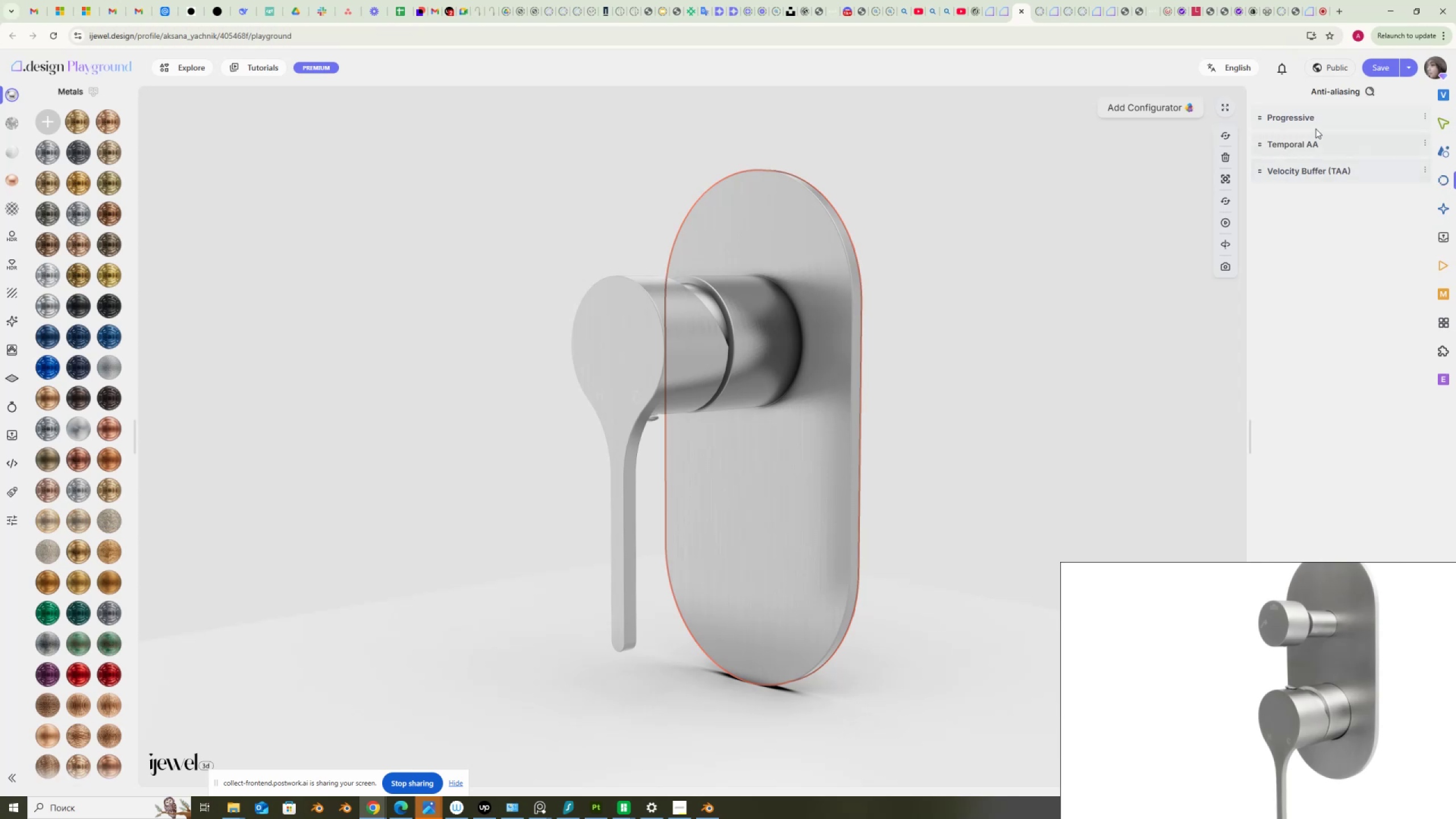 
left_click([1302, 120])
 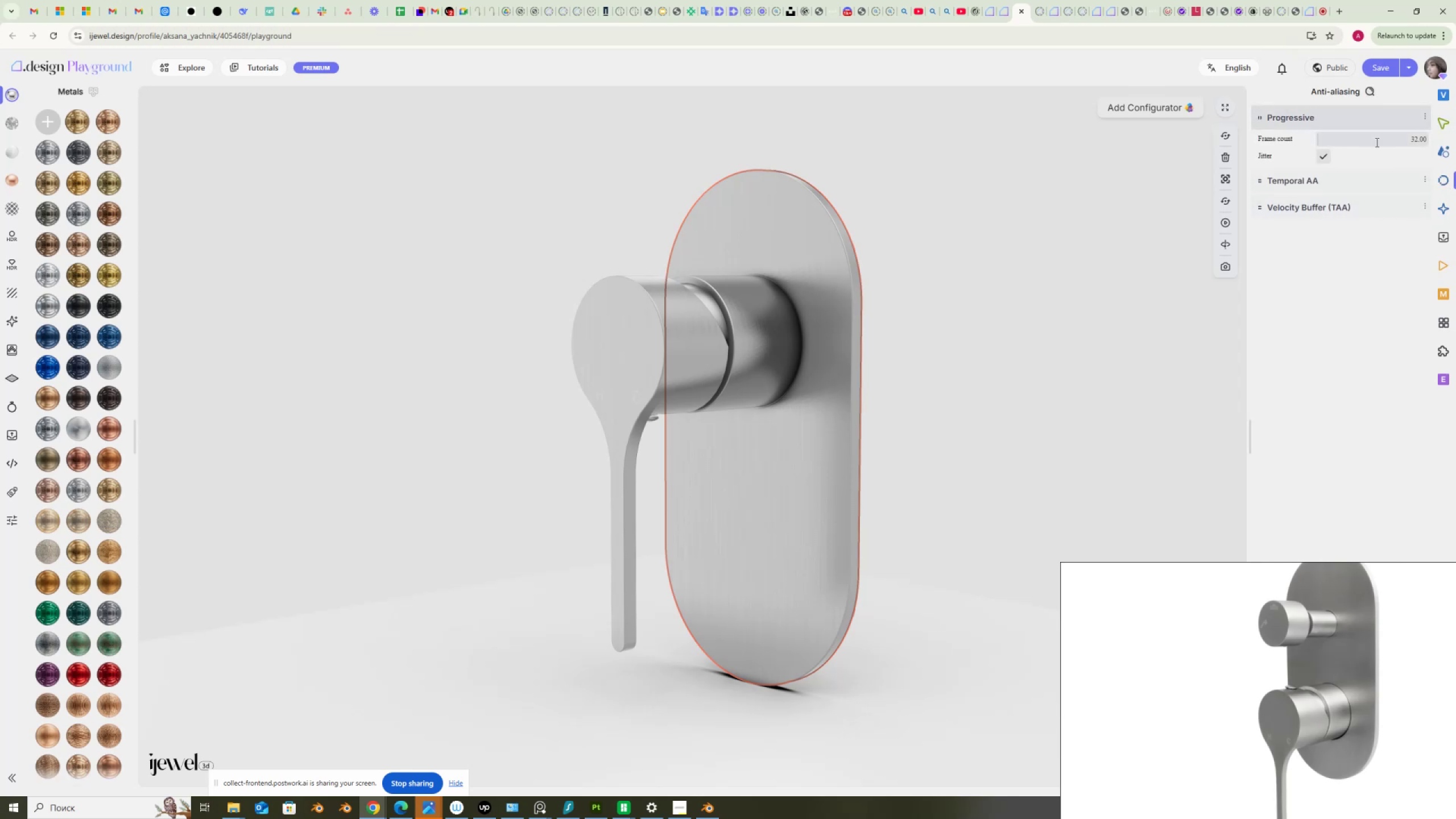 
left_click_drag(start_coordinate=[1397, 142], to_coordinate=[1455, 145])
 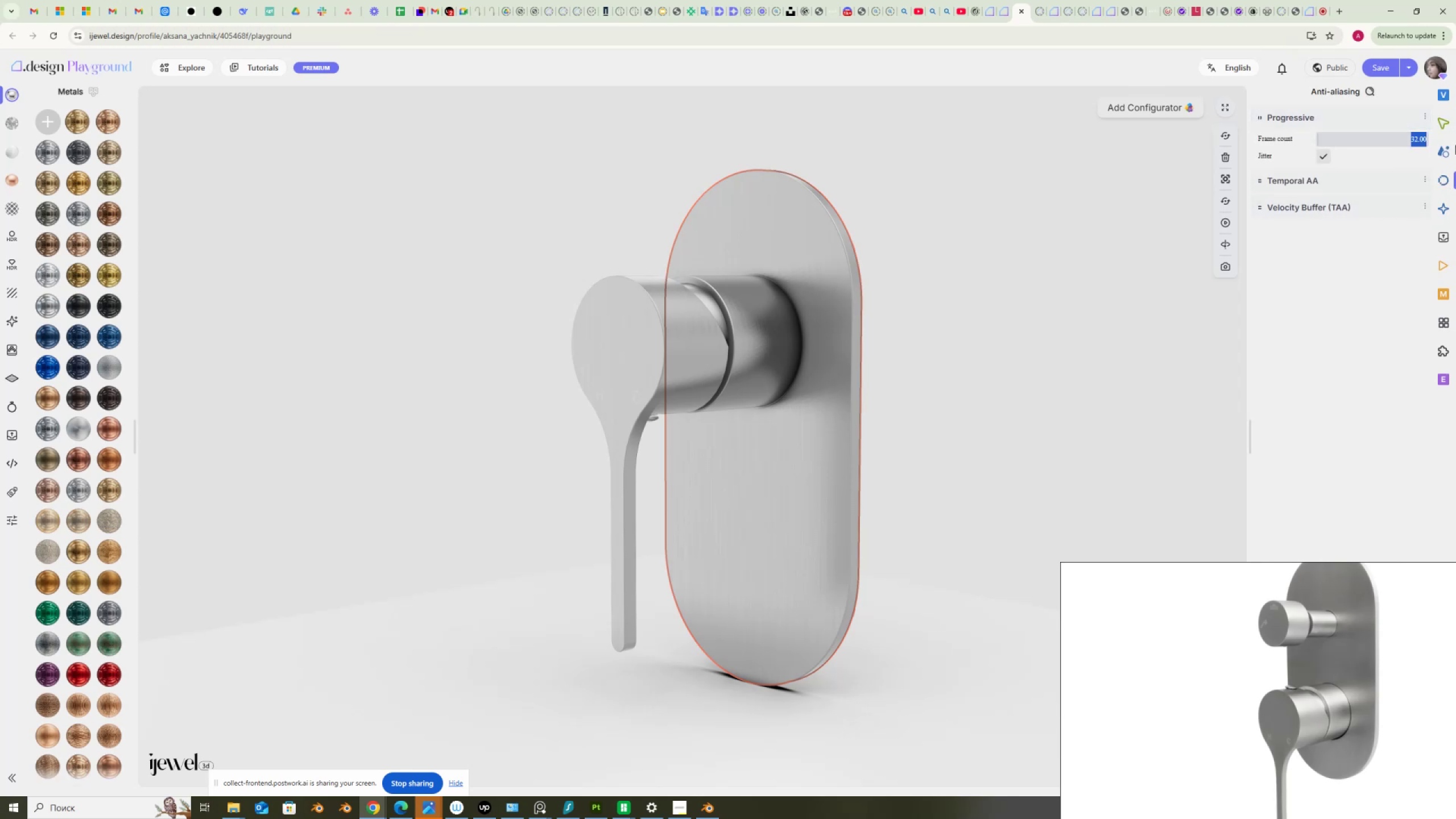 
key(Numpad2)
 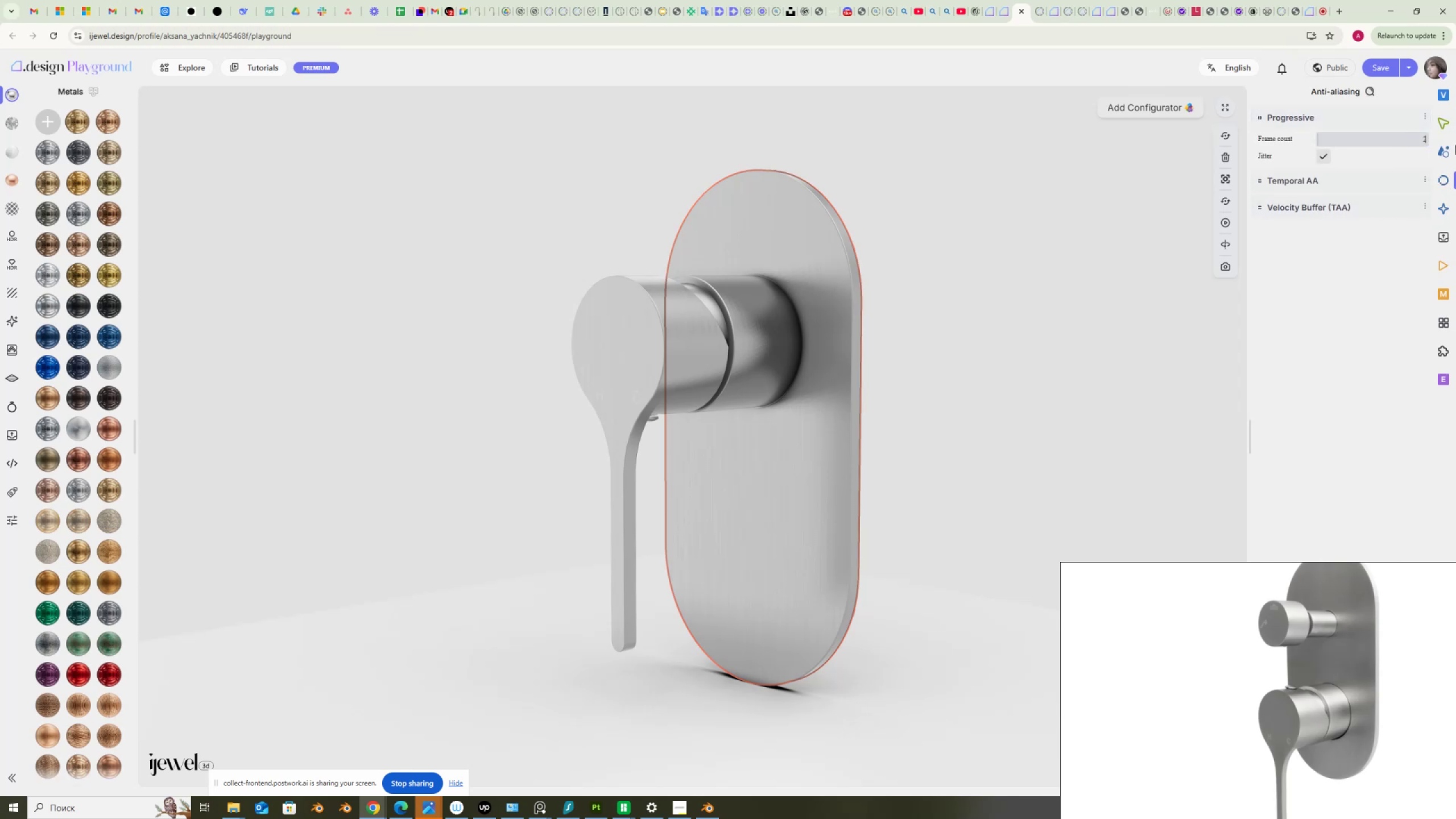 
key(Numpad0)
 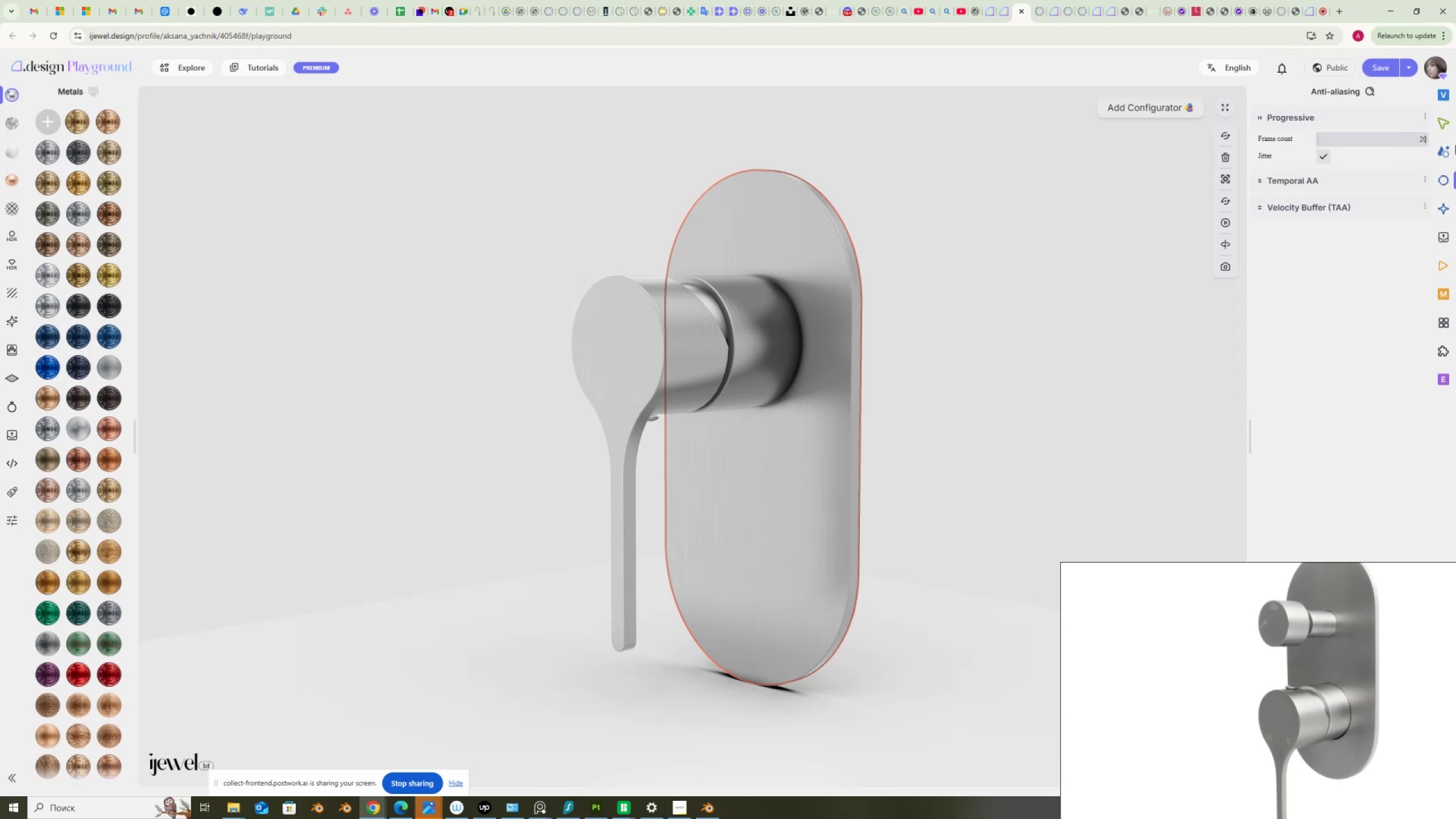 
key(Numpad0)
 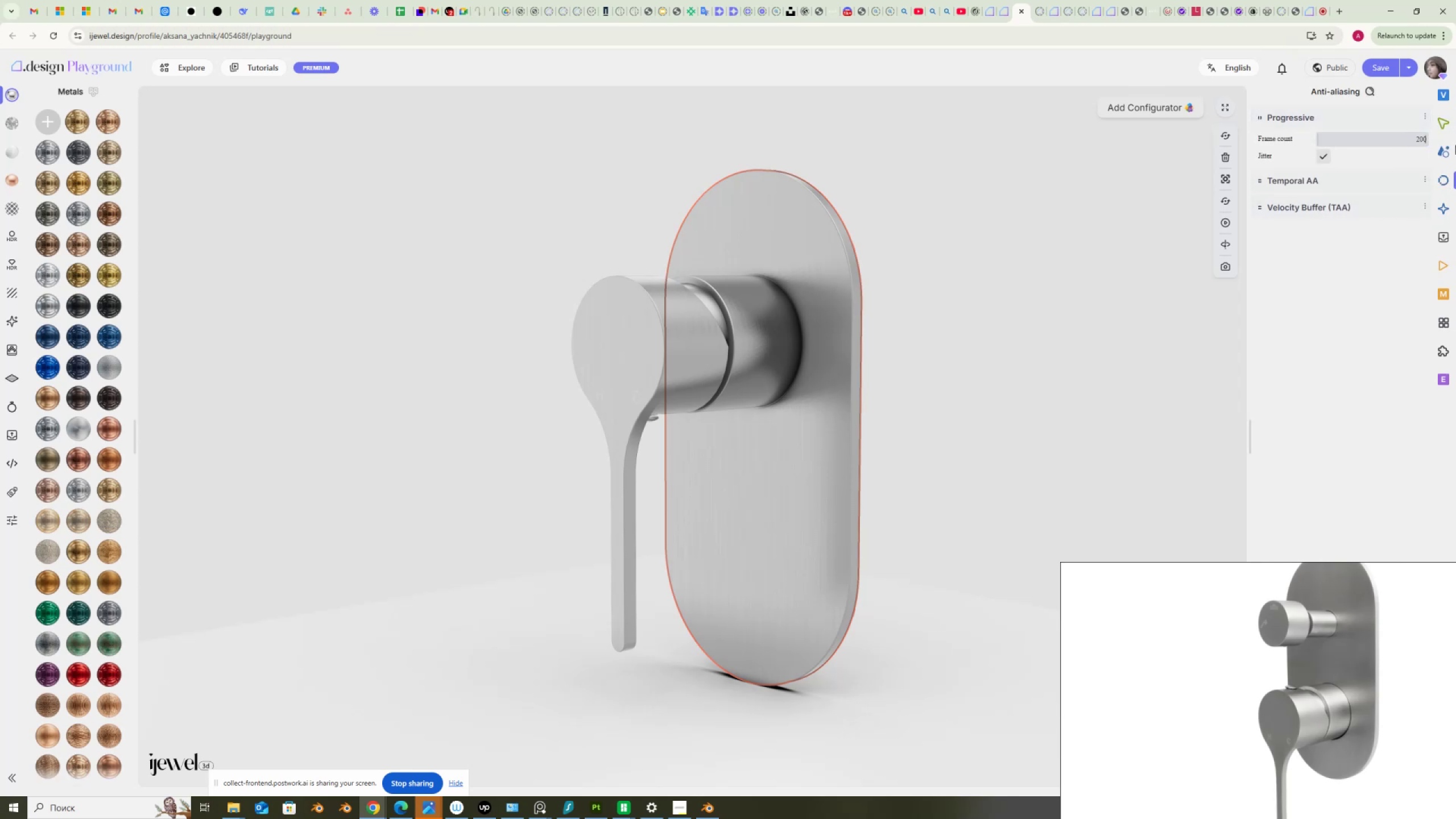 
key(NumpadEnter)
 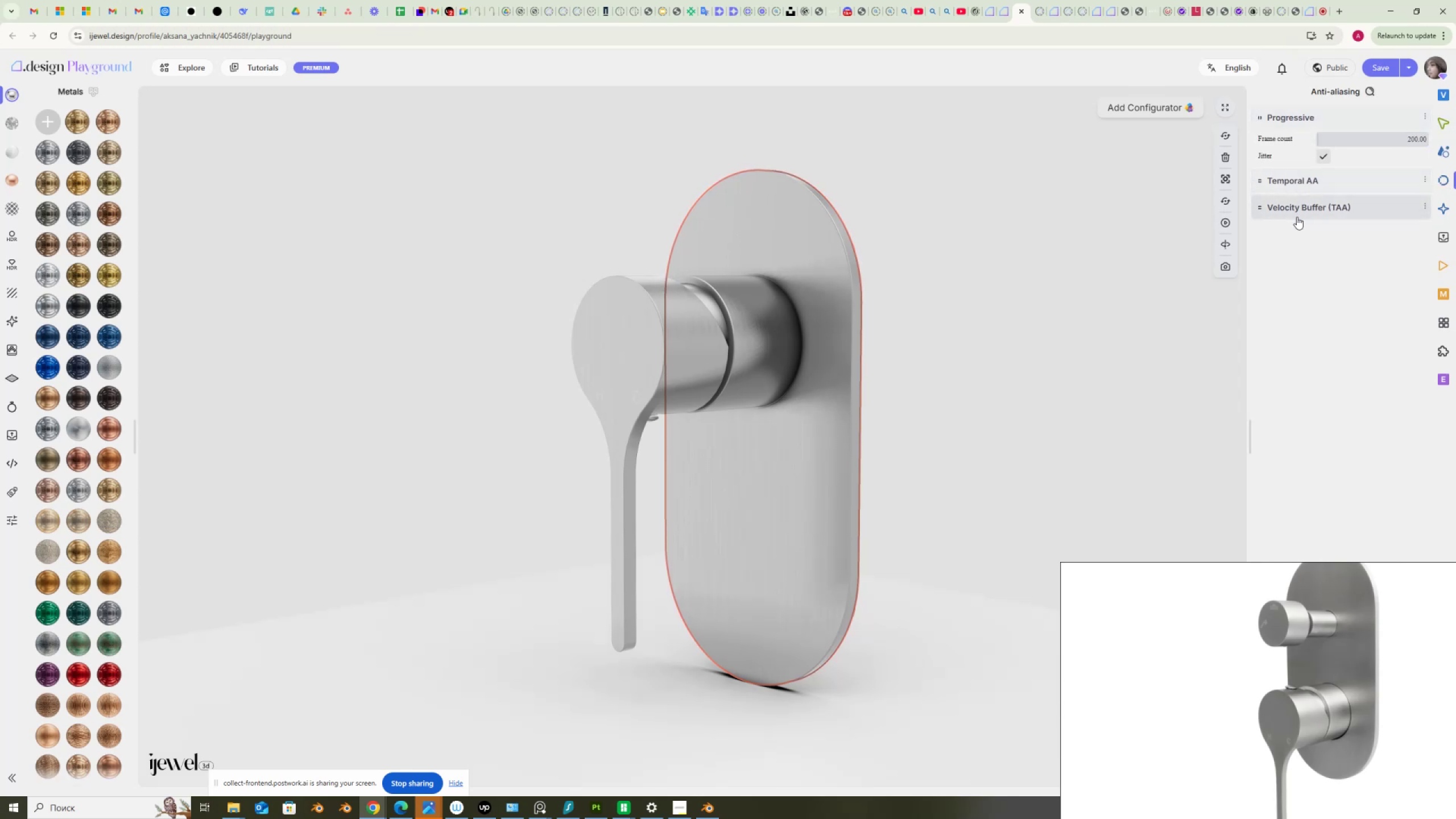 
left_click([1294, 180])
 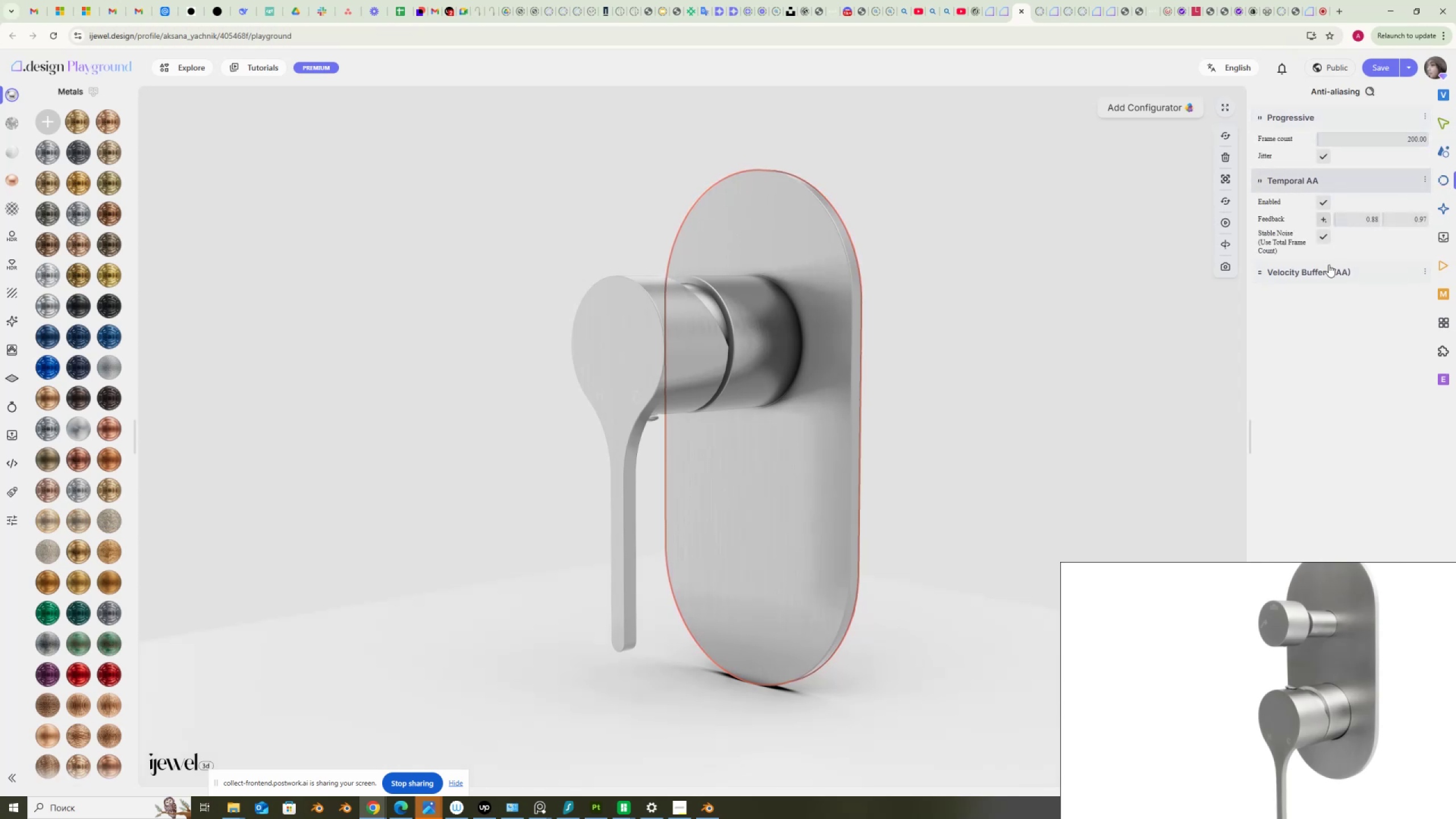 
left_click([1326, 268])
 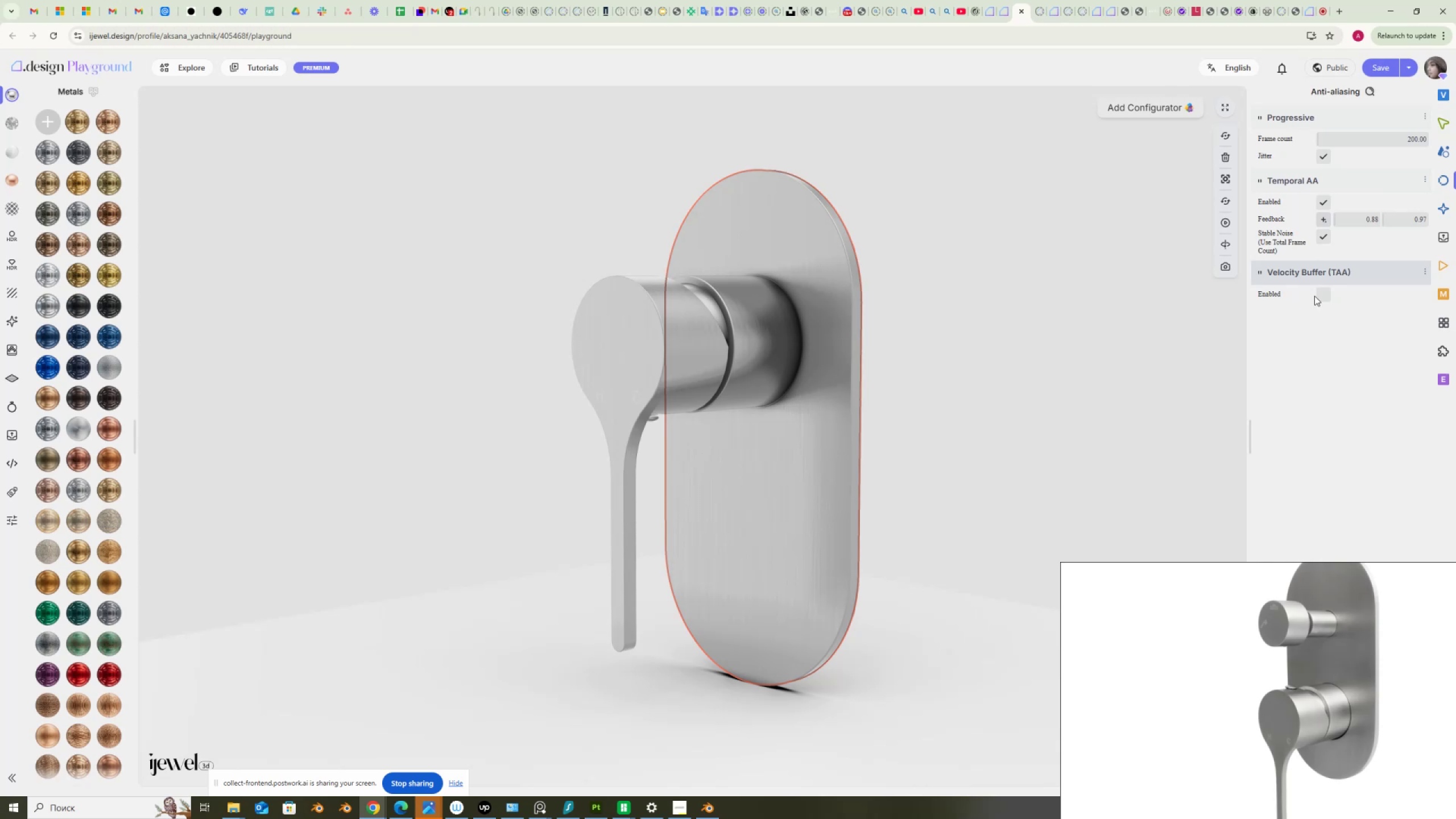 
left_click([1323, 293])
 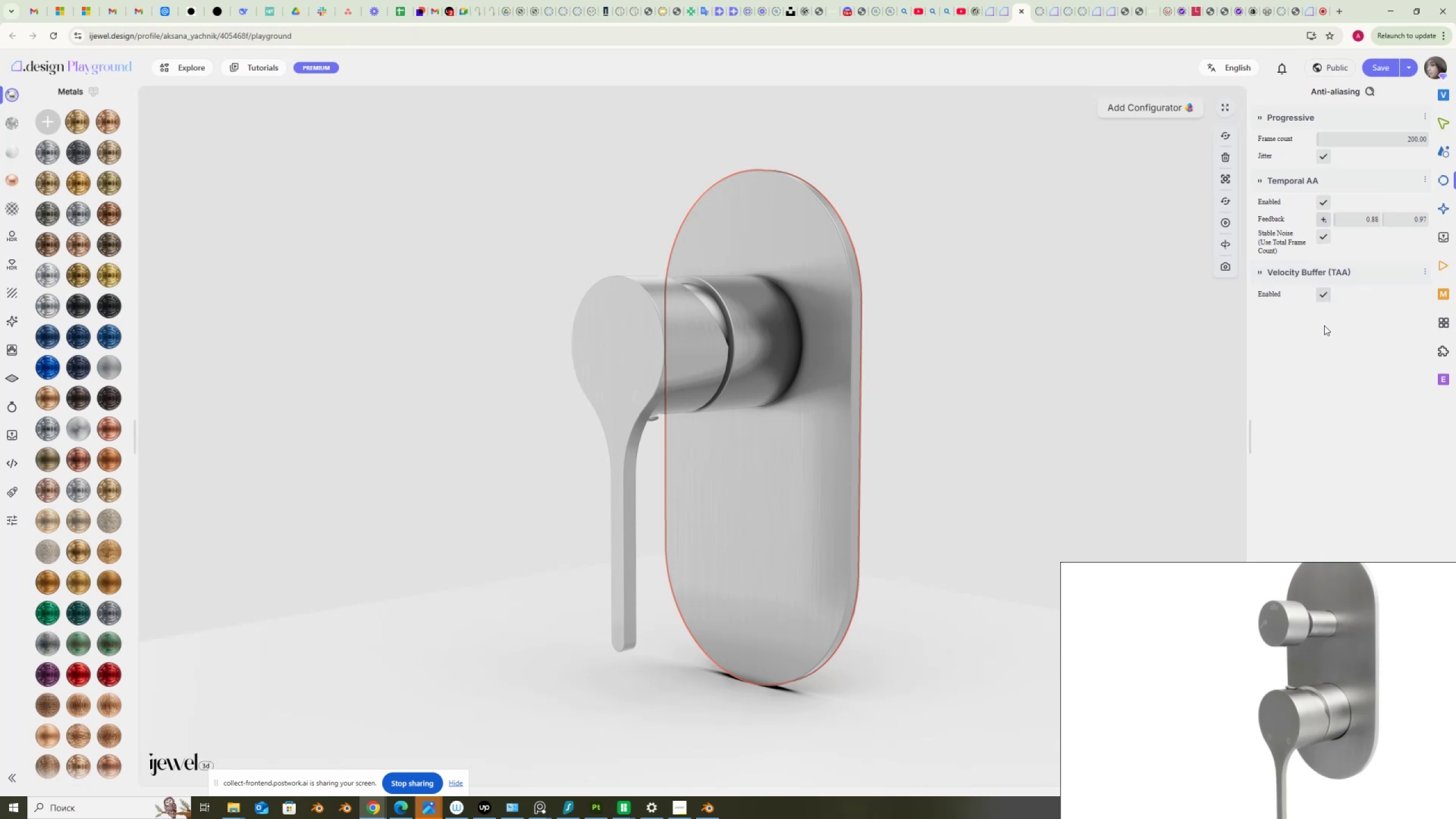 
wait(8.16)
 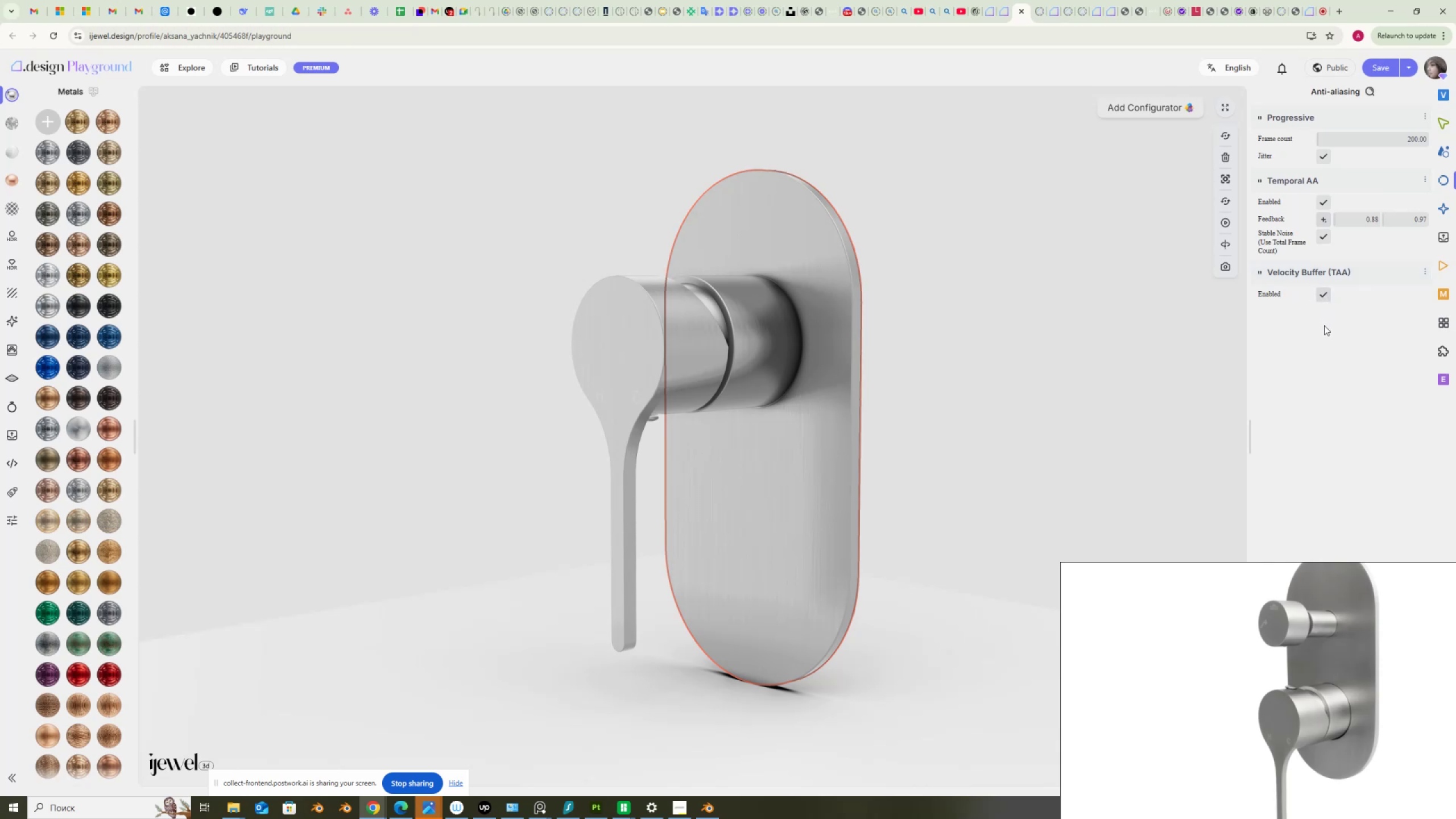 
left_click([1445, 154])
 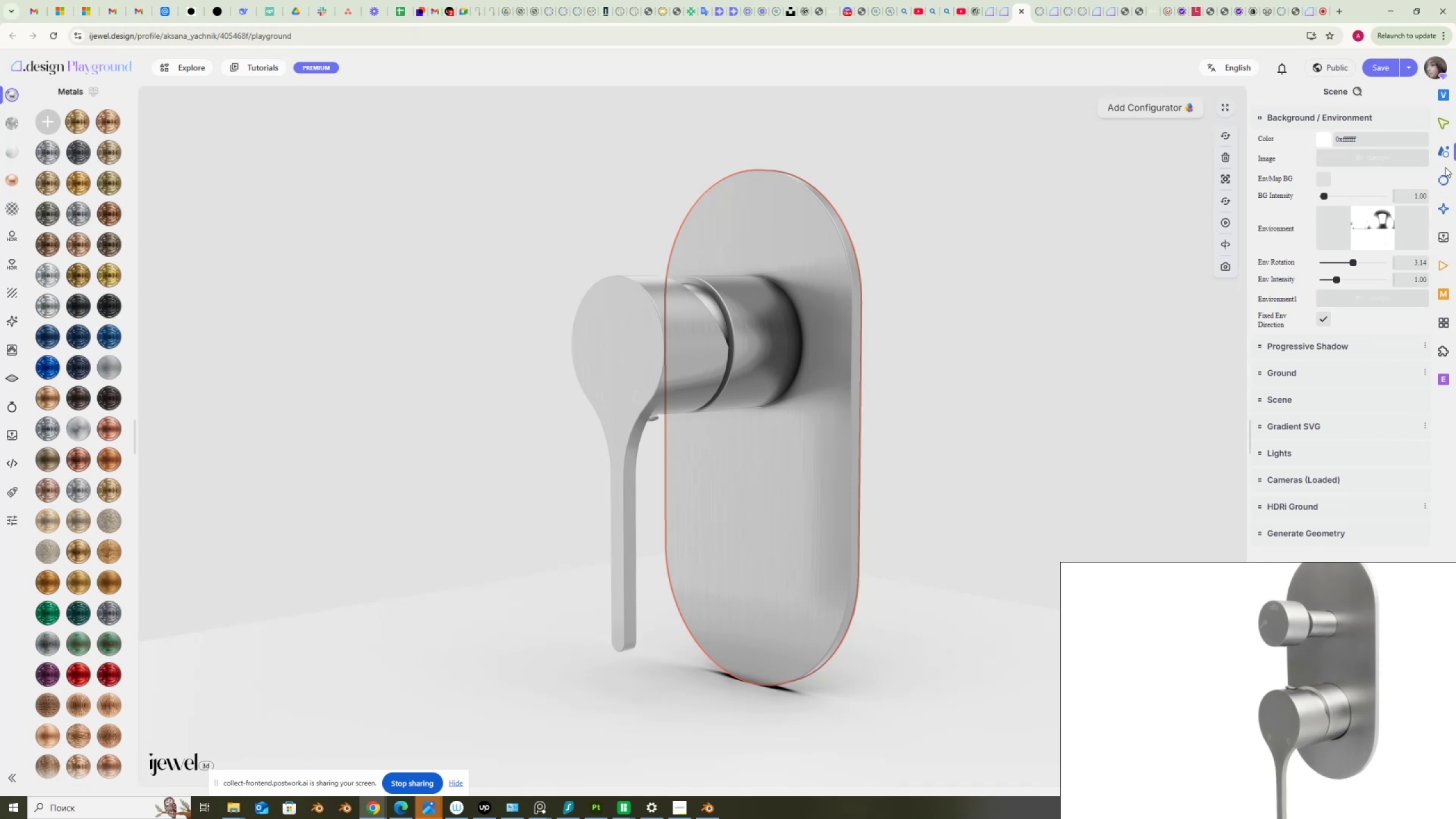 
wait(5.38)
 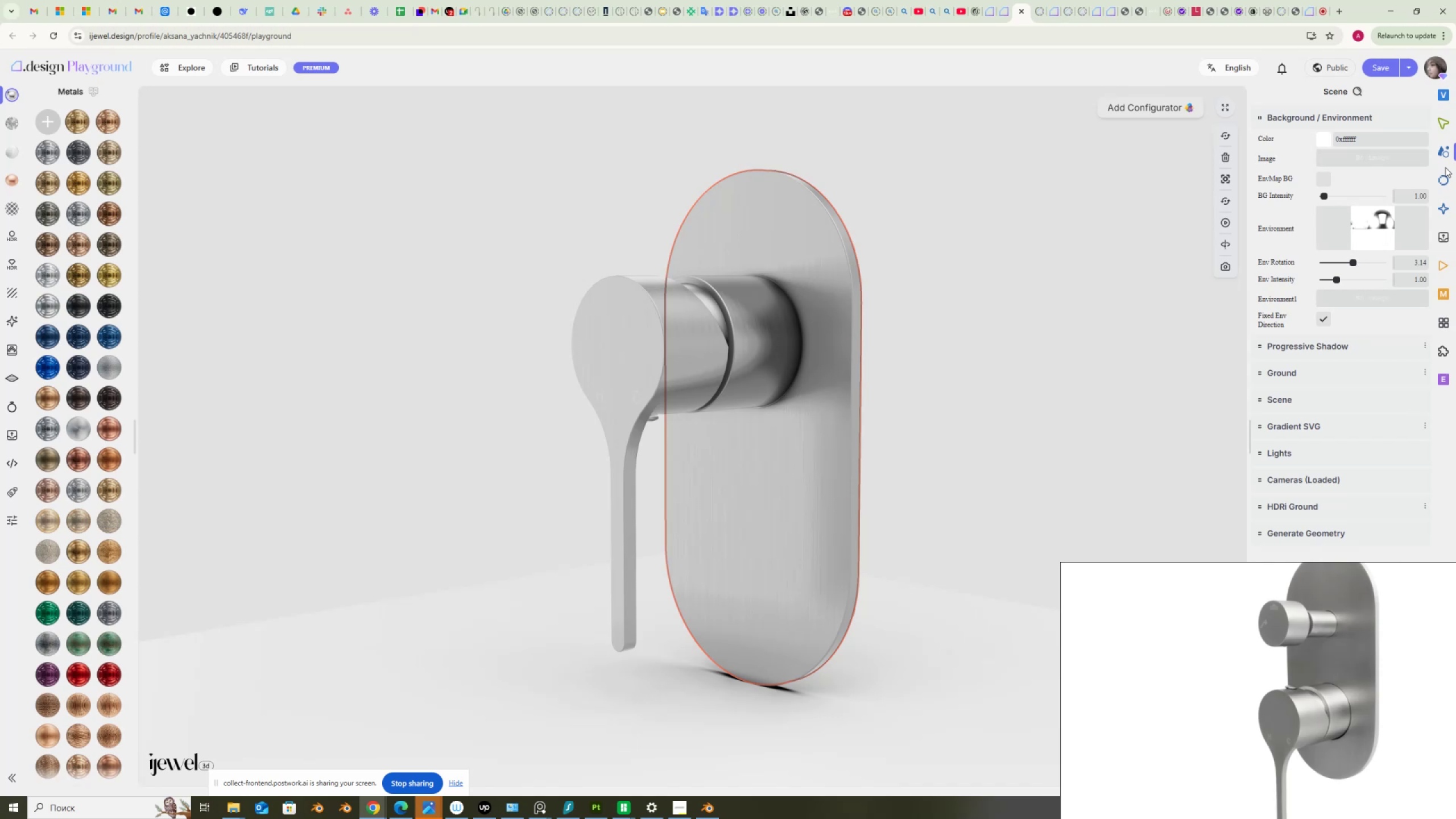 
left_click([1289, 371])
 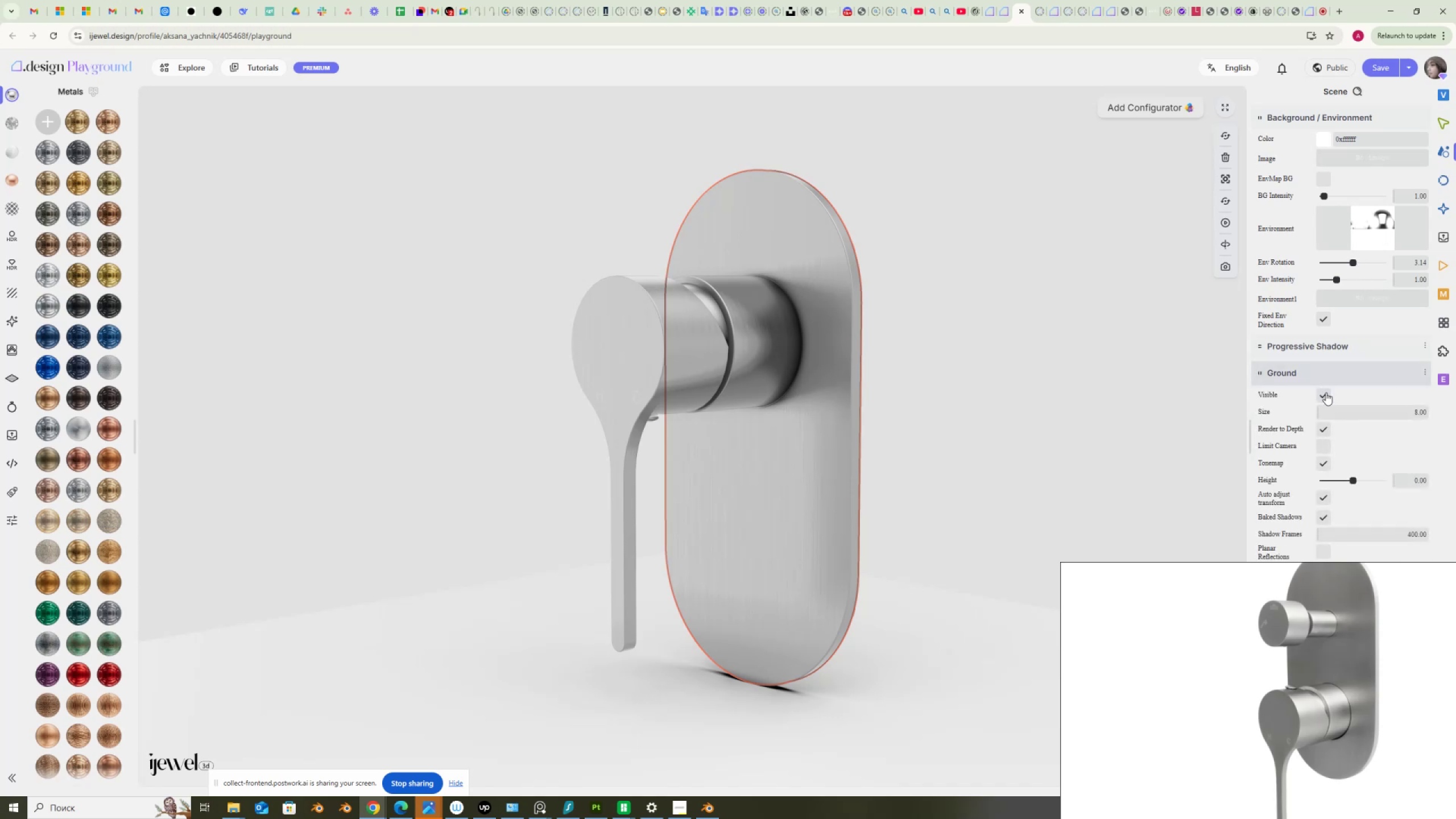 
left_click([1326, 393])
 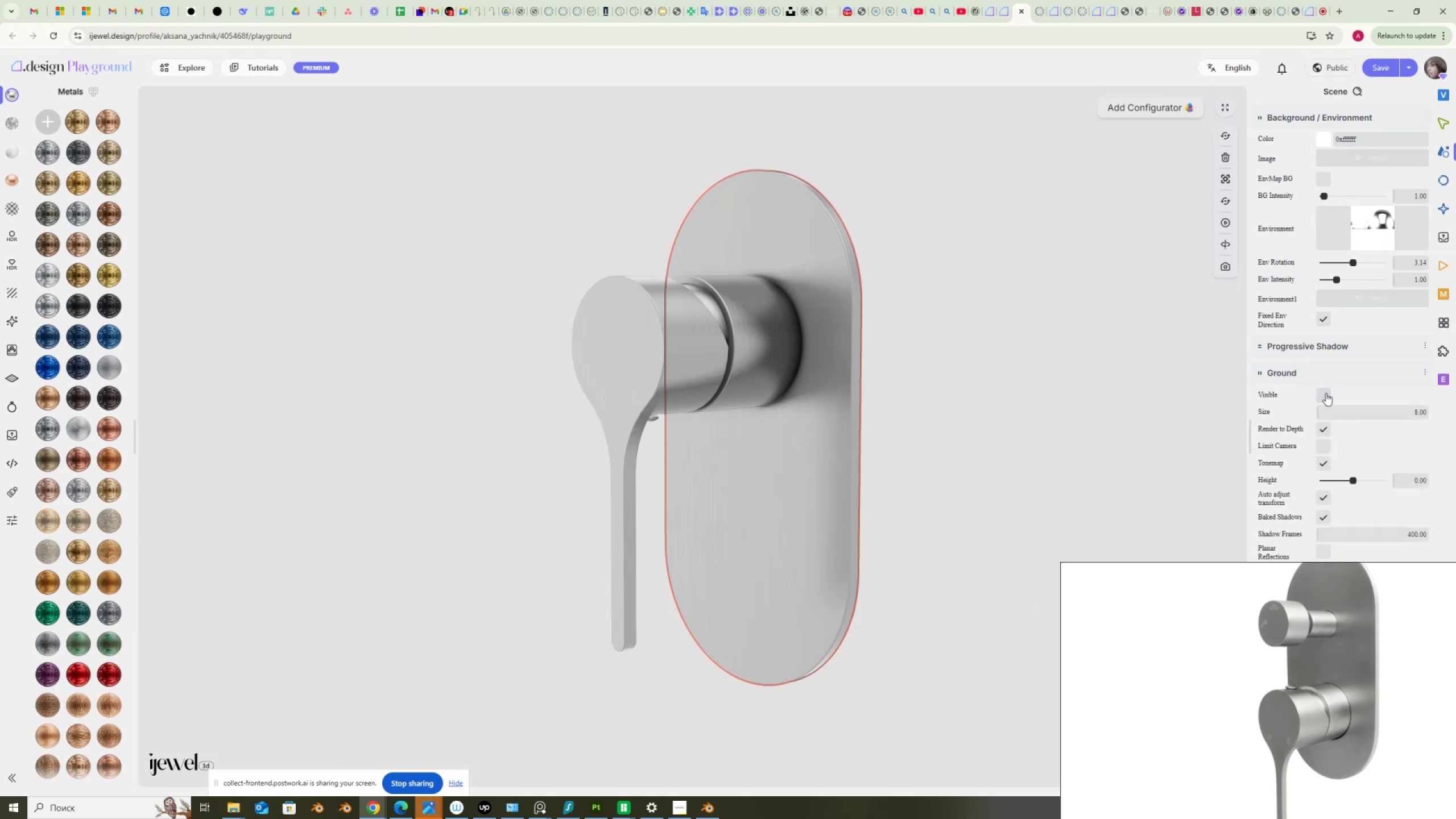 
scroll: coordinate [1326, 393], scroll_direction: down, amount: 3.0
 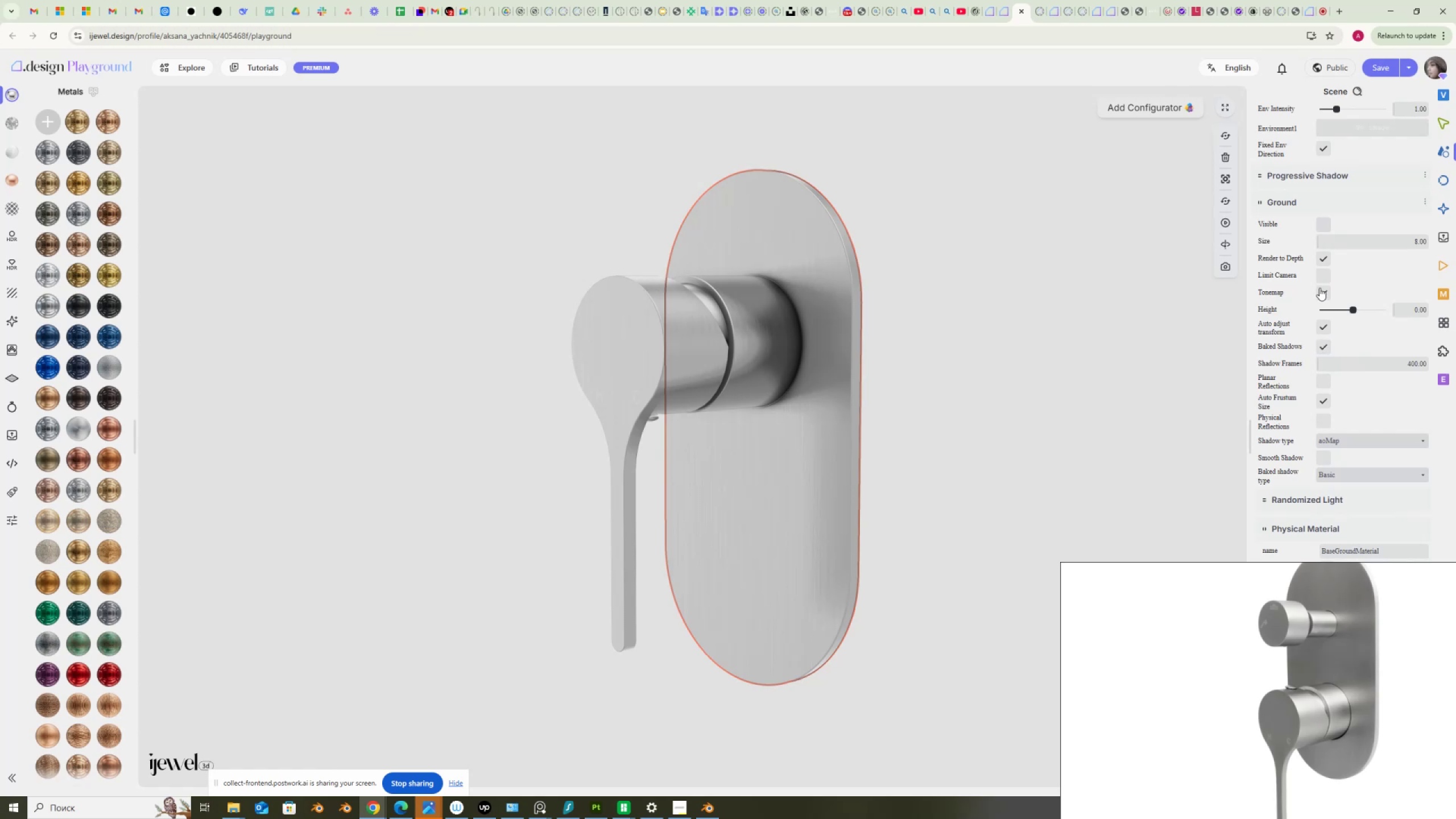 
left_click([1323, 292])
 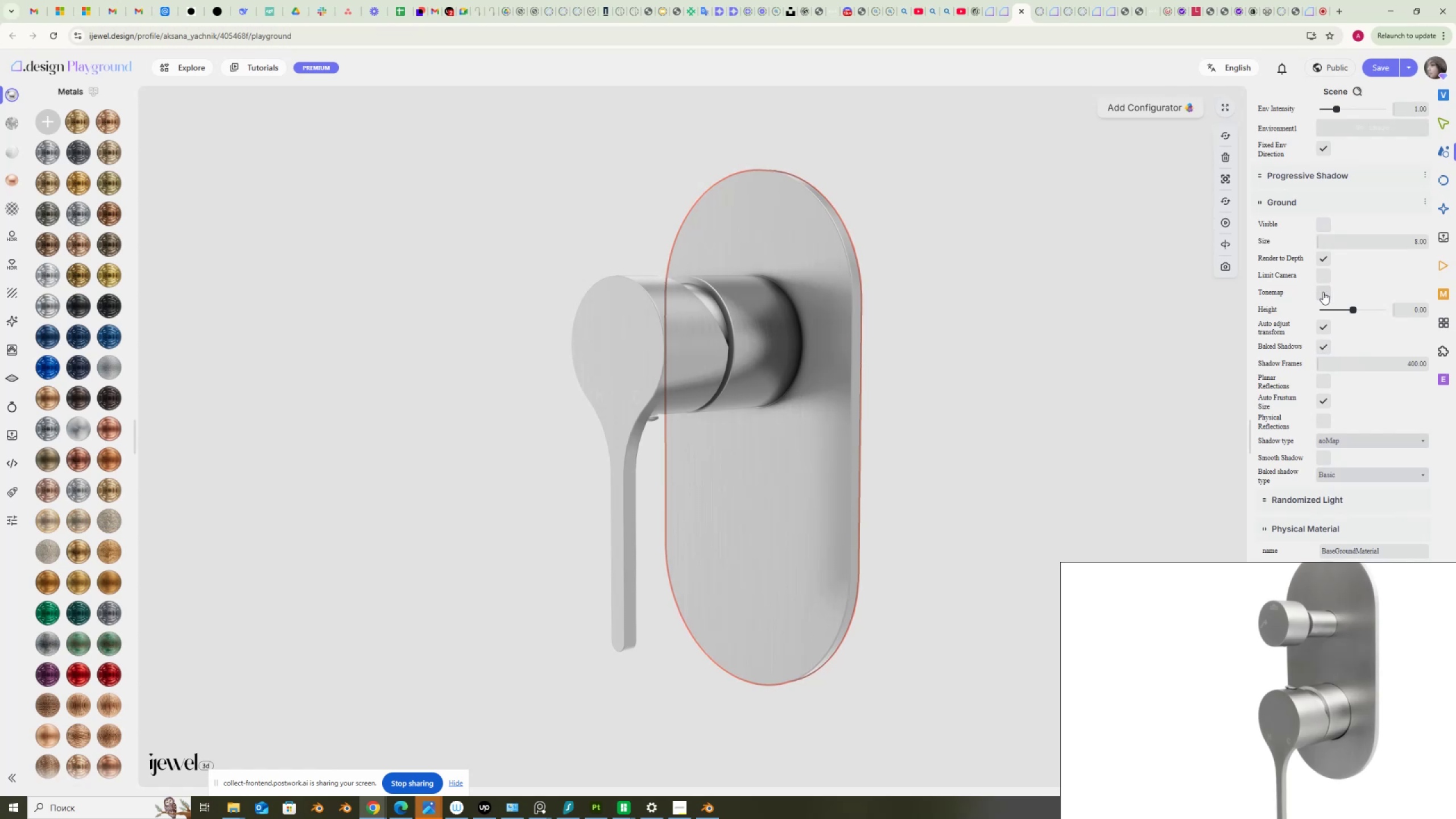 
left_click([1323, 292])
 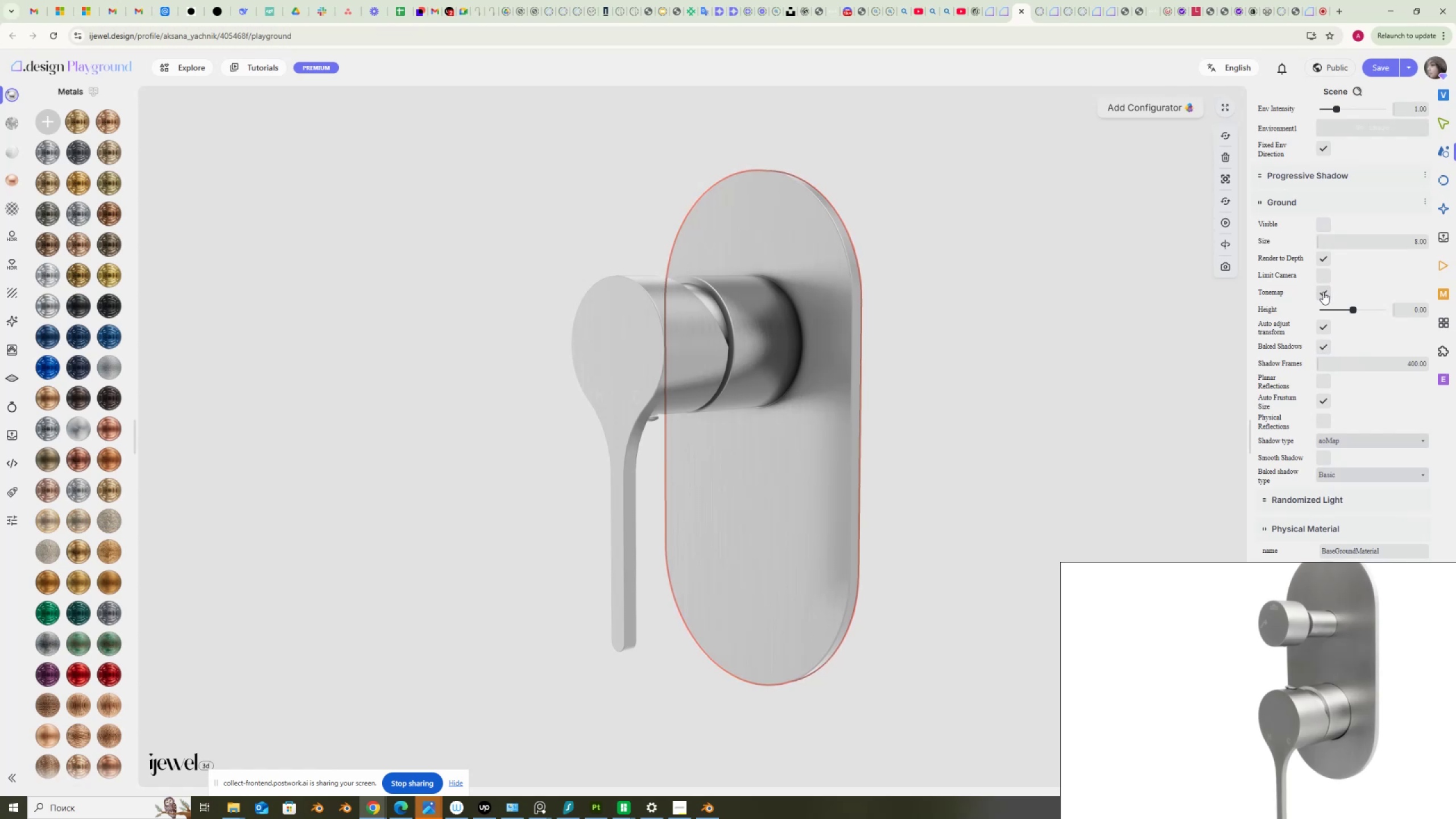 
left_click([1323, 292])
 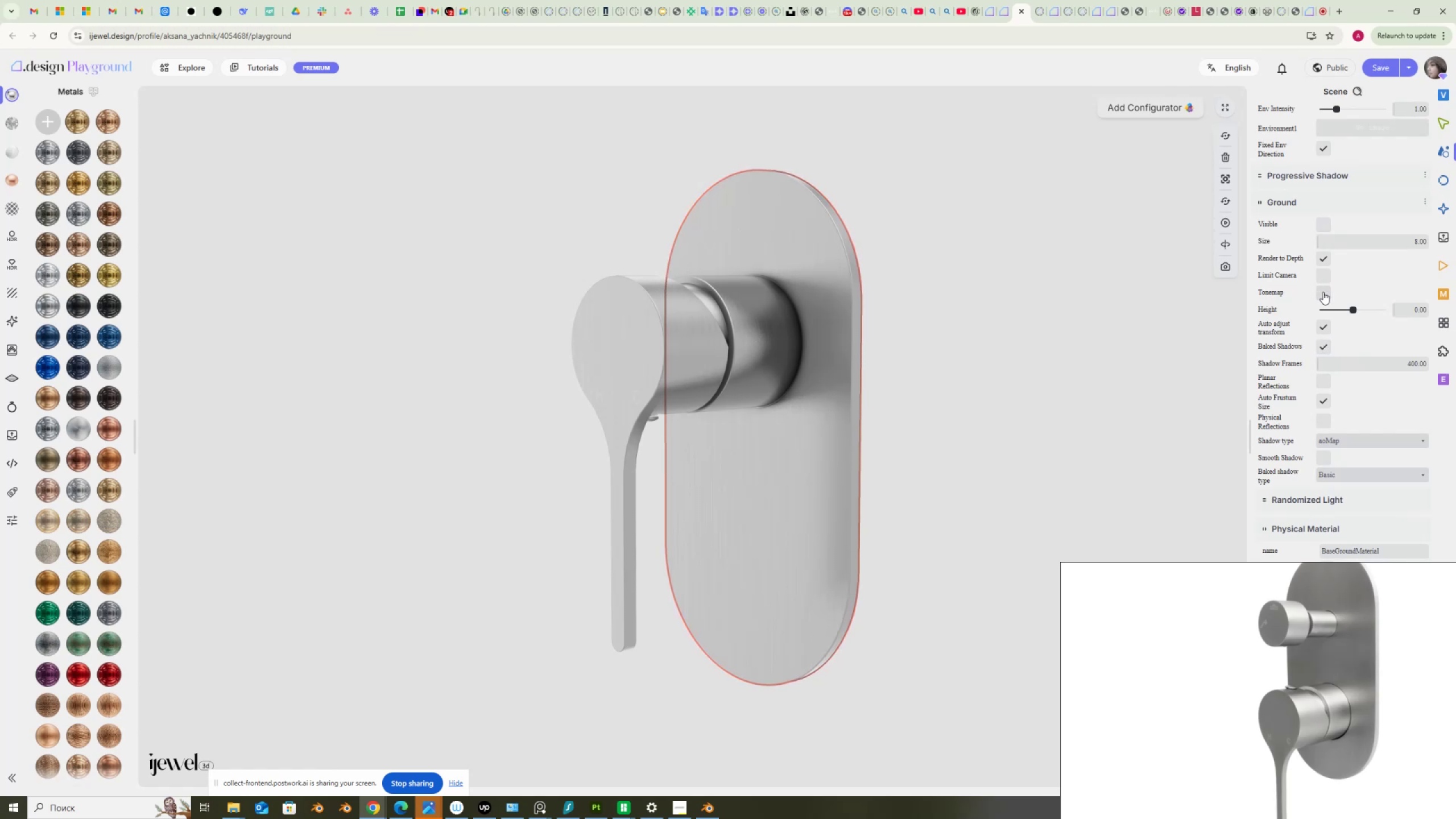 
scroll: coordinate [1323, 292], scroll_direction: up, amount: 1.0
 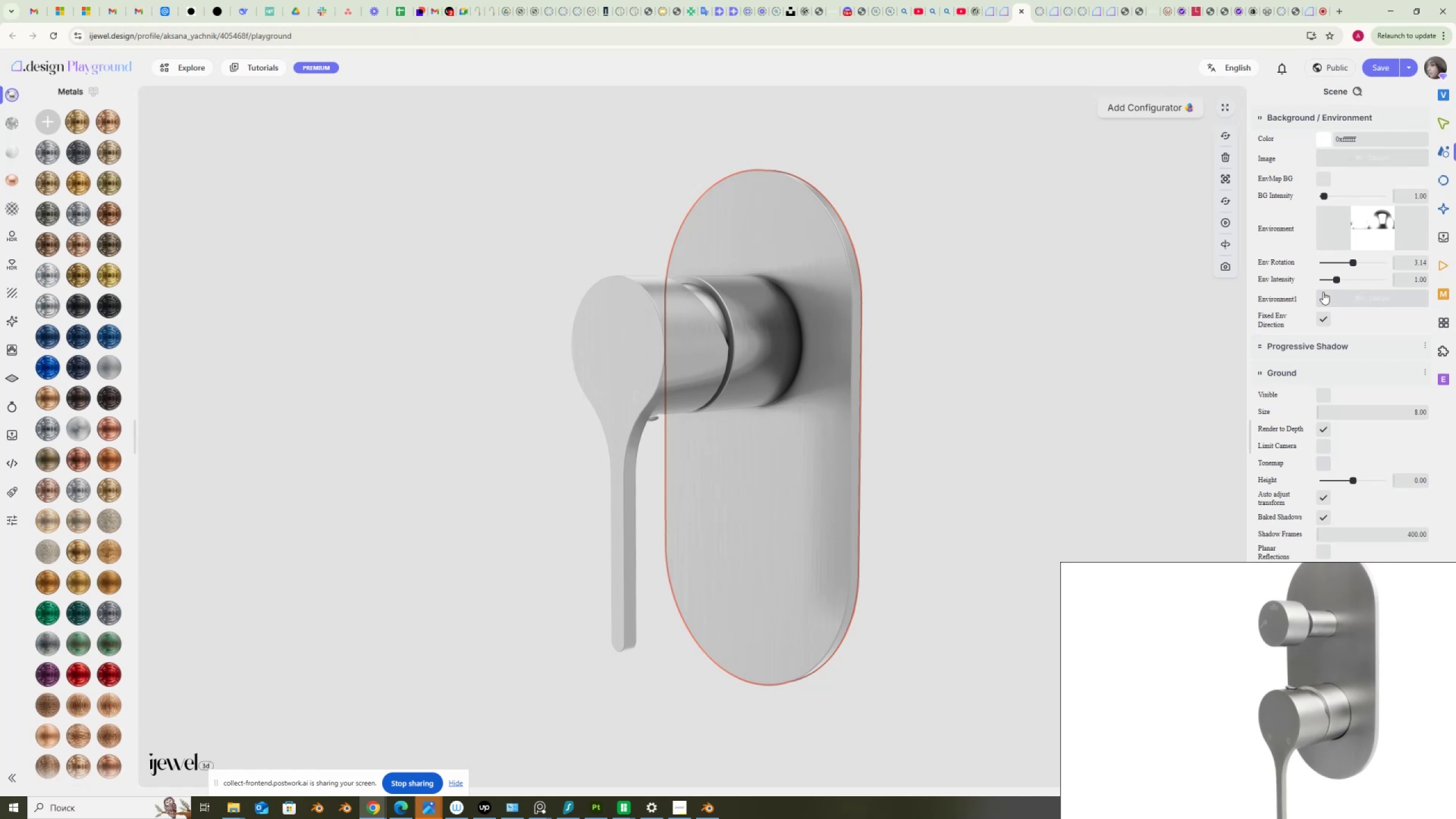 
wait(12.17)
 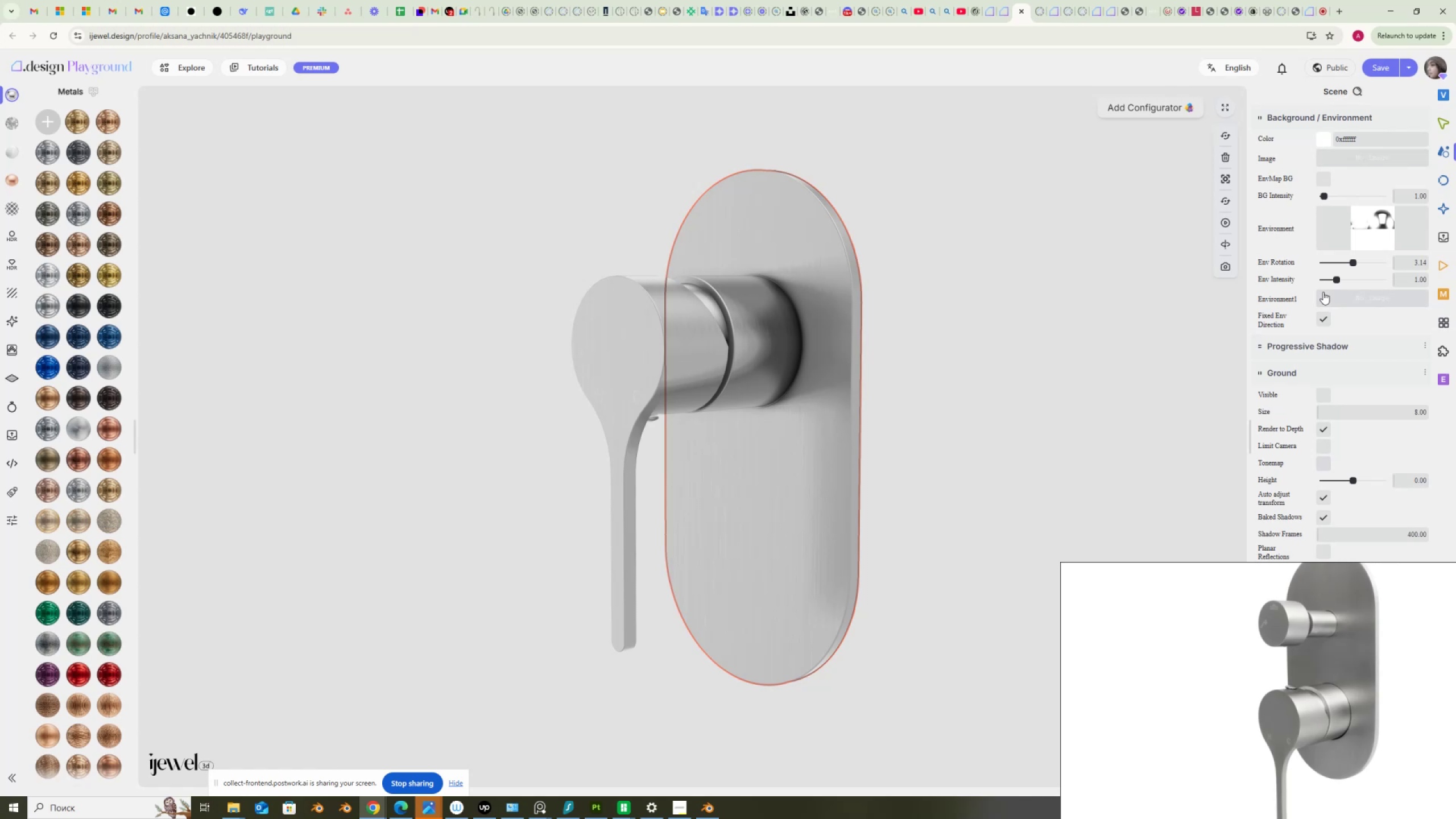 
left_click([1308, 15])
 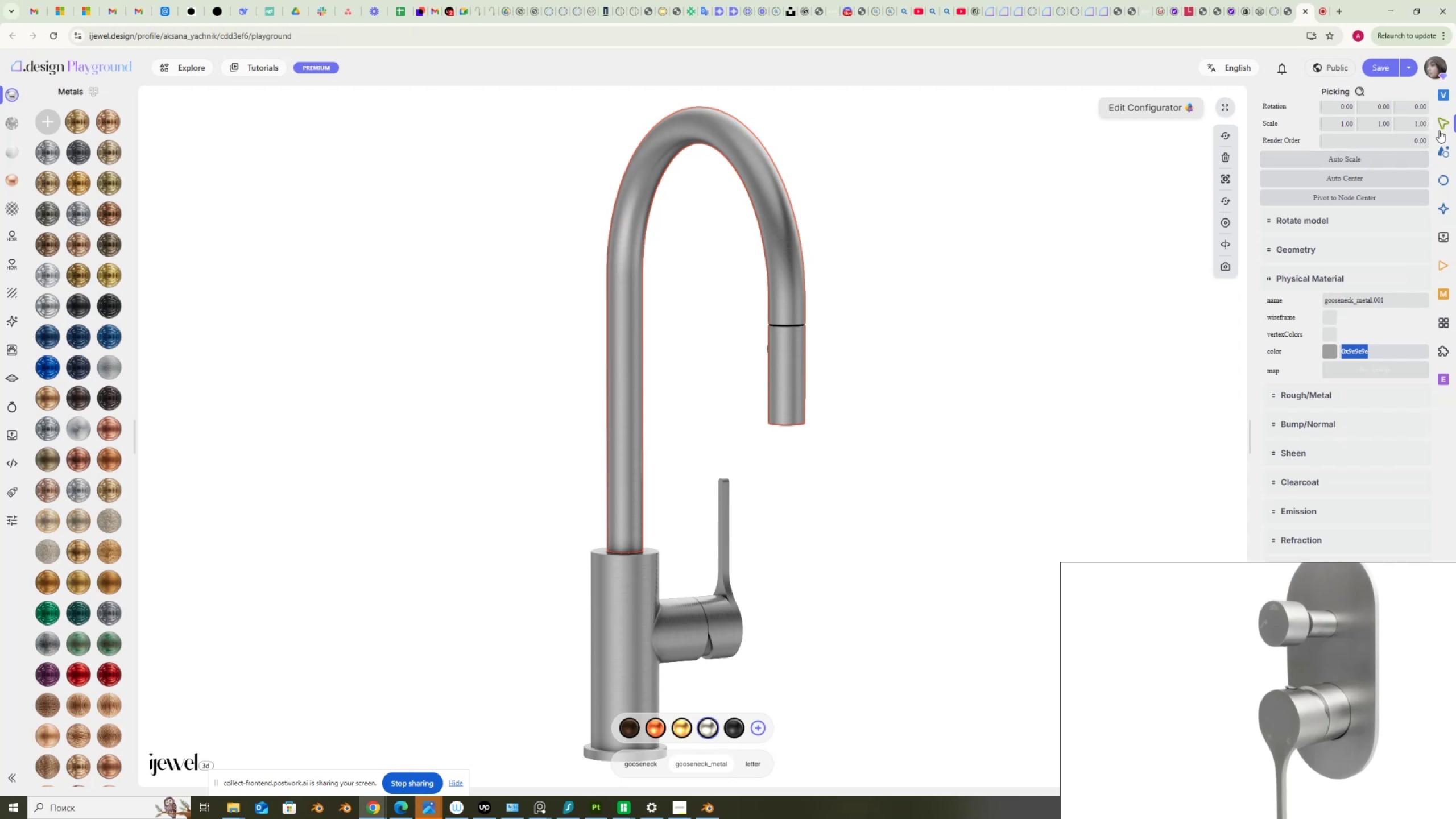 
wait(5.17)
 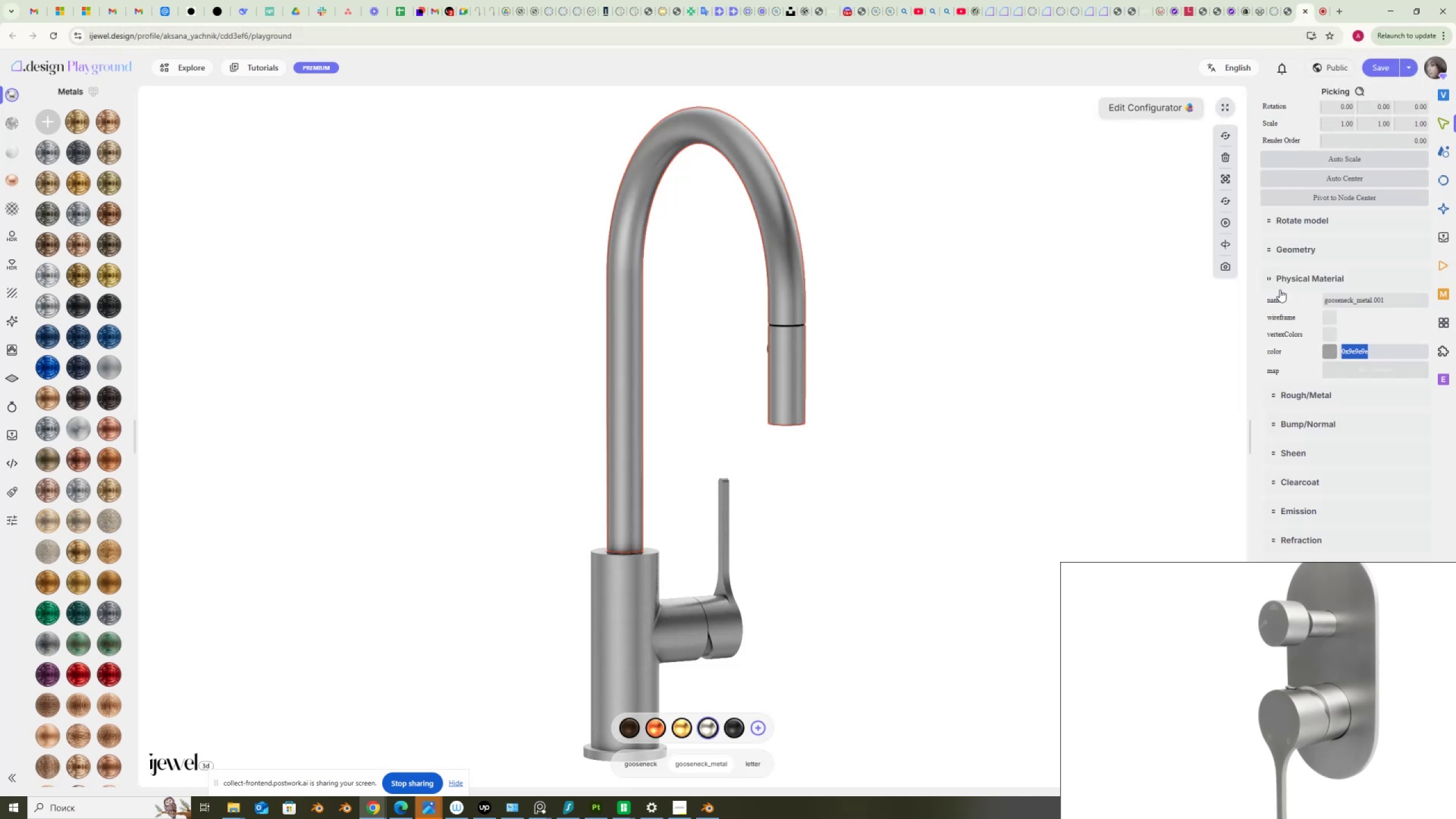 
left_click([1275, 425])
 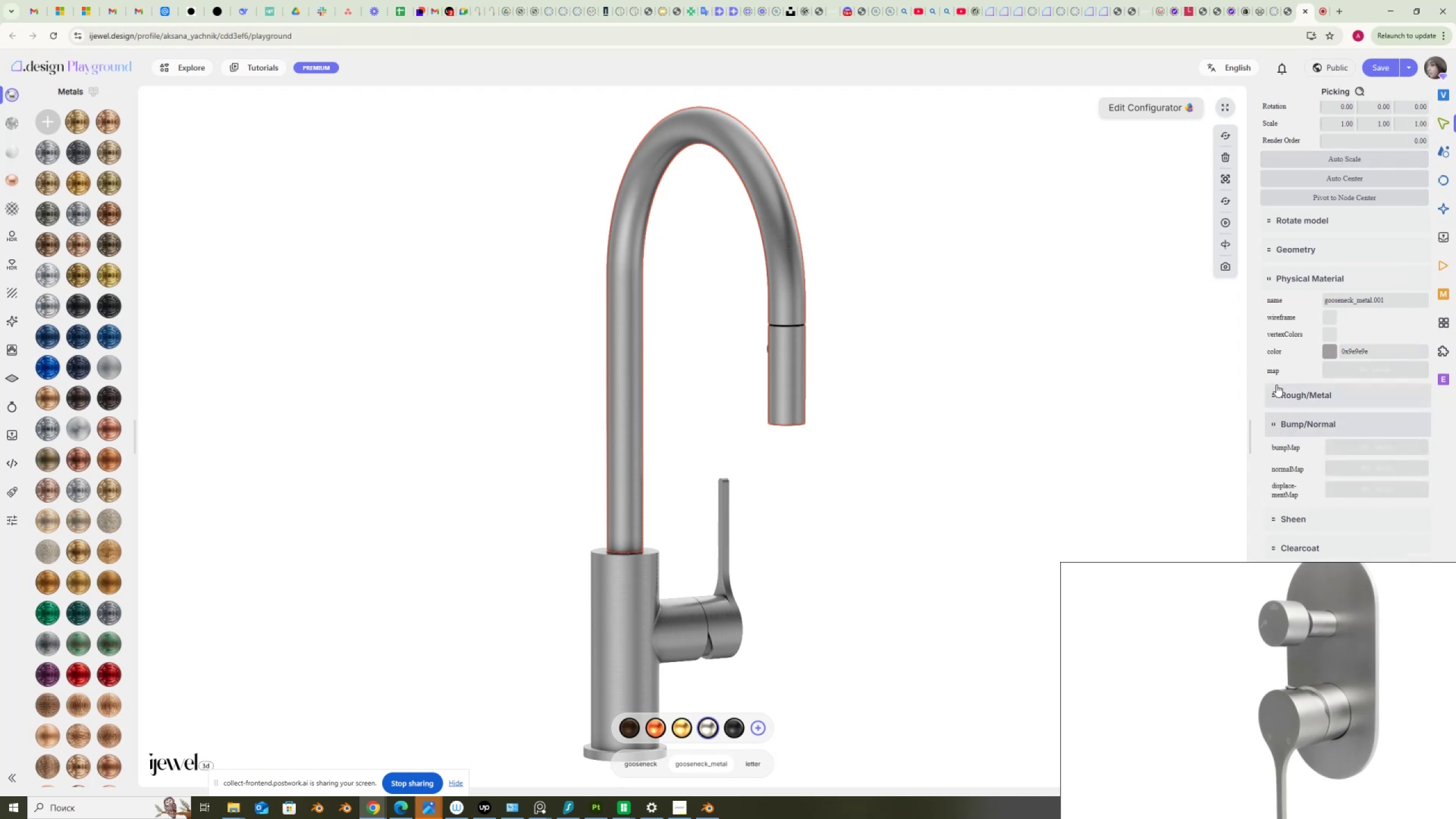 
left_click([1278, 394])
 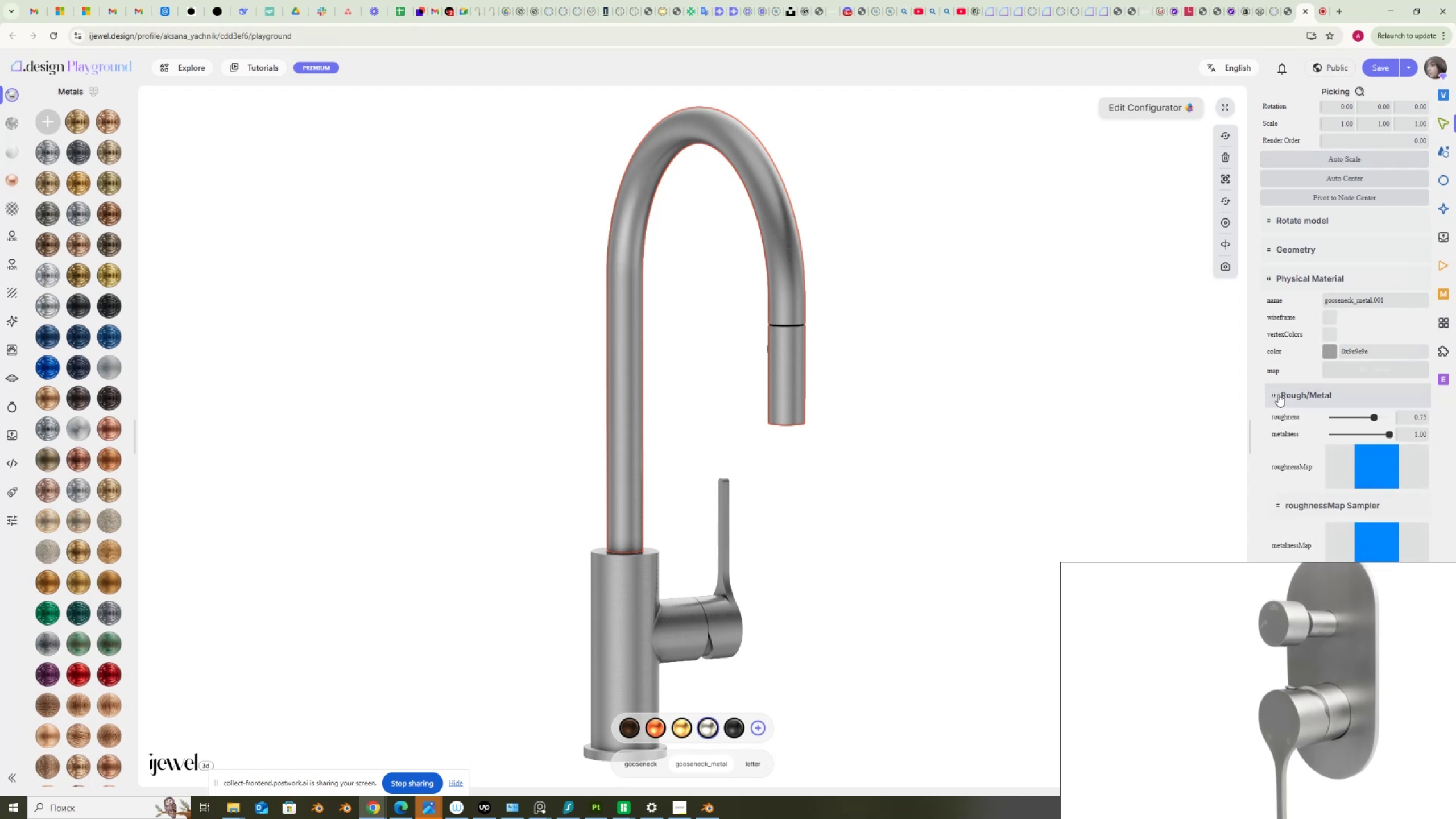 
wait(9.07)
 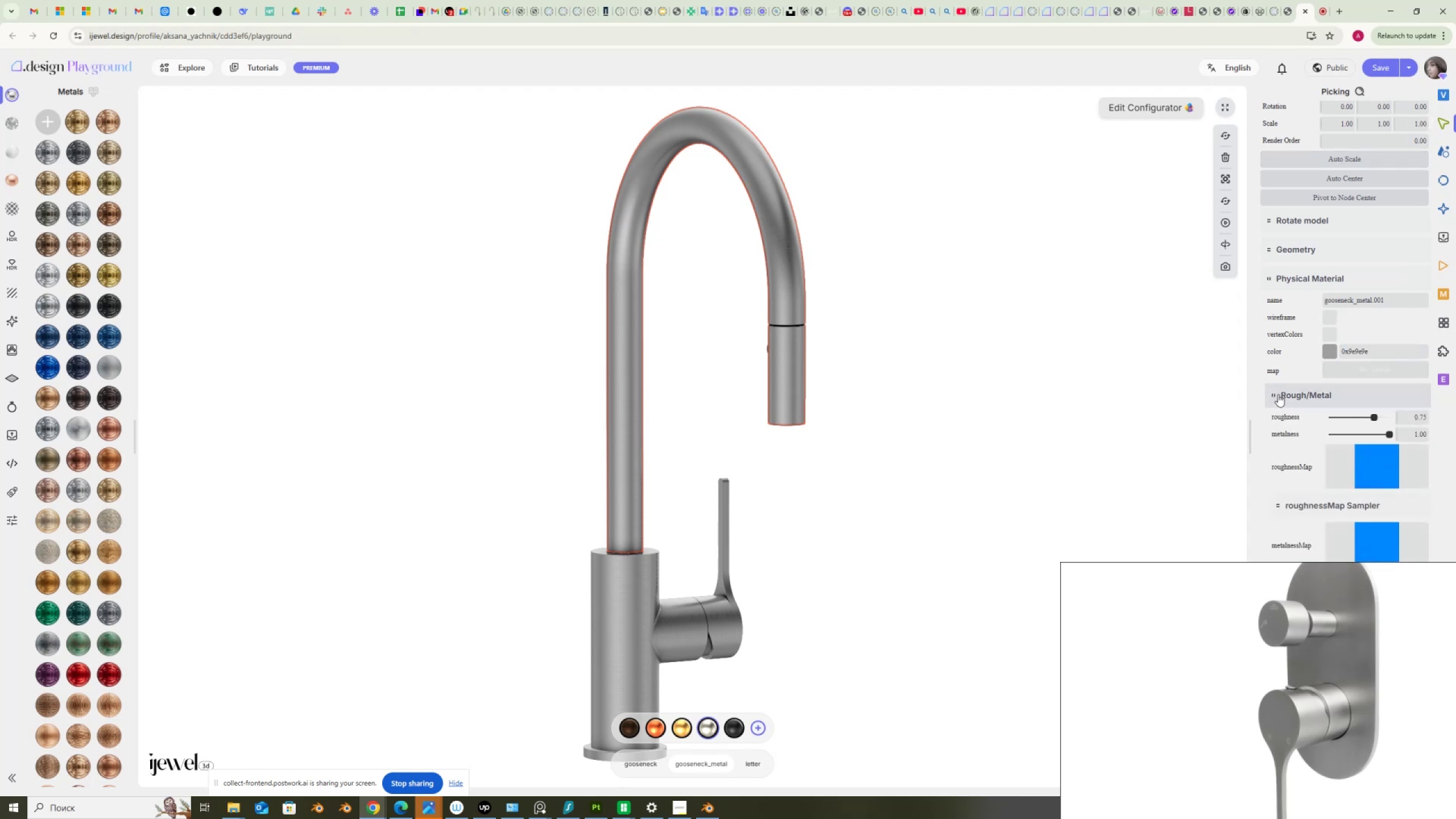 
left_click([1447, 152])
 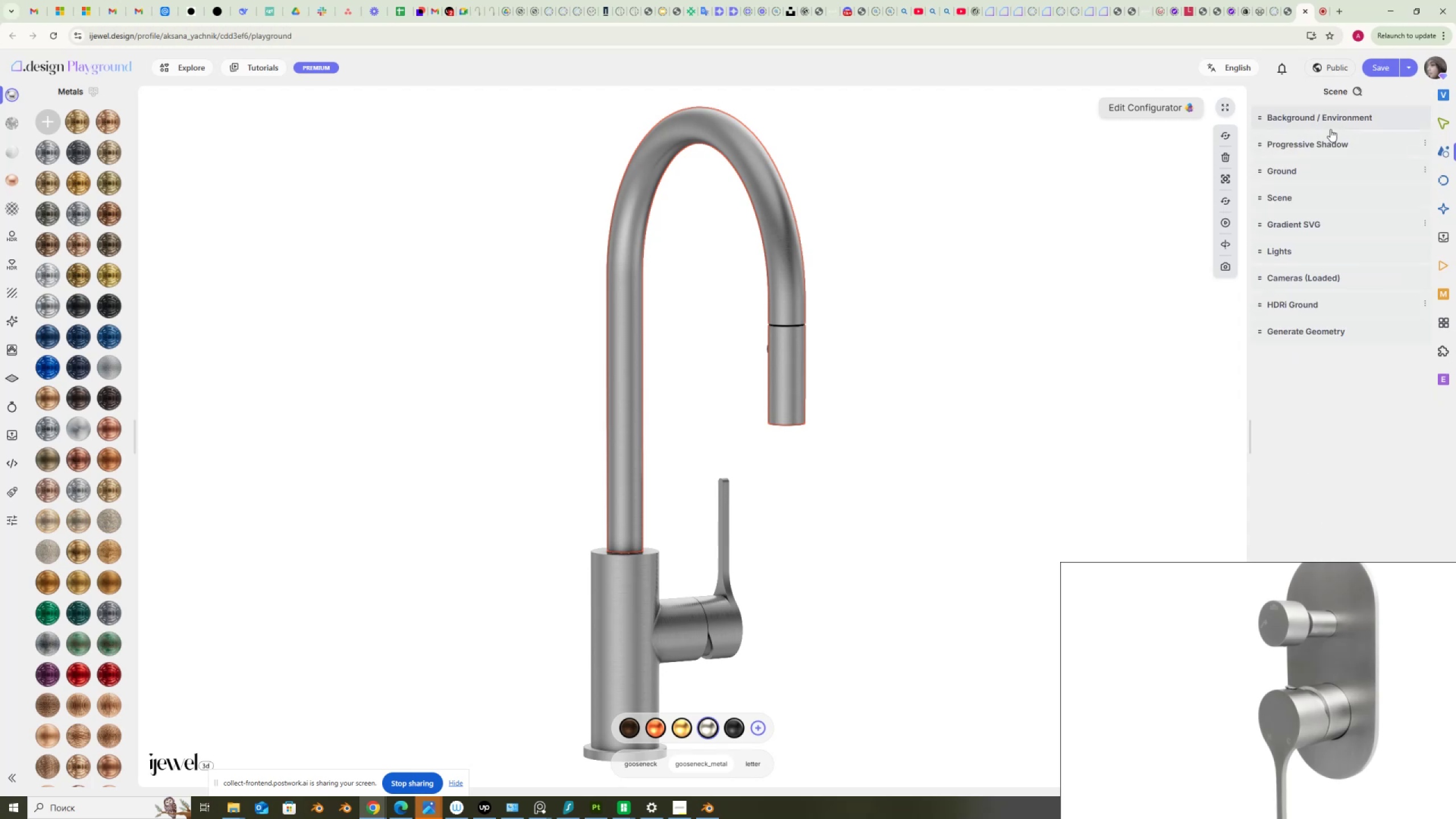 
left_click([1318, 123])
 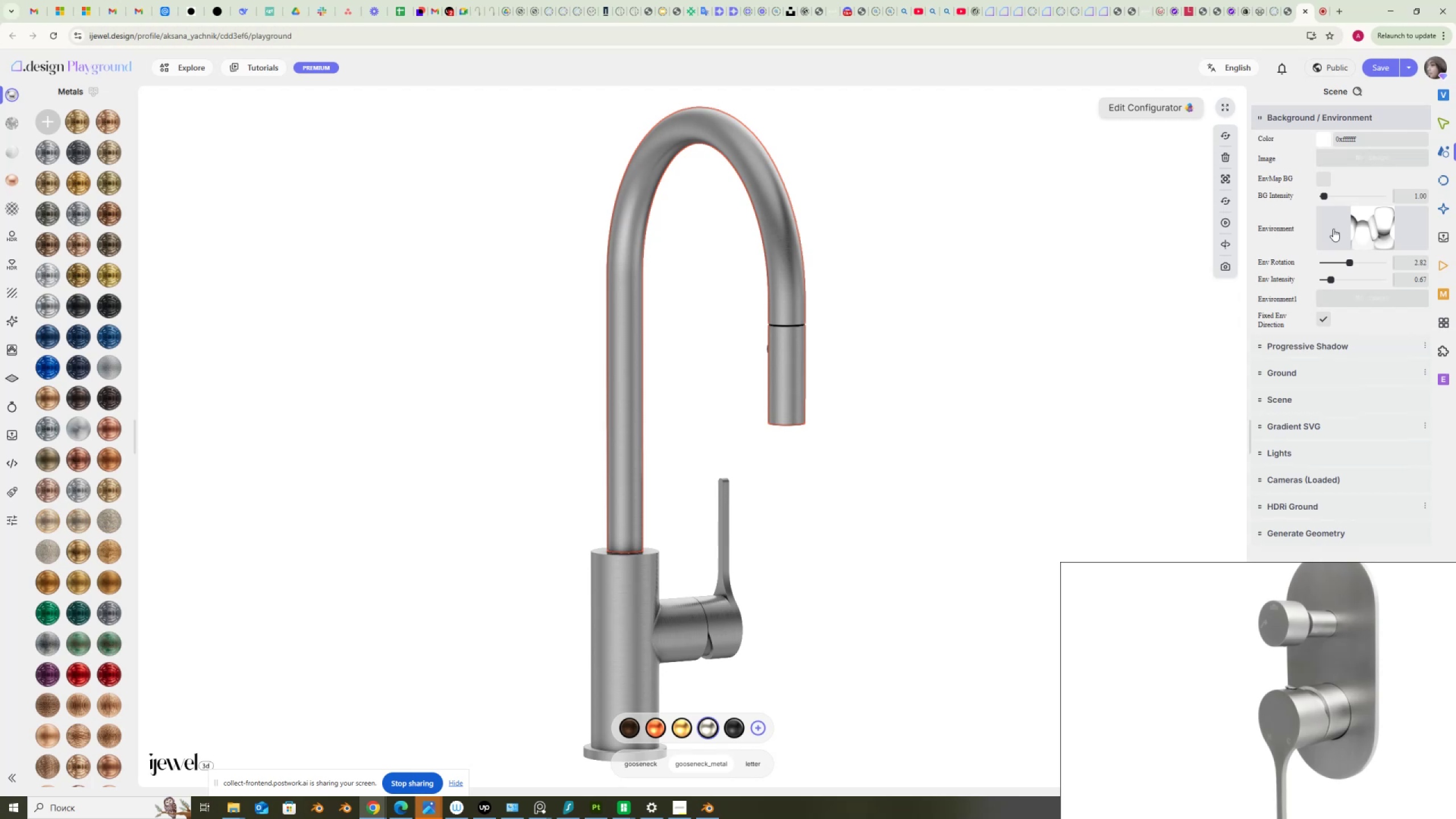 
wait(7.37)
 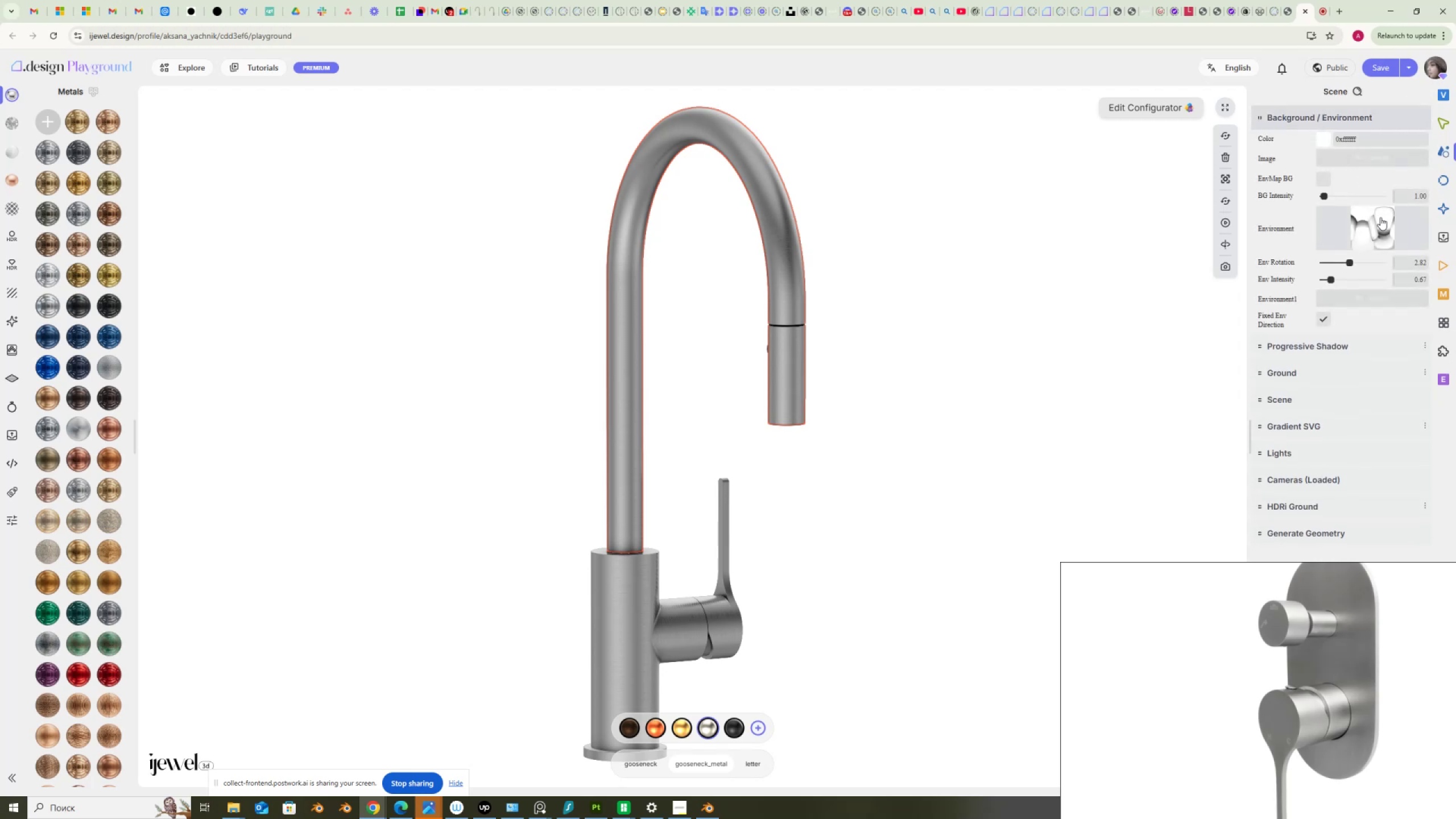 
left_click([1332, 349])
 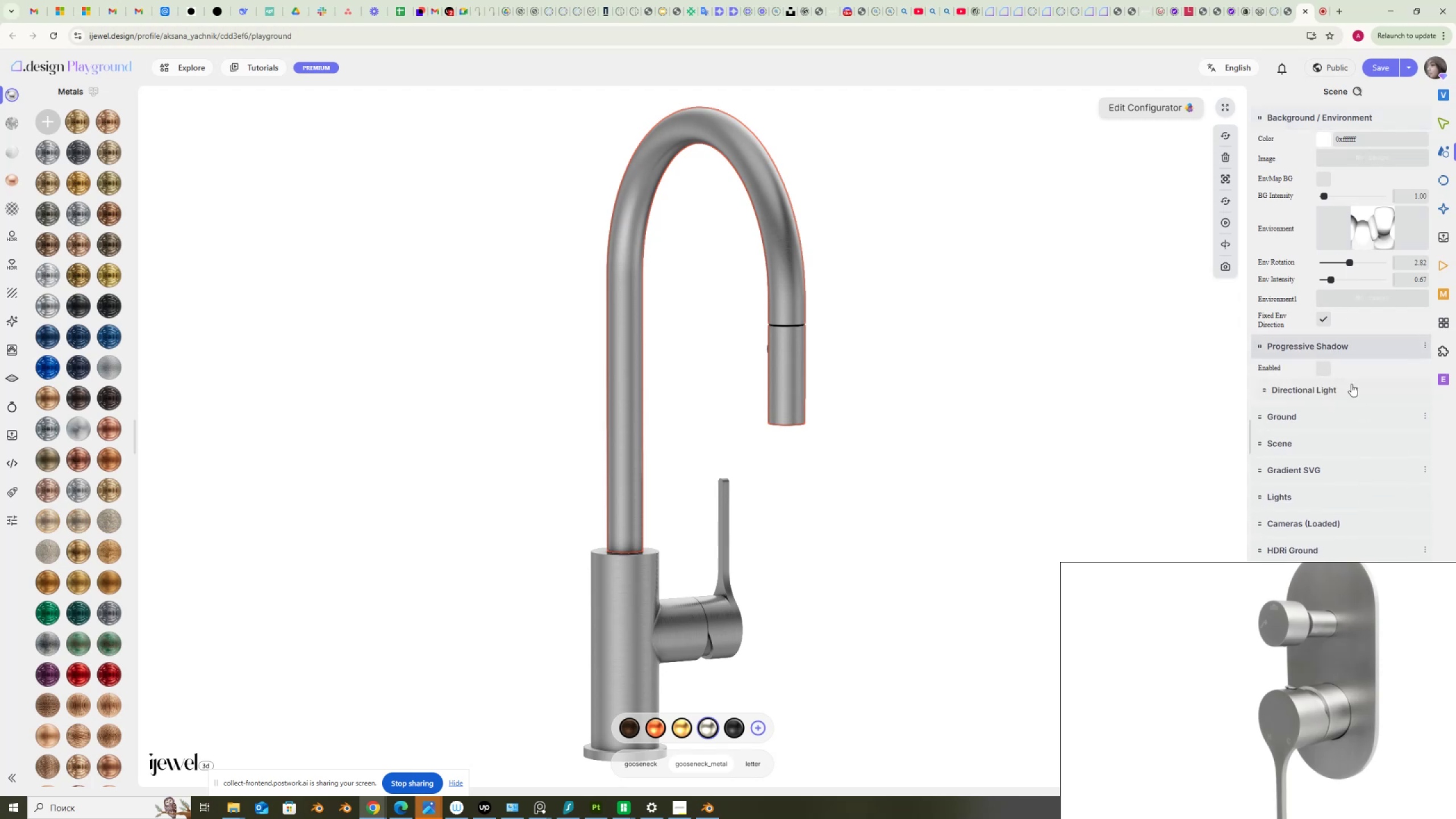 
mouse_move([1284, 424])
 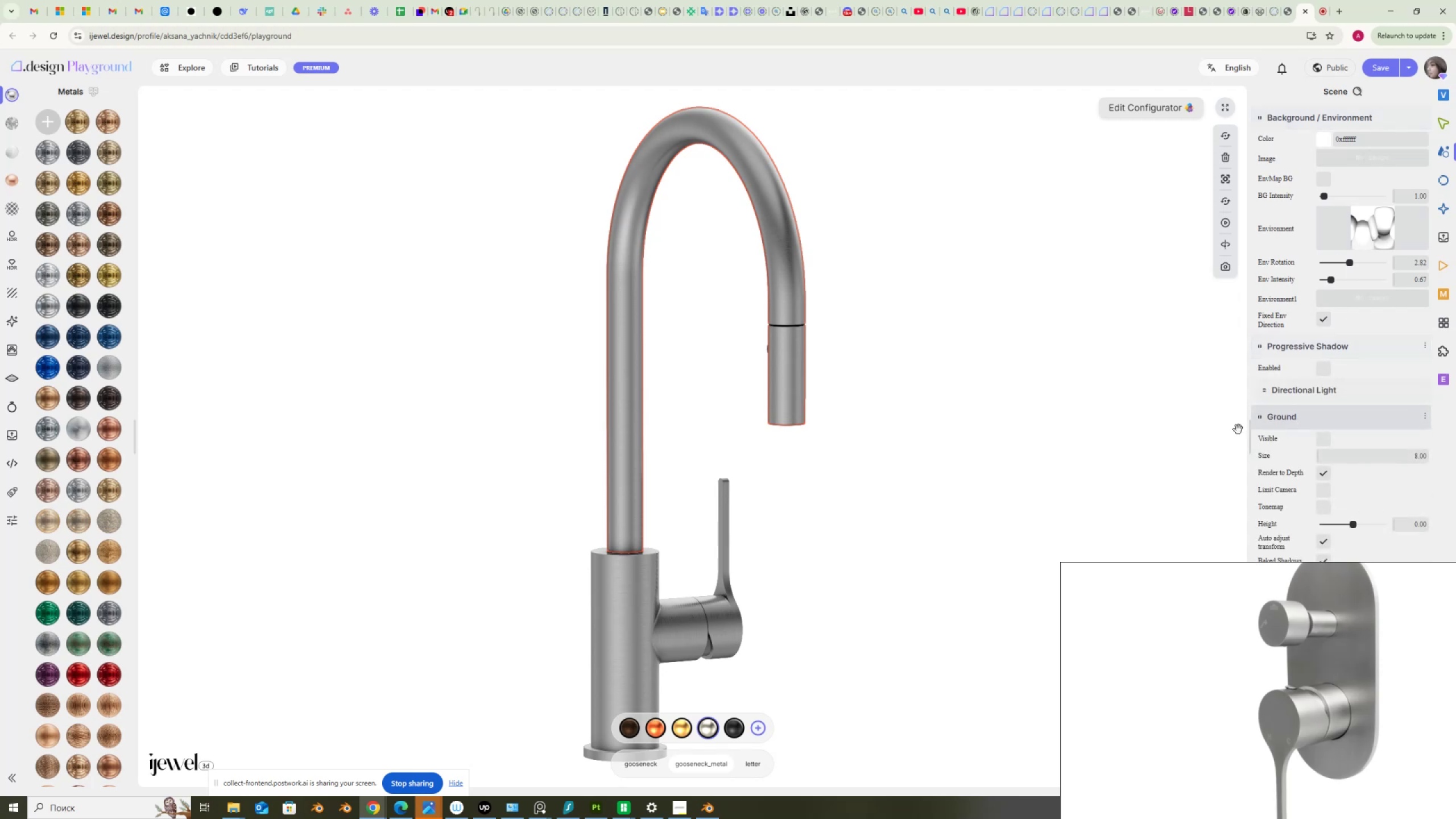 
scroll: coordinate [1218, 428], scroll_direction: down, amount: 3.0
 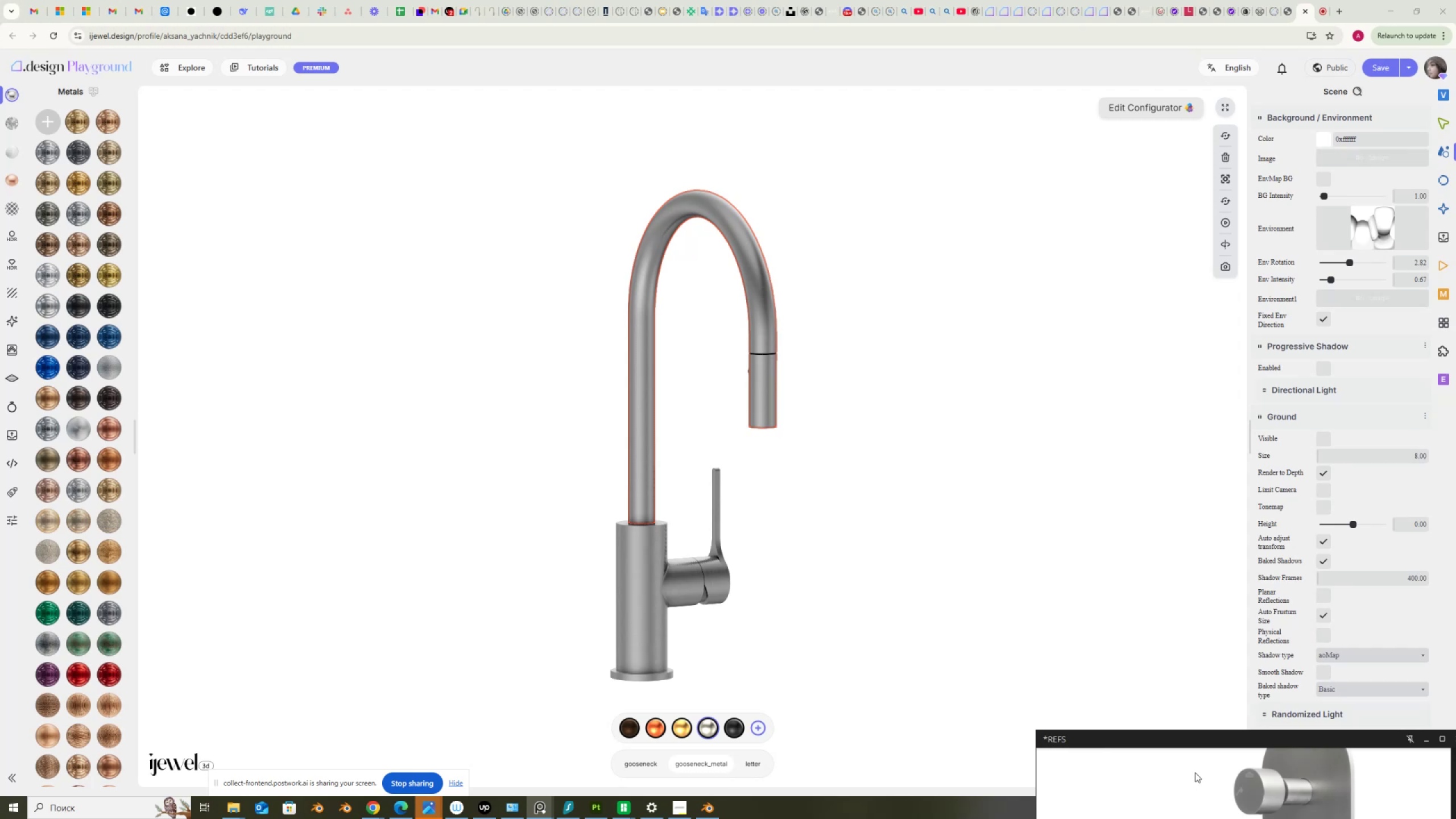 
wait(9.51)
 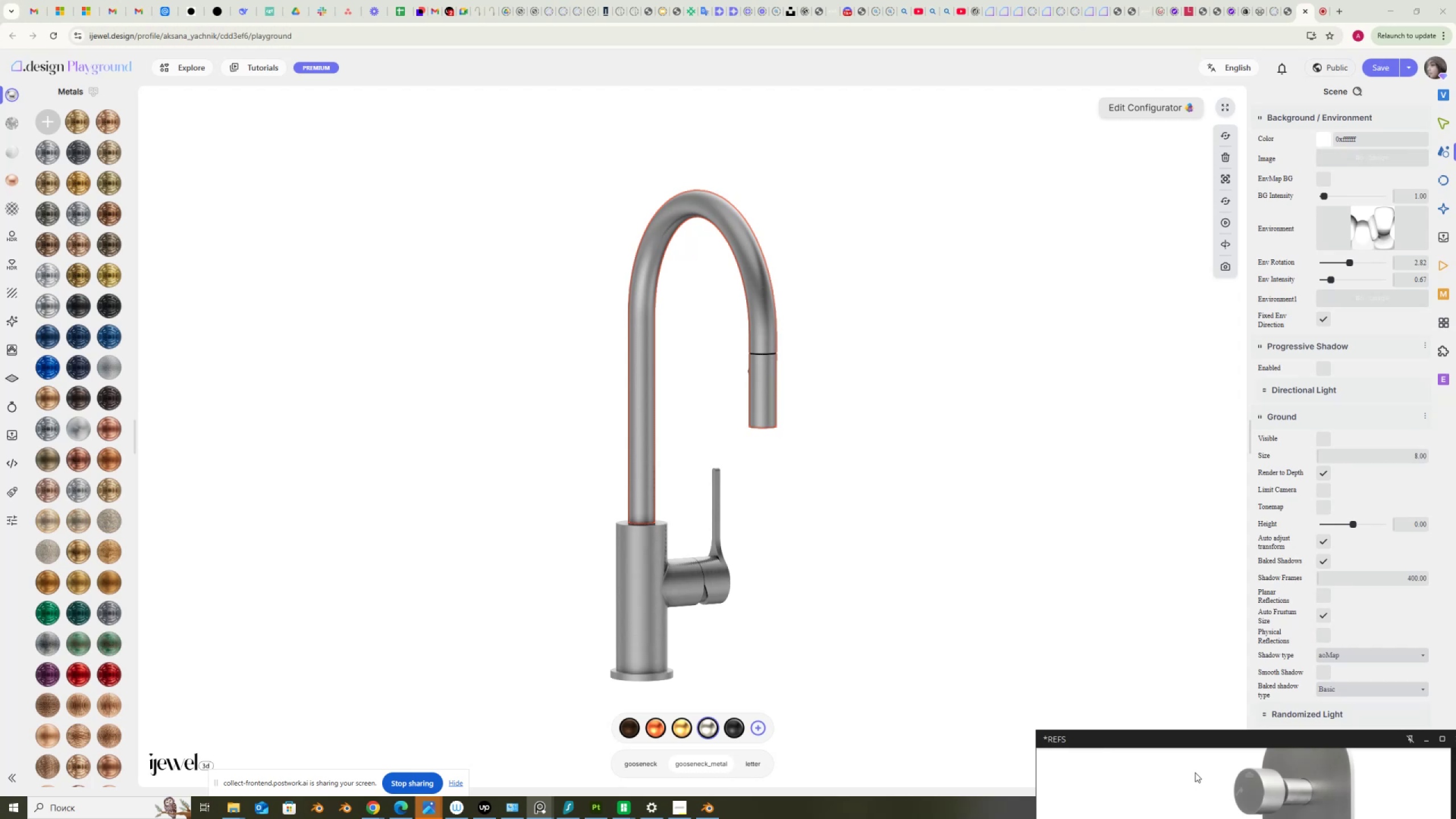 
scroll: coordinate [730, 222], scroll_direction: up, amount: 4.0
 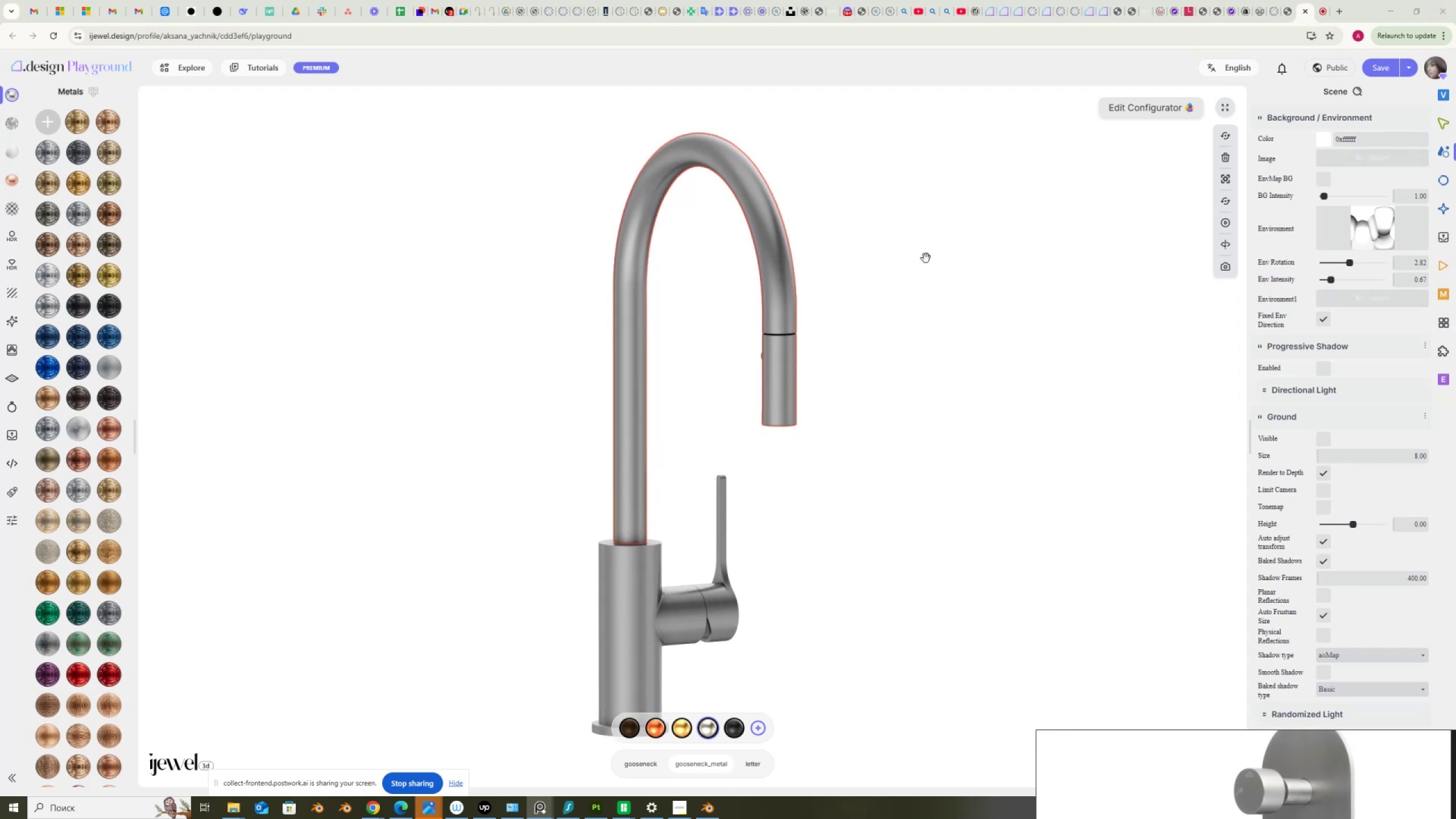 
left_click([955, 261])
 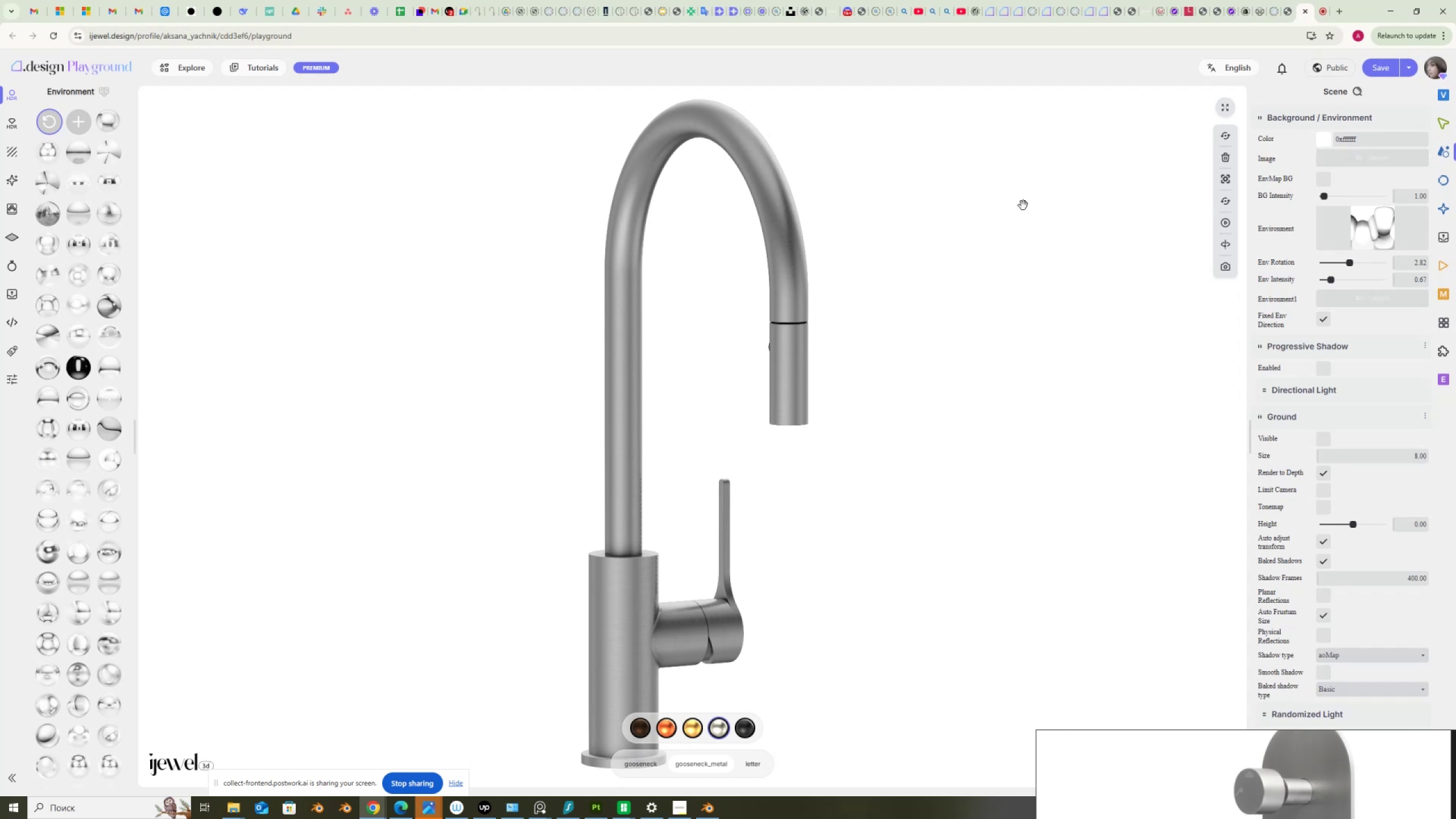 
wait(6.12)
 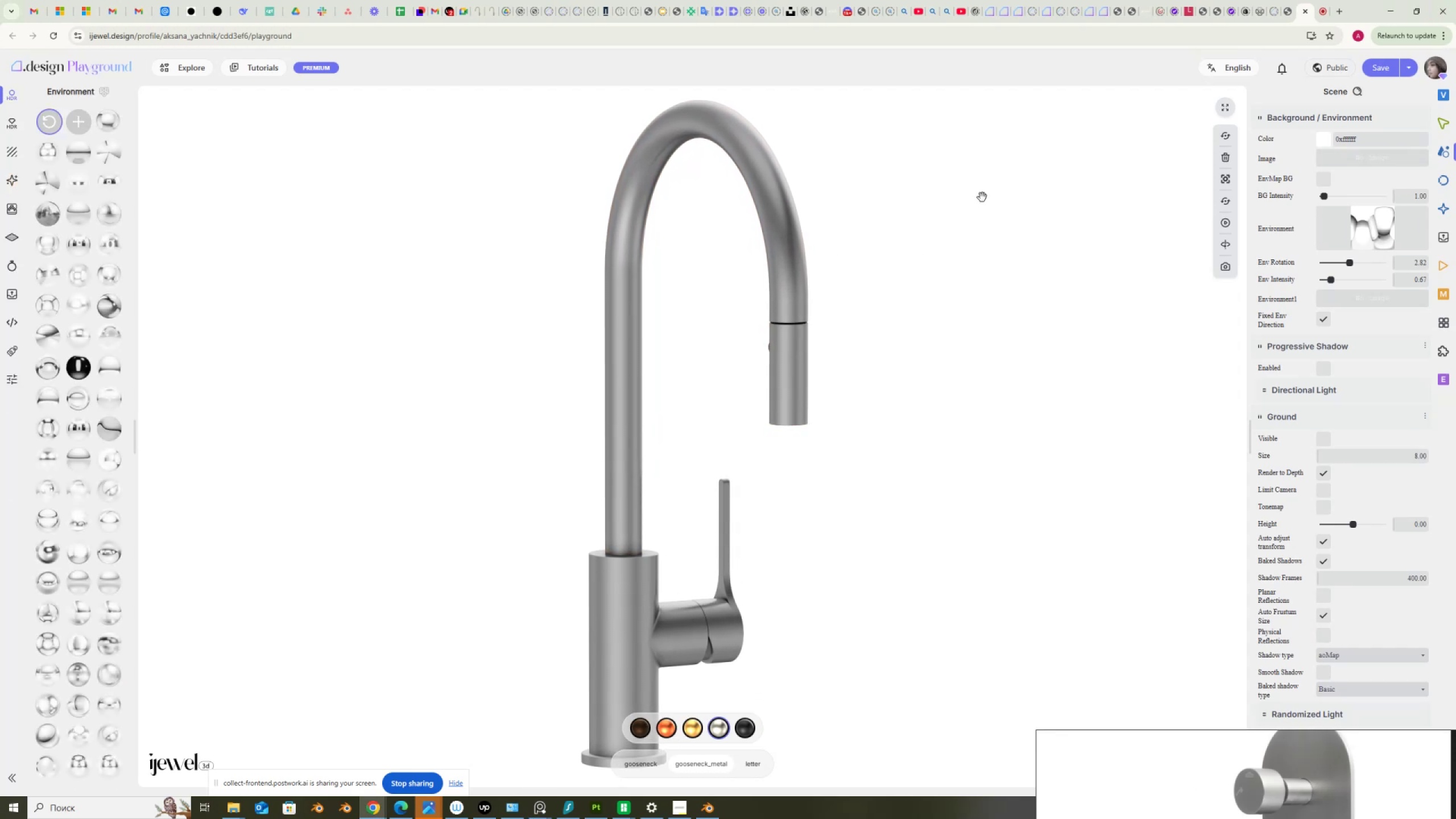 
scroll: coordinate [1346, 319], scroll_direction: down, amount: 23.0
 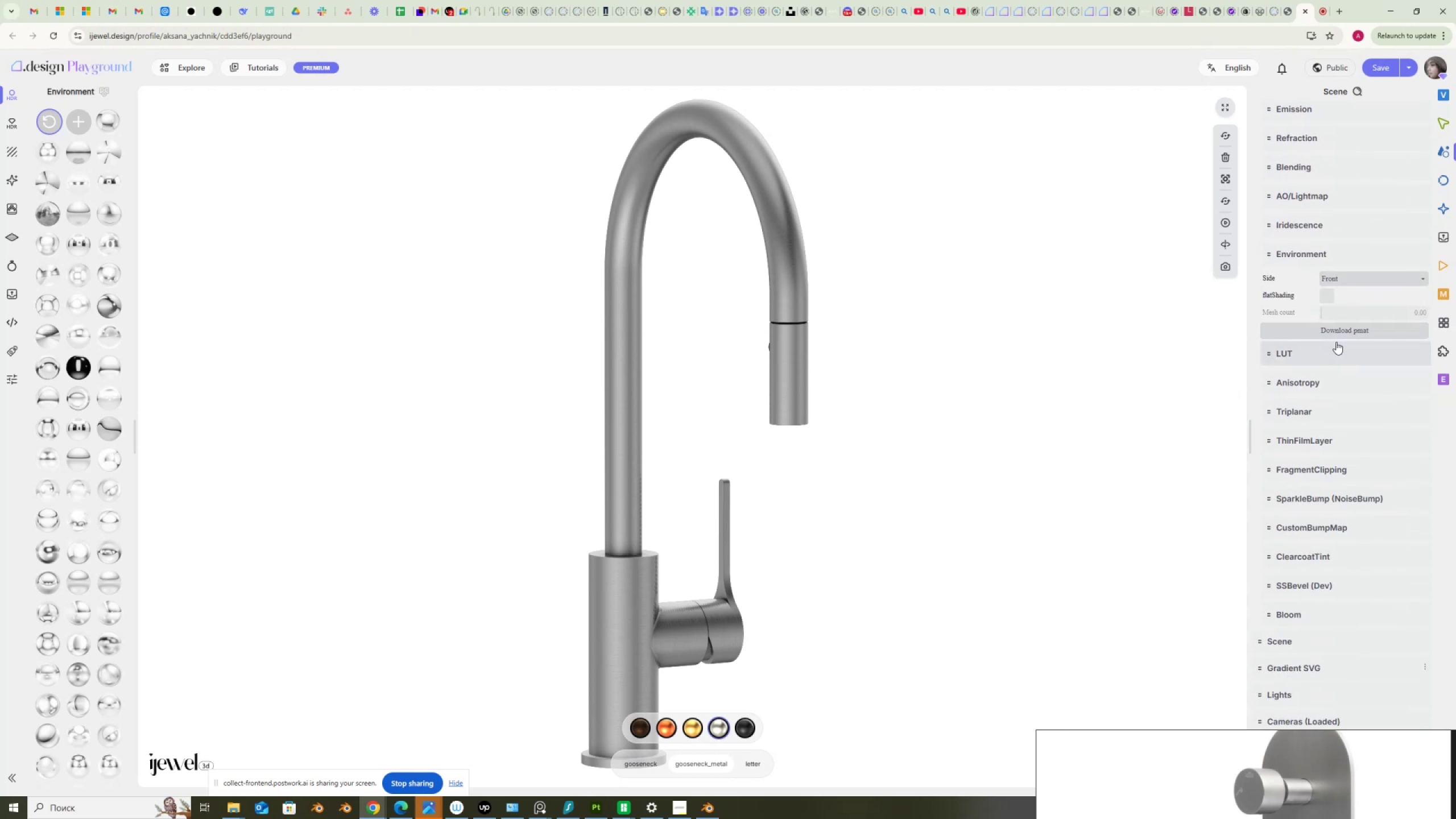 
wait(8.09)
 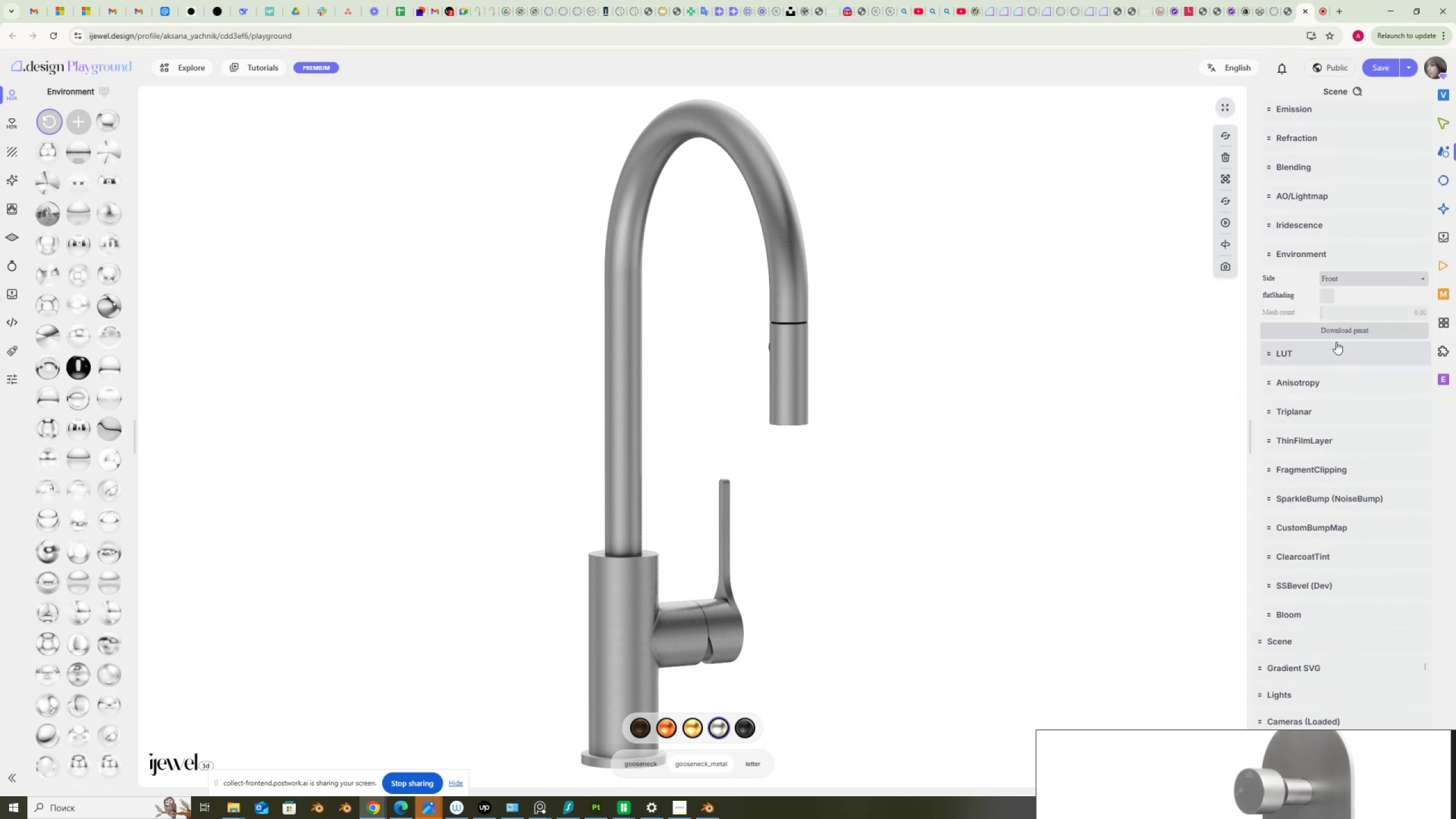 
left_click([1346, 327])
 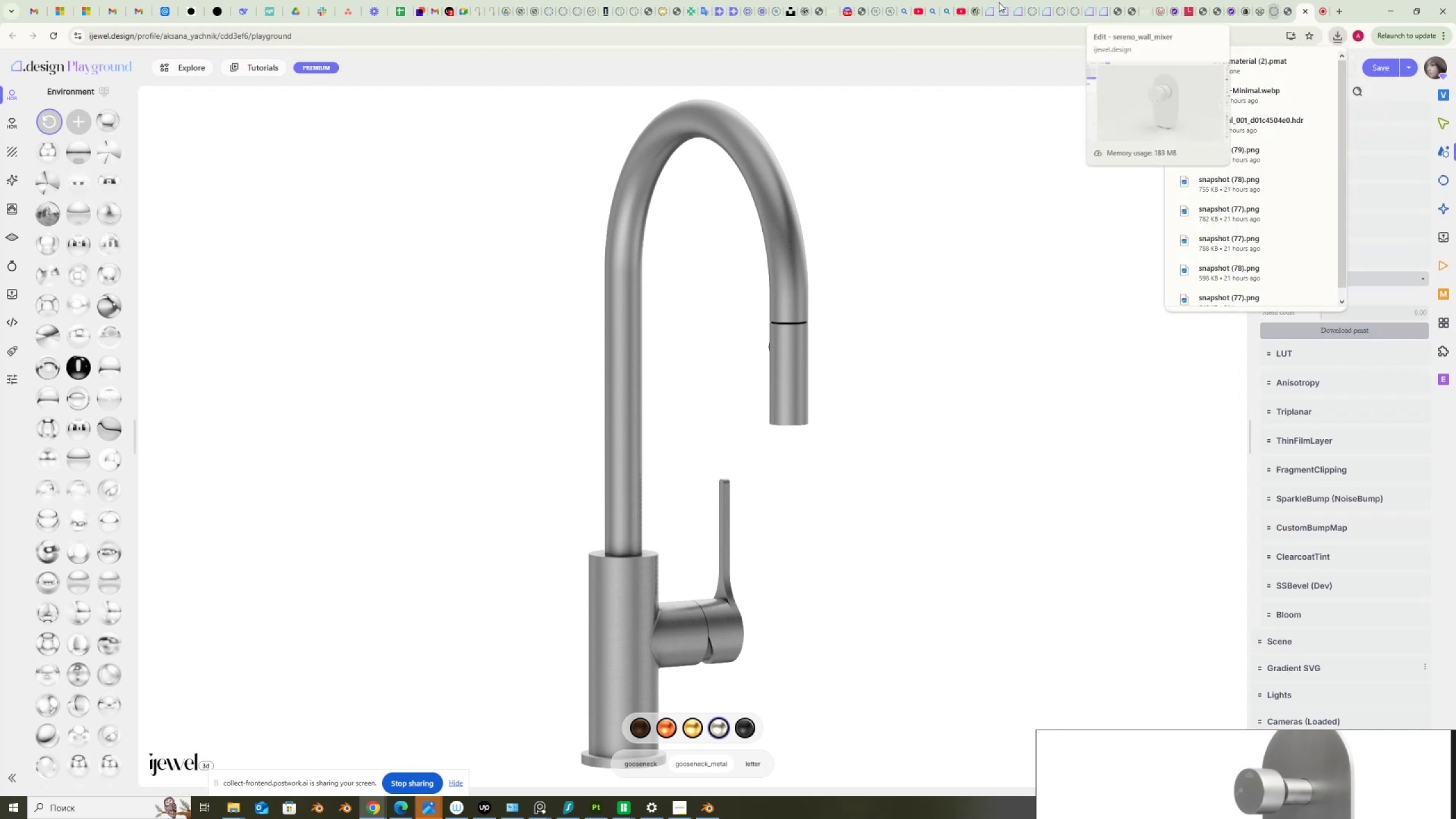 
left_click([1019, 14])
 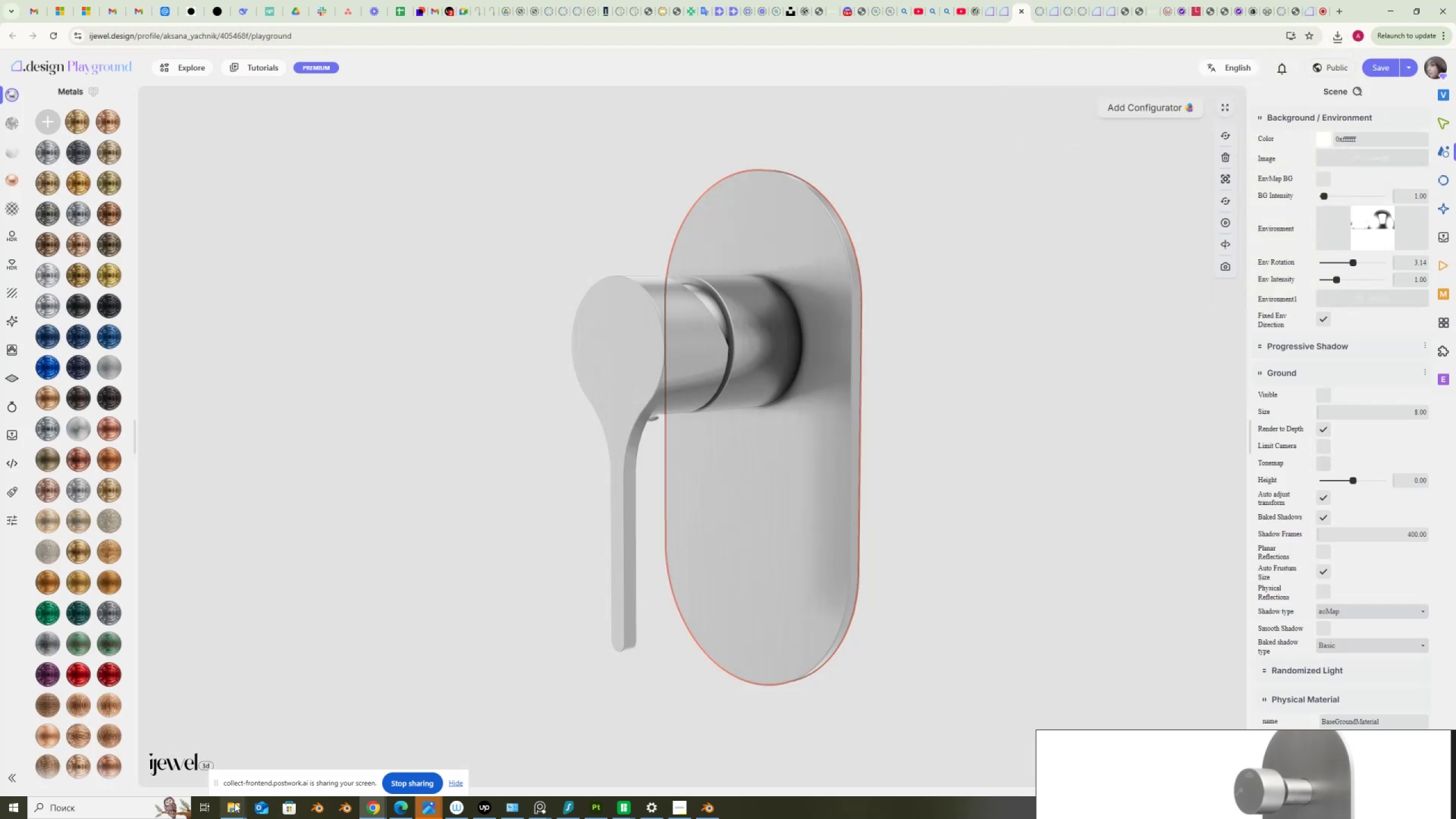 
left_click([233, 807])
 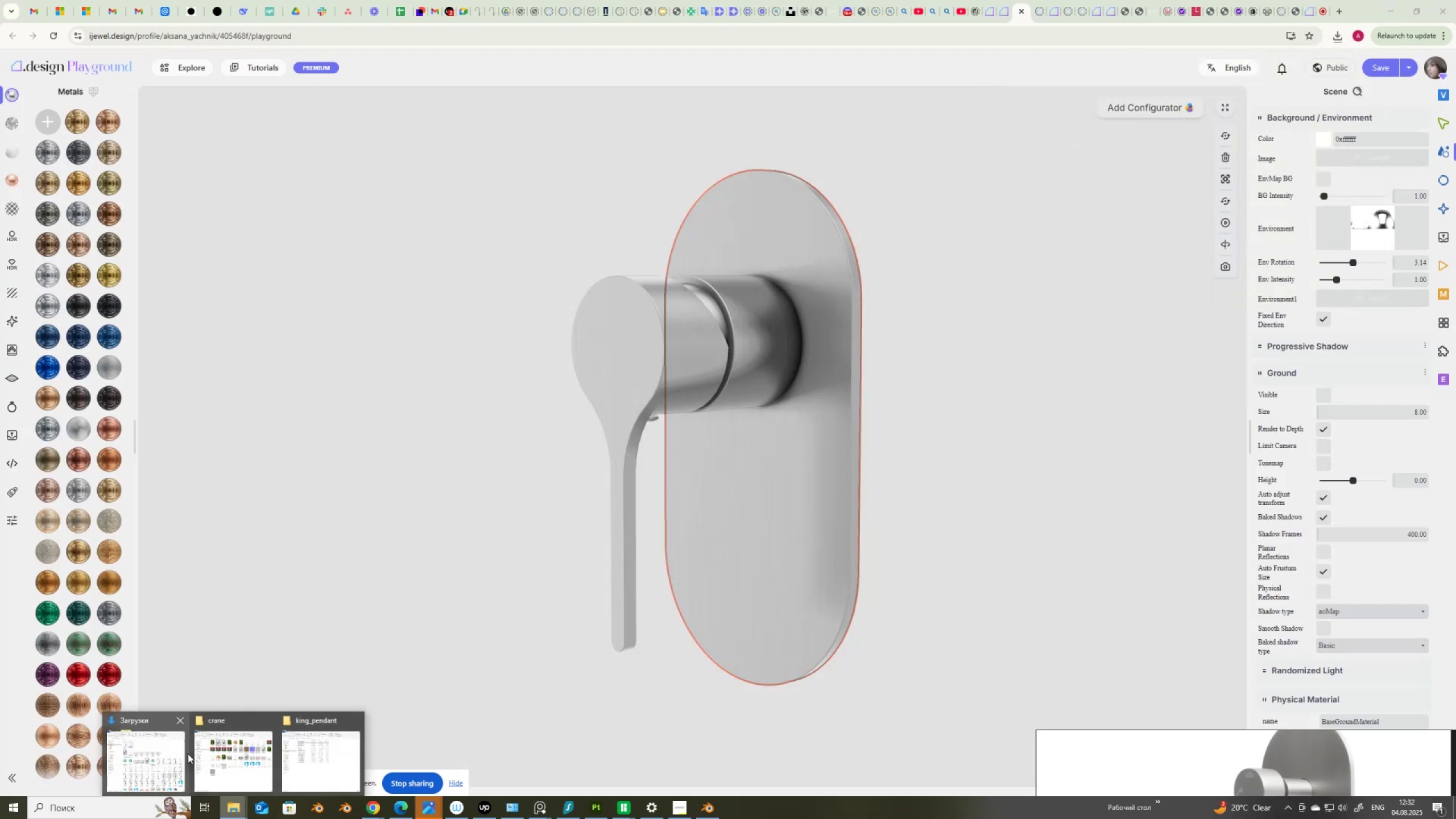 
left_click([171, 755])
 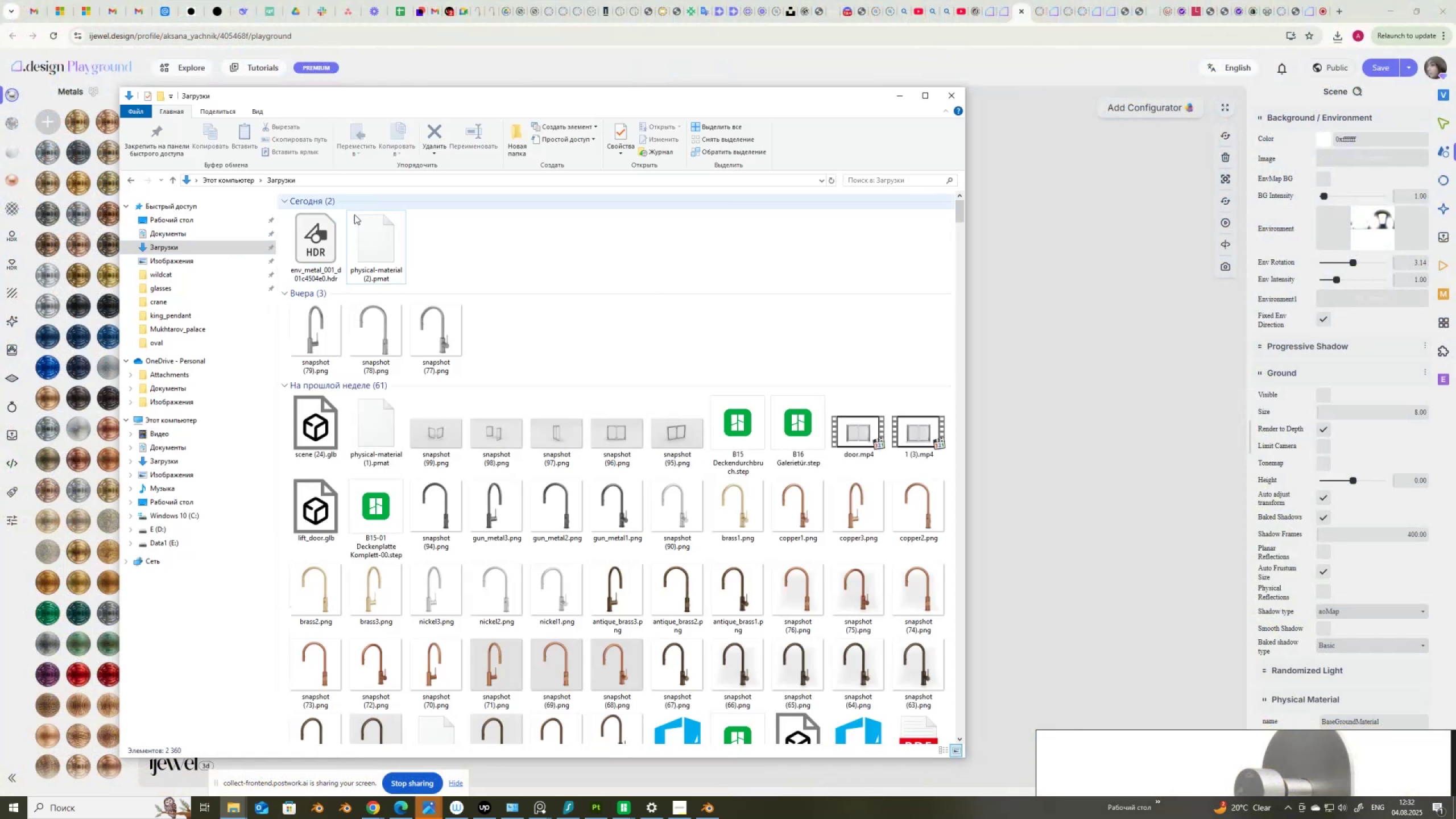 
left_click_drag(start_coordinate=[317, 235], to_coordinate=[1006, 330])
 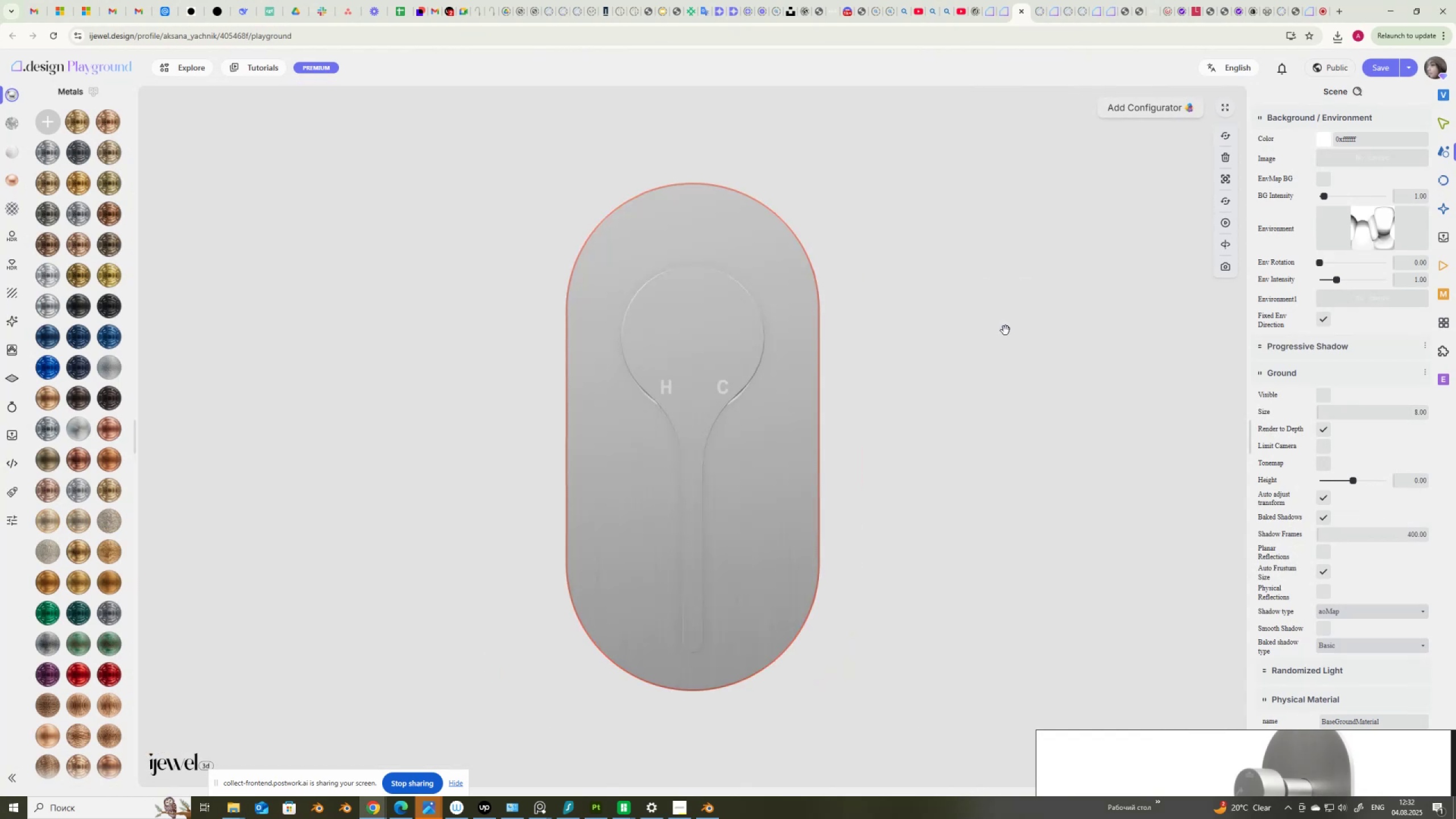 
left_click_drag(start_coordinate=[934, 379], to_coordinate=[891, 379])
 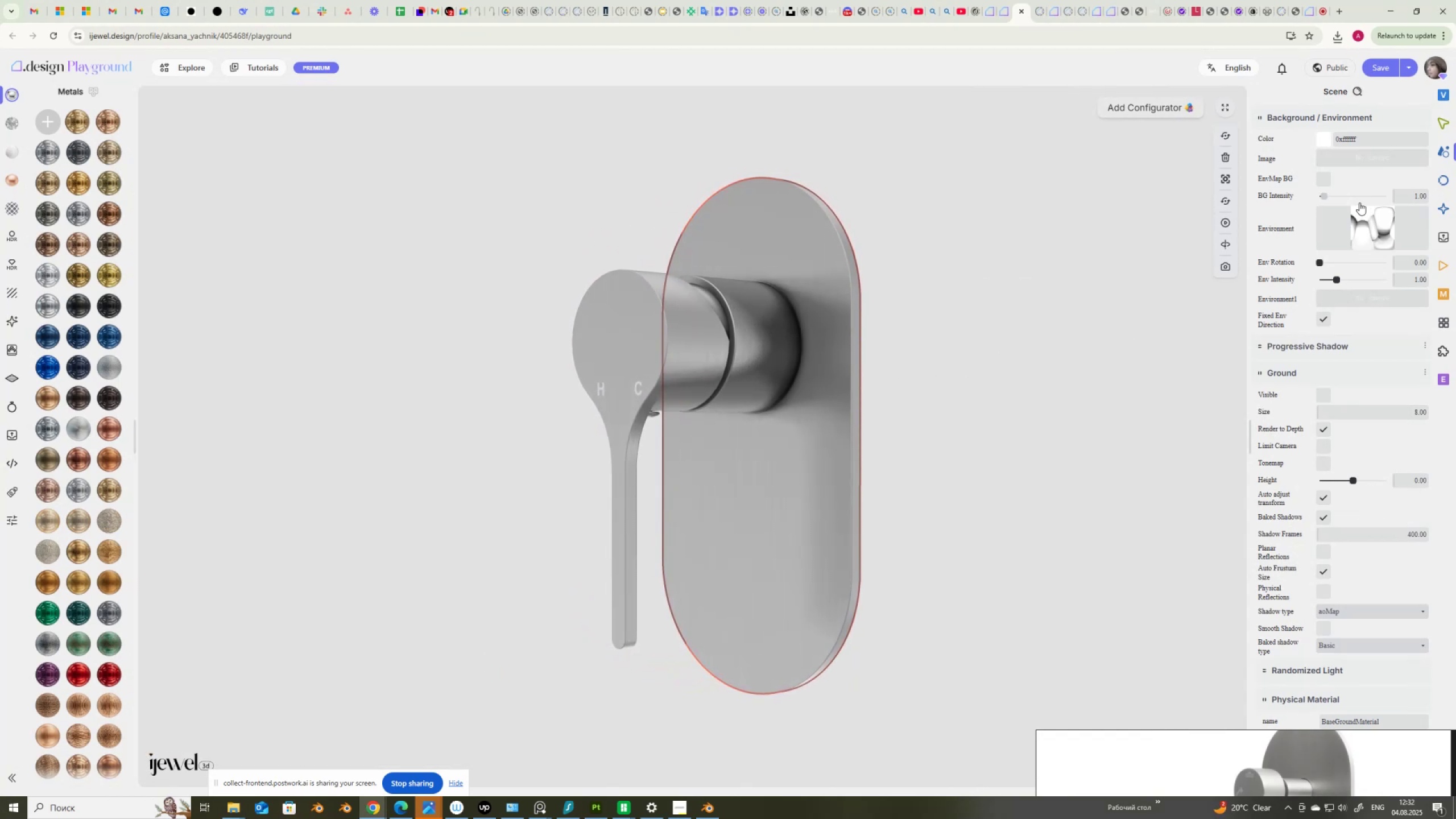 
left_click([1312, 12])
 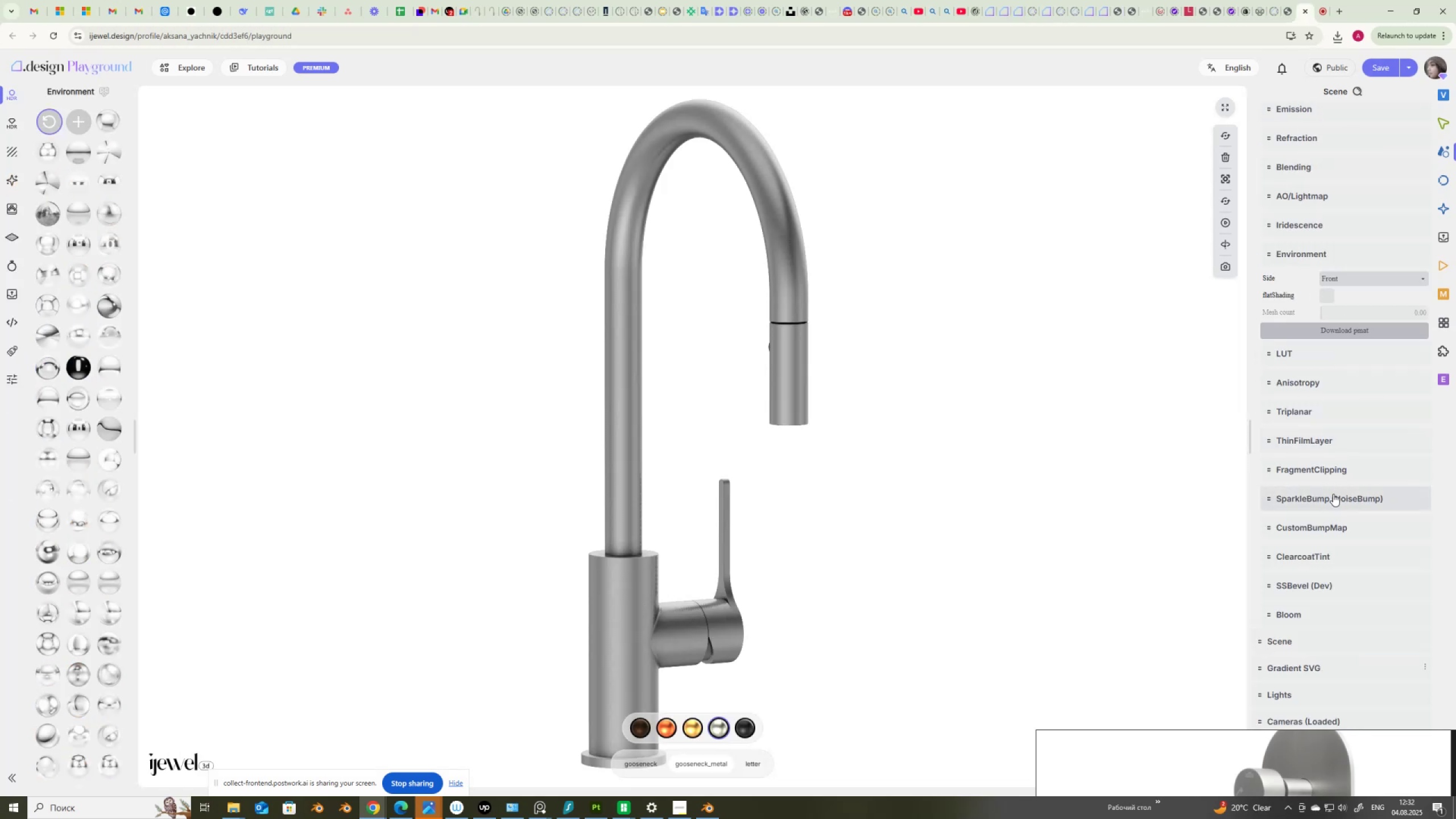 
scroll: coordinate [1334, 493], scroll_direction: up, amount: 5.0
 